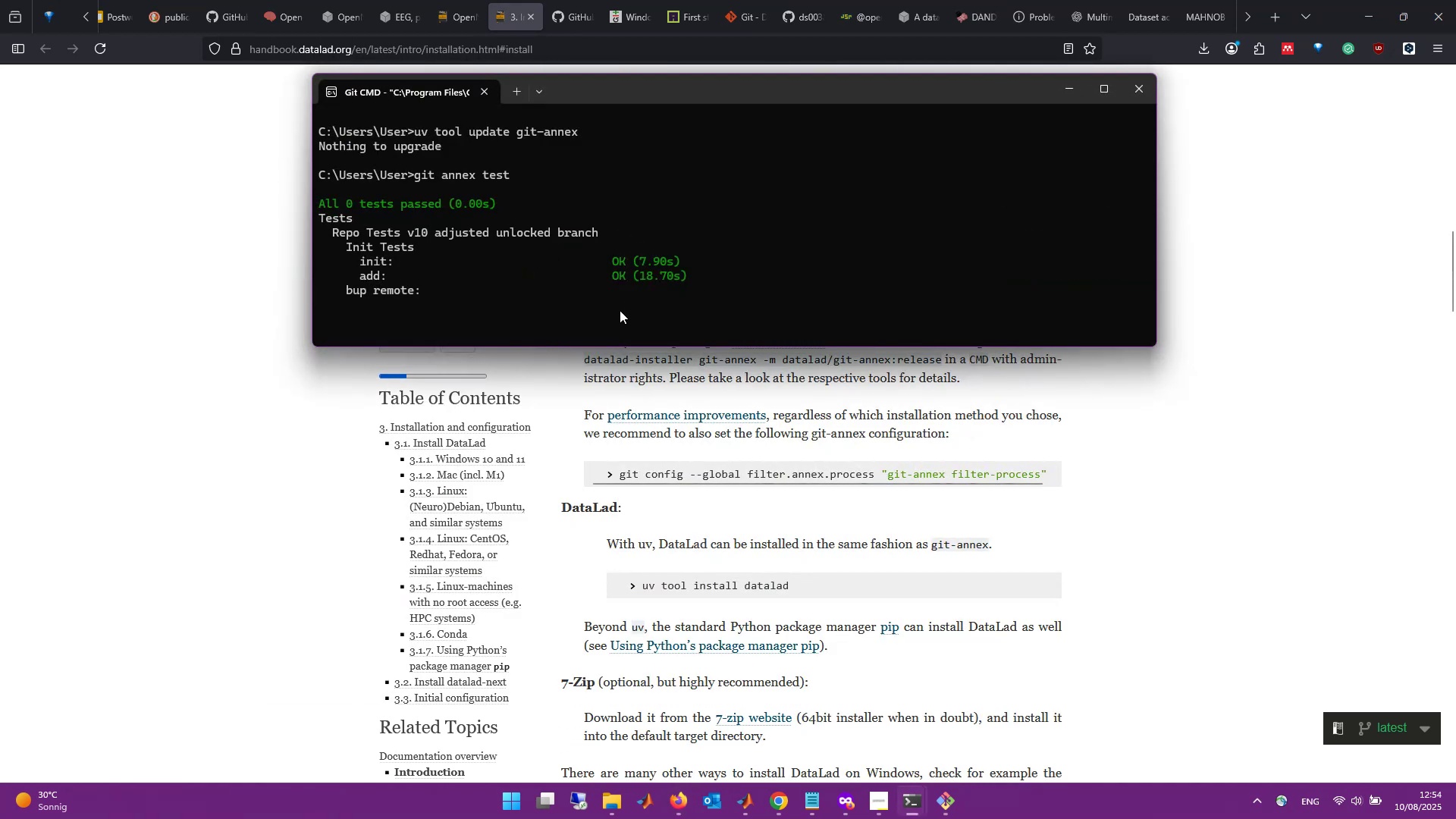 
right_click([611, 315])
 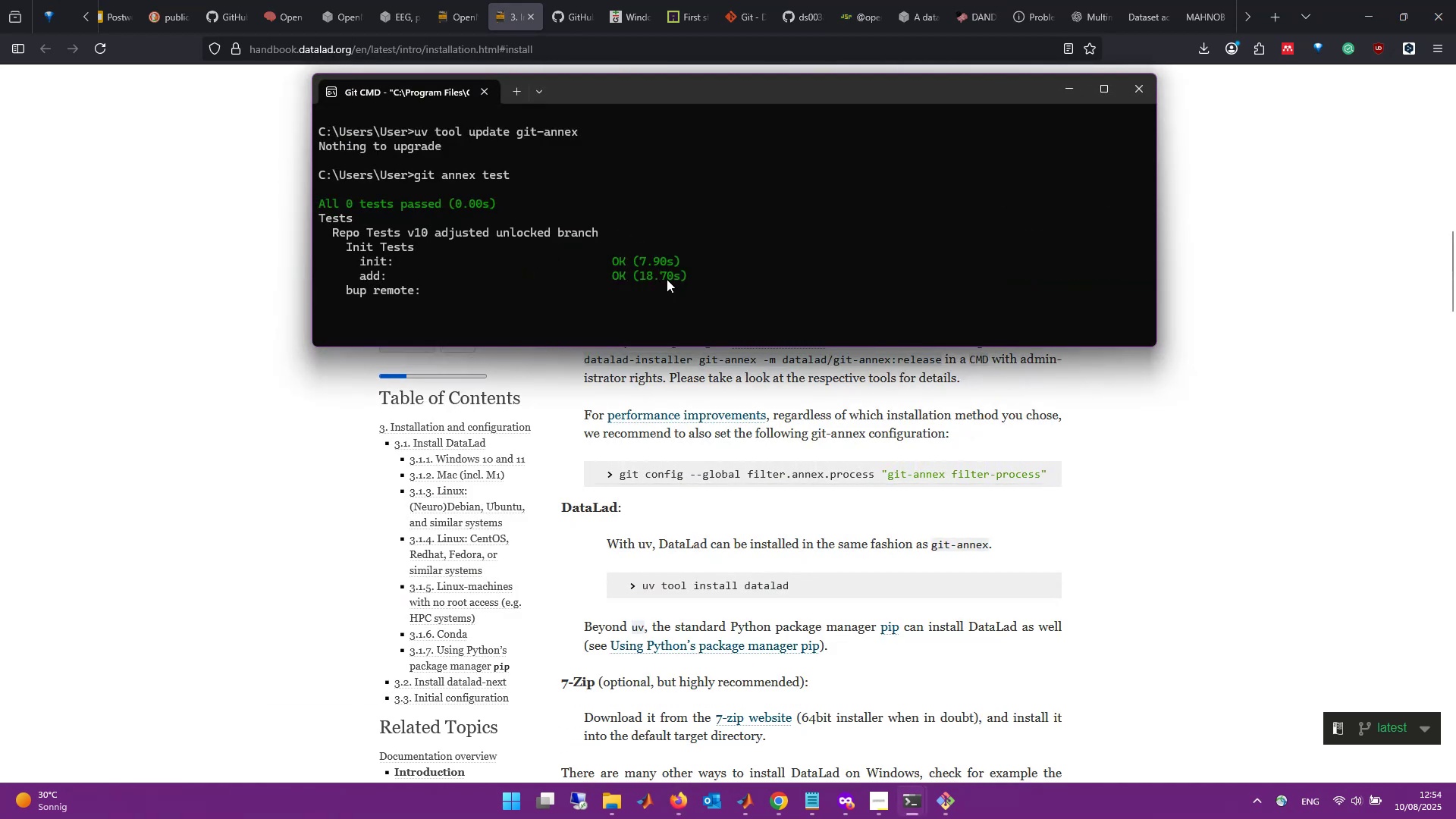 
left_click([714, 303])
 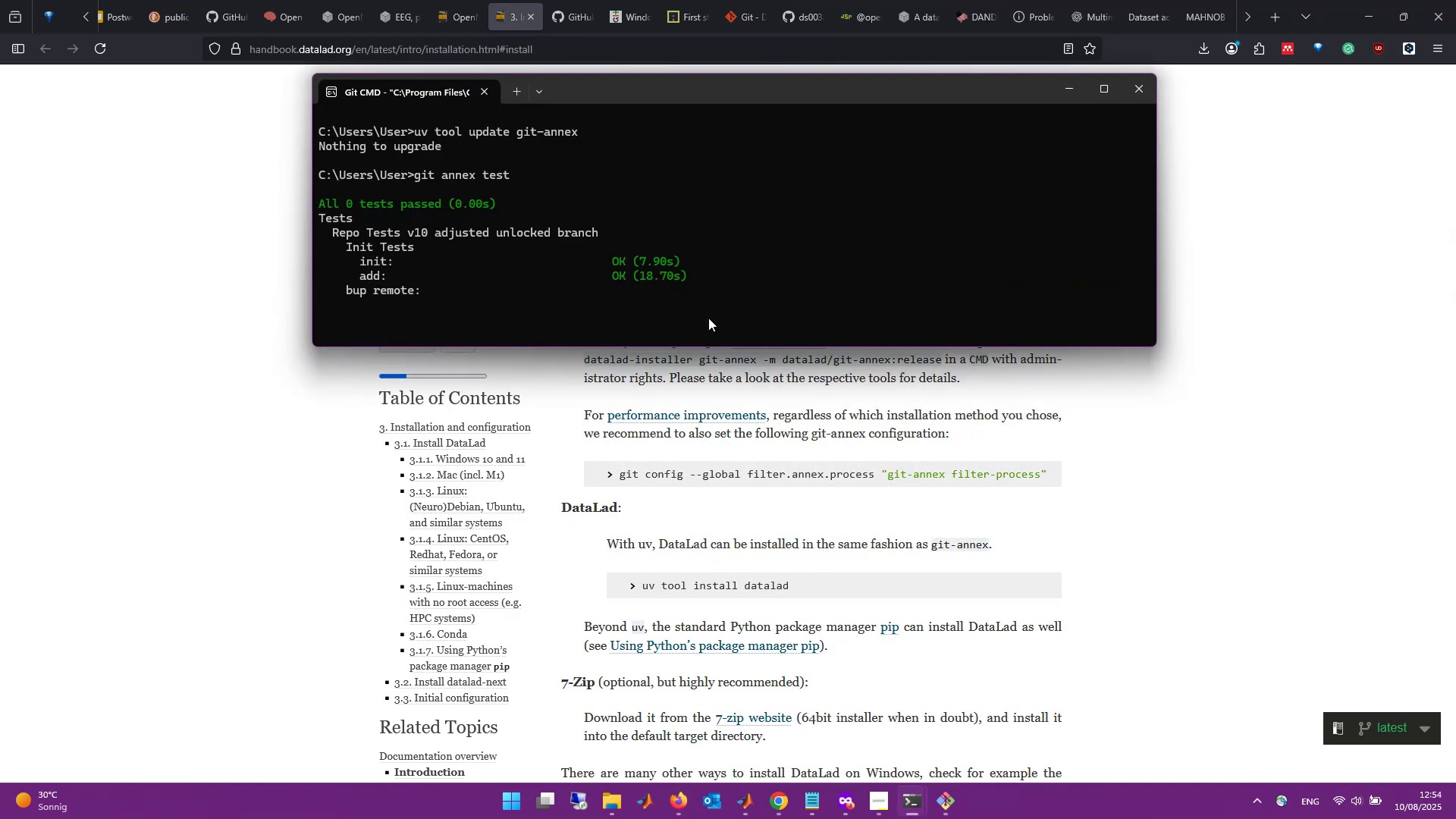 
scroll: coordinate [659, 300], scroll_direction: up, amount: 1.0
 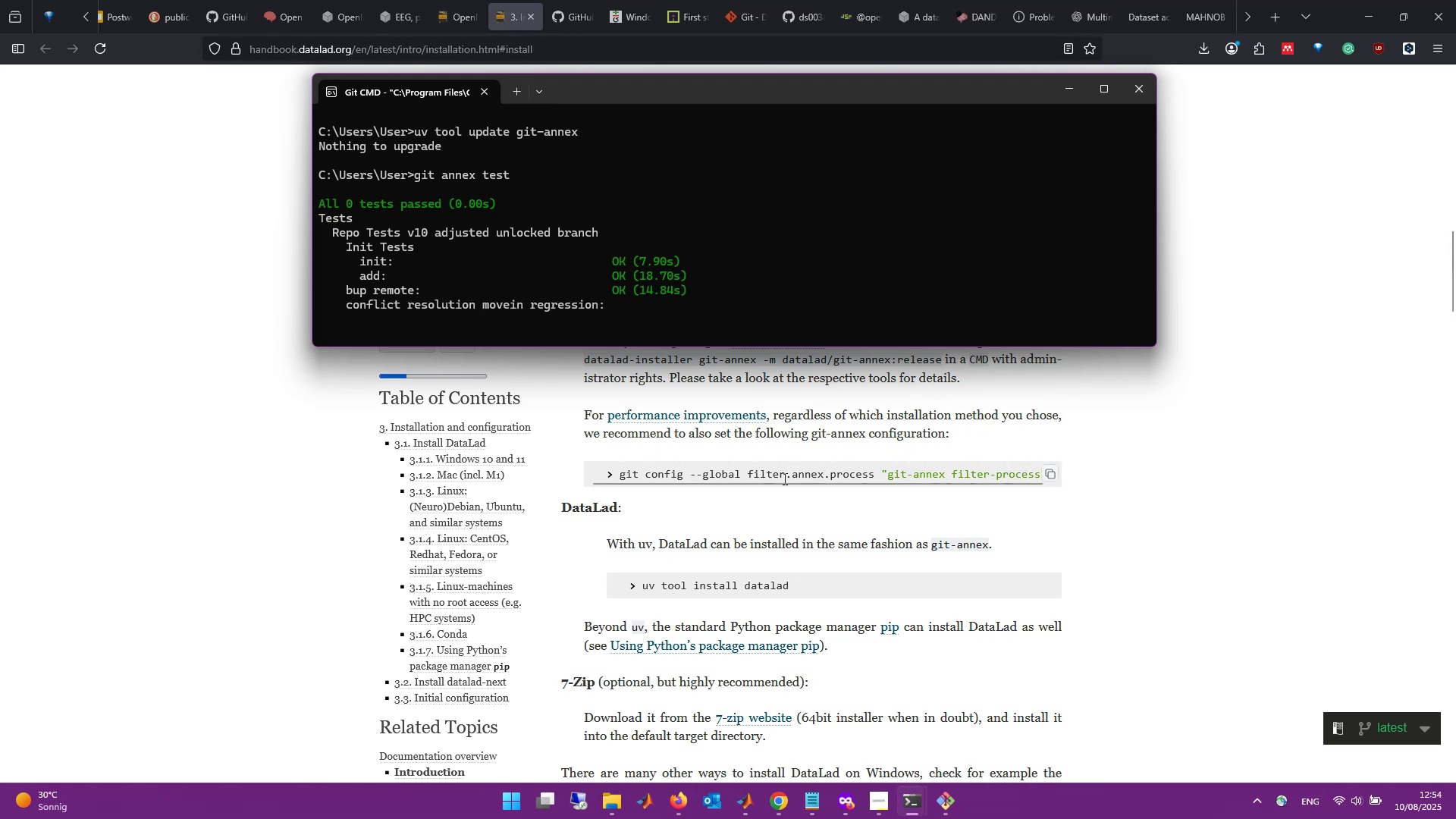 
wait(13.86)
 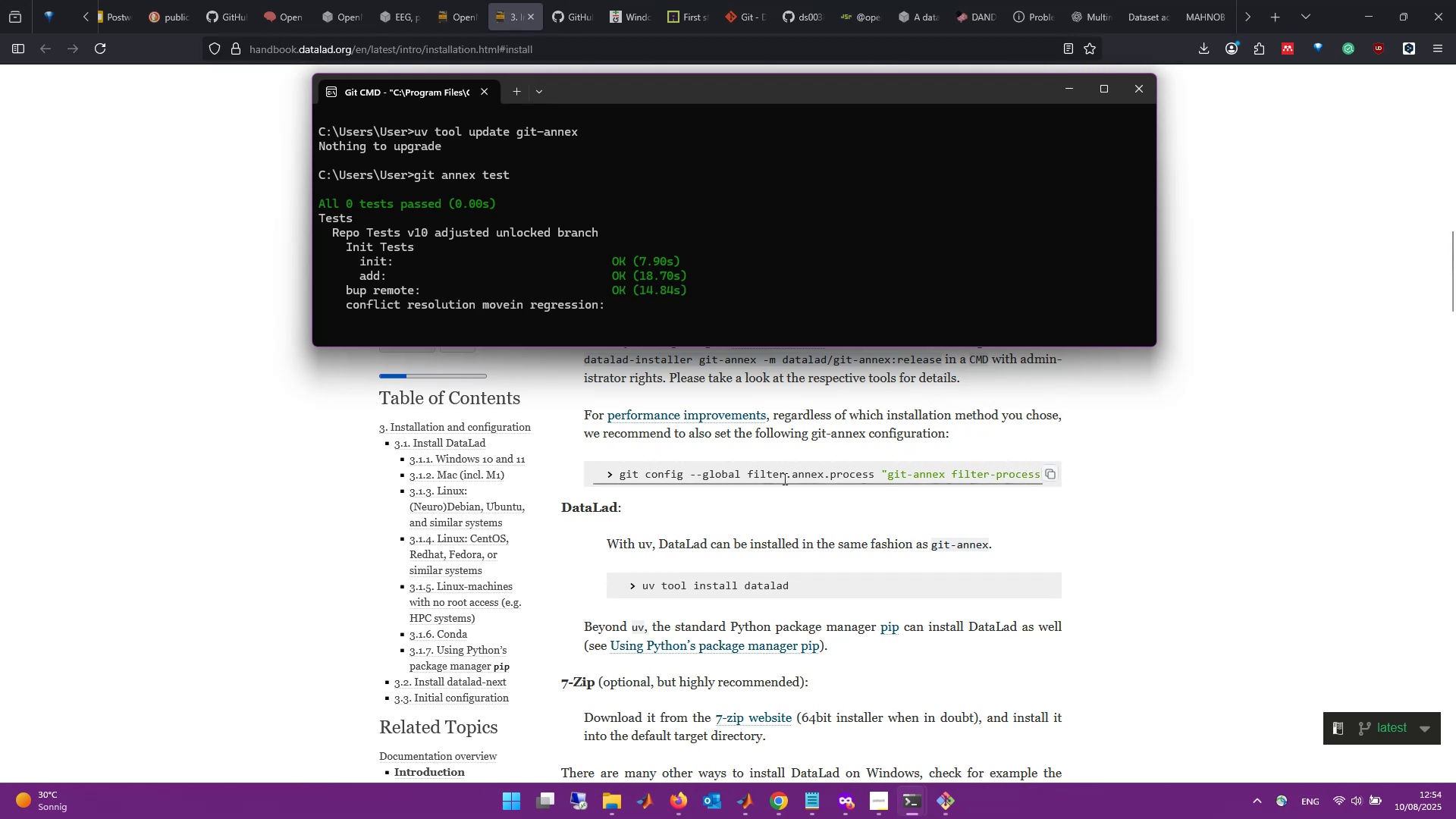 
scroll: coordinate [993, 513], scroll_direction: down, amount: 3.0
 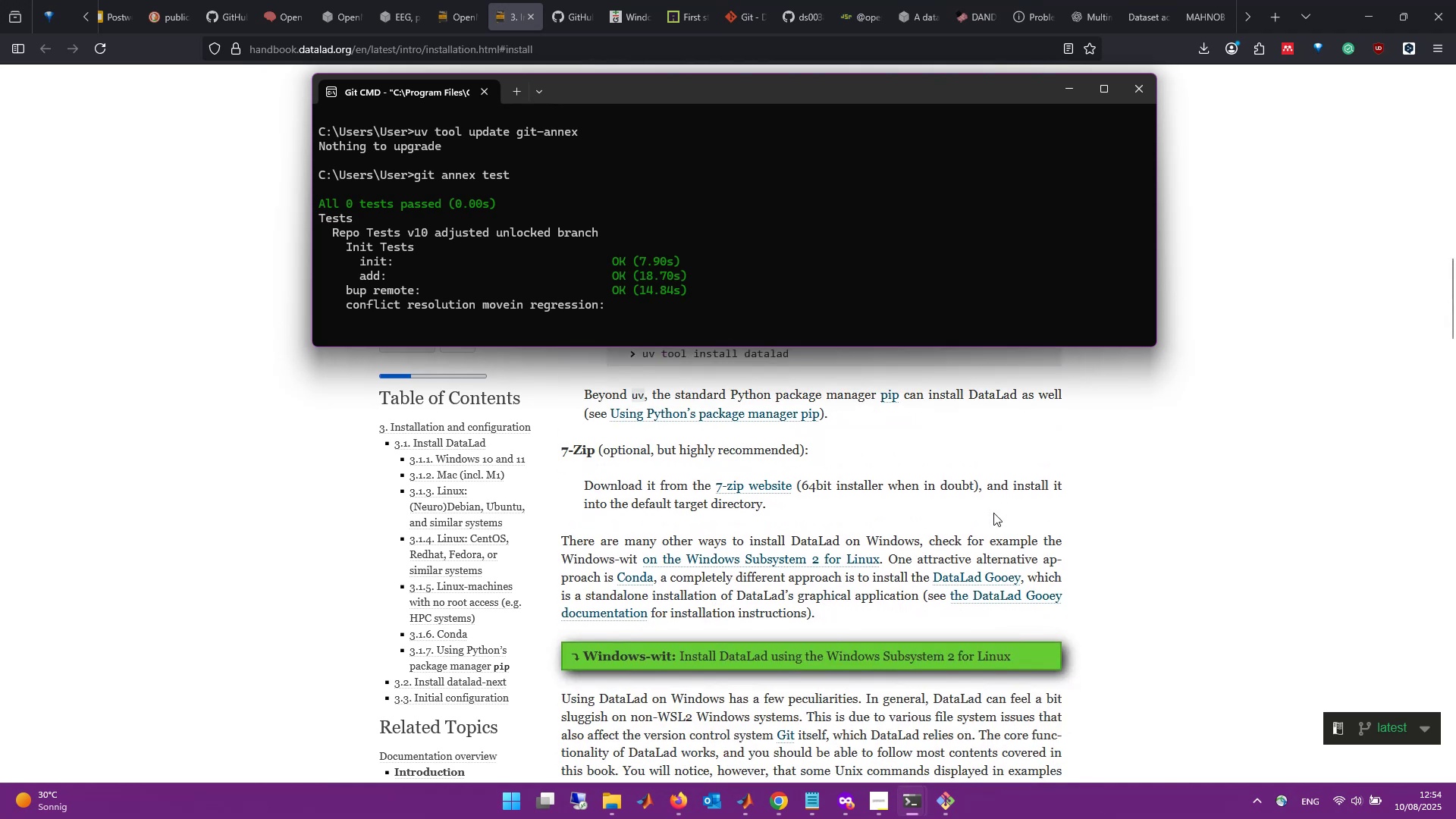 
scroll: coordinate [993, 513], scroll_direction: up, amount: 2.0
 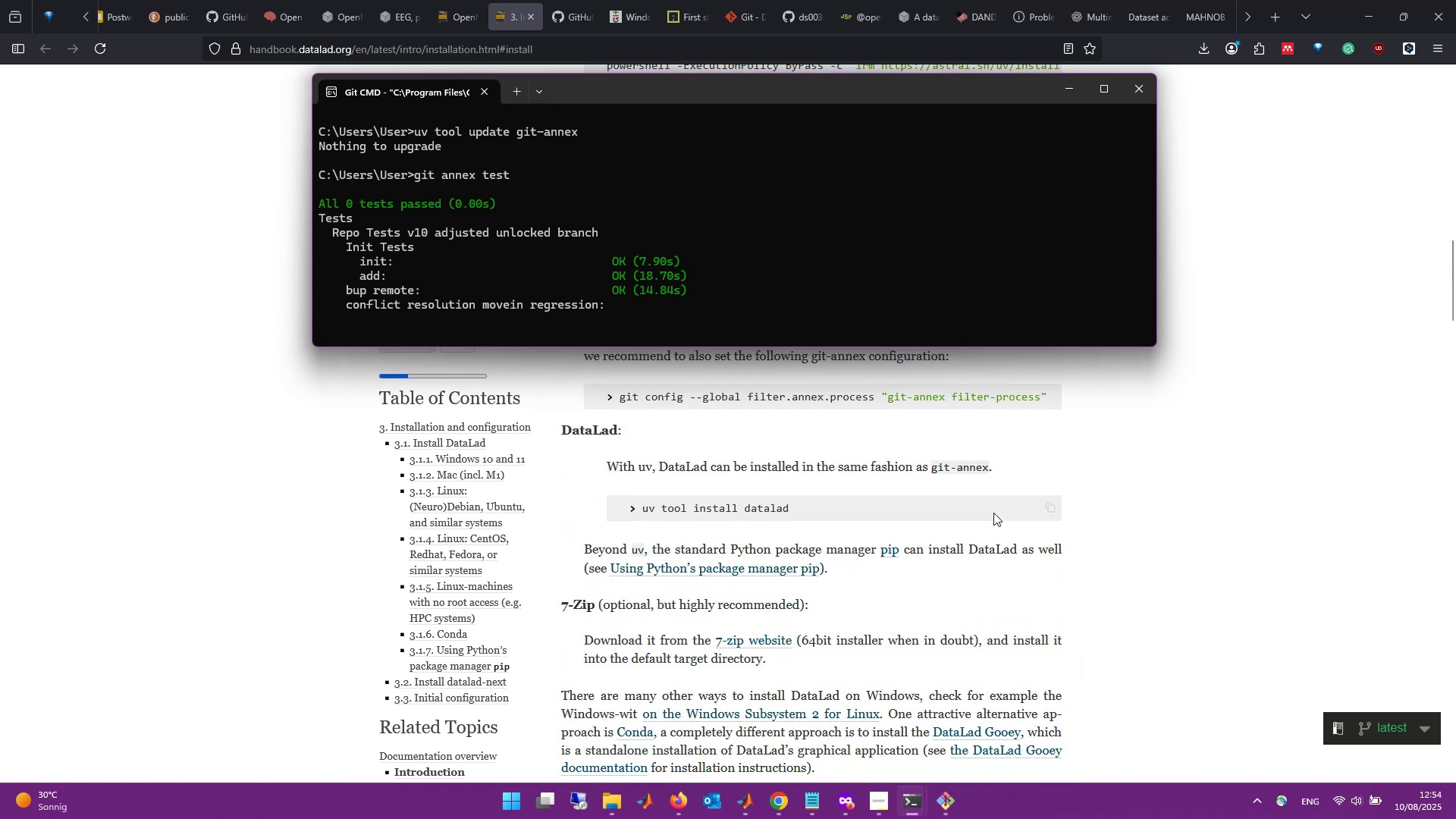 
scroll: coordinate [993, 513], scroll_direction: down, amount: 1.0
 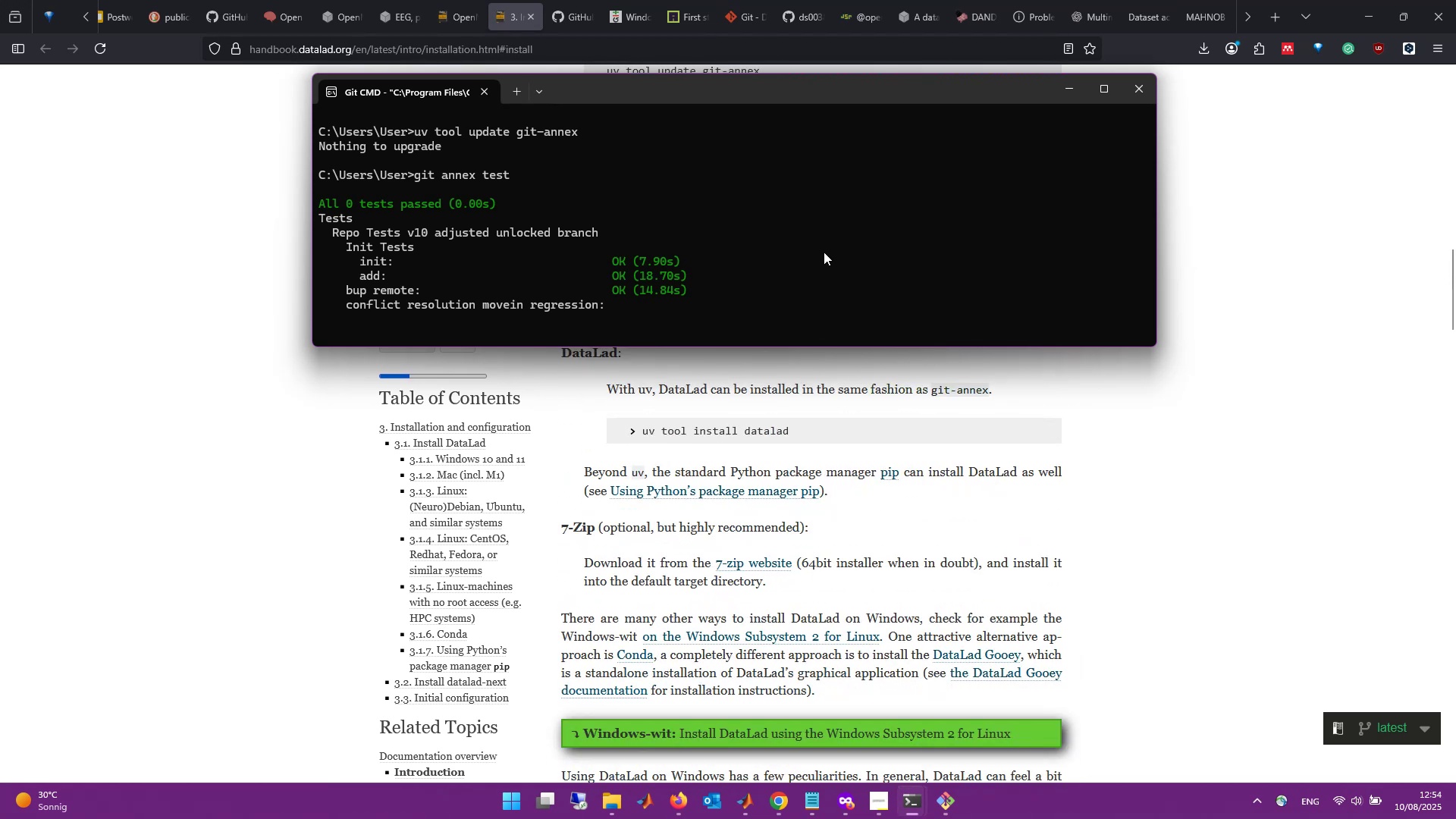 
wait(8.15)
 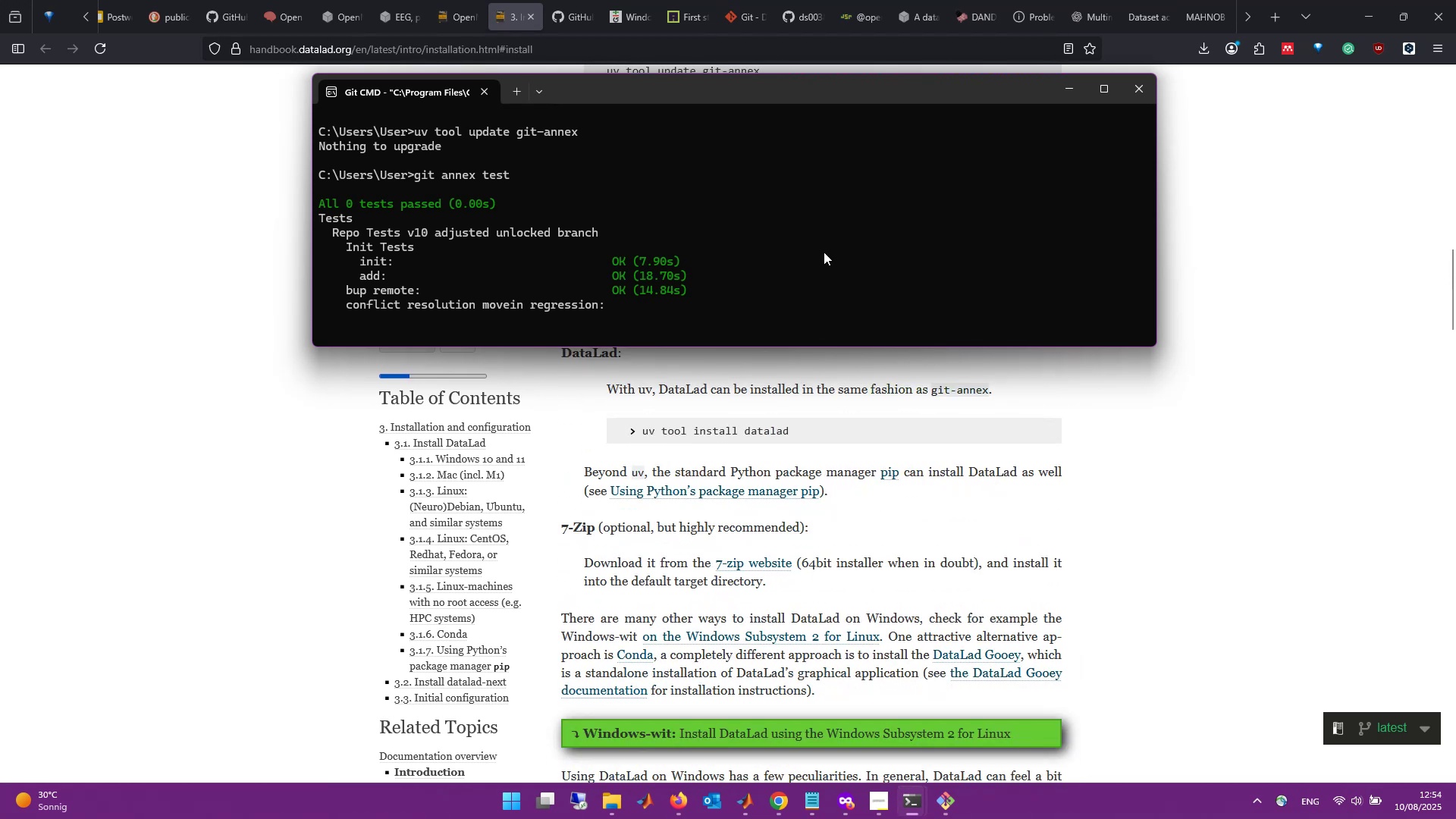 
scroll: coordinate [892, 562], scroll_direction: down, amount: 1.0
 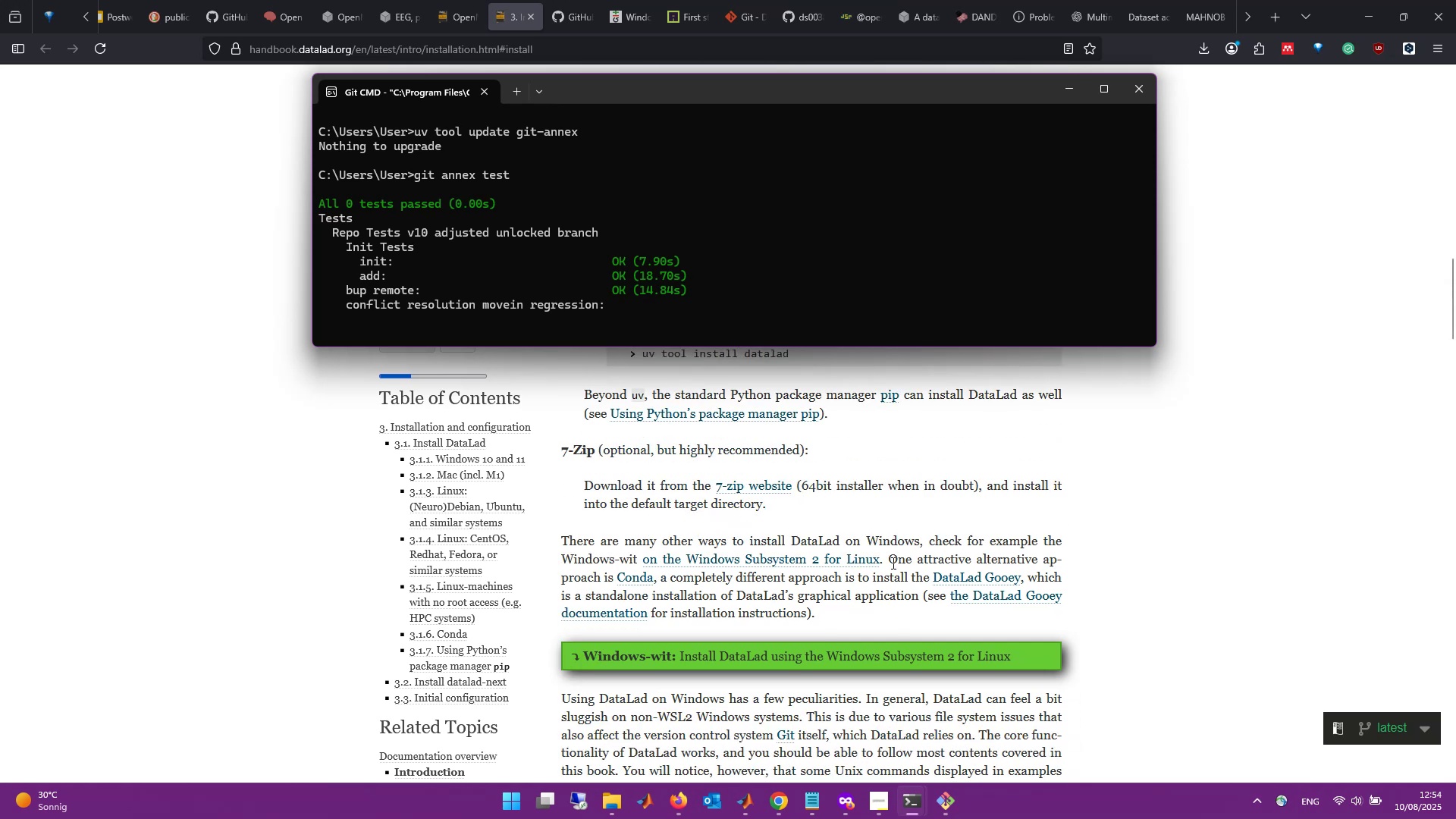 
wait(10.11)
 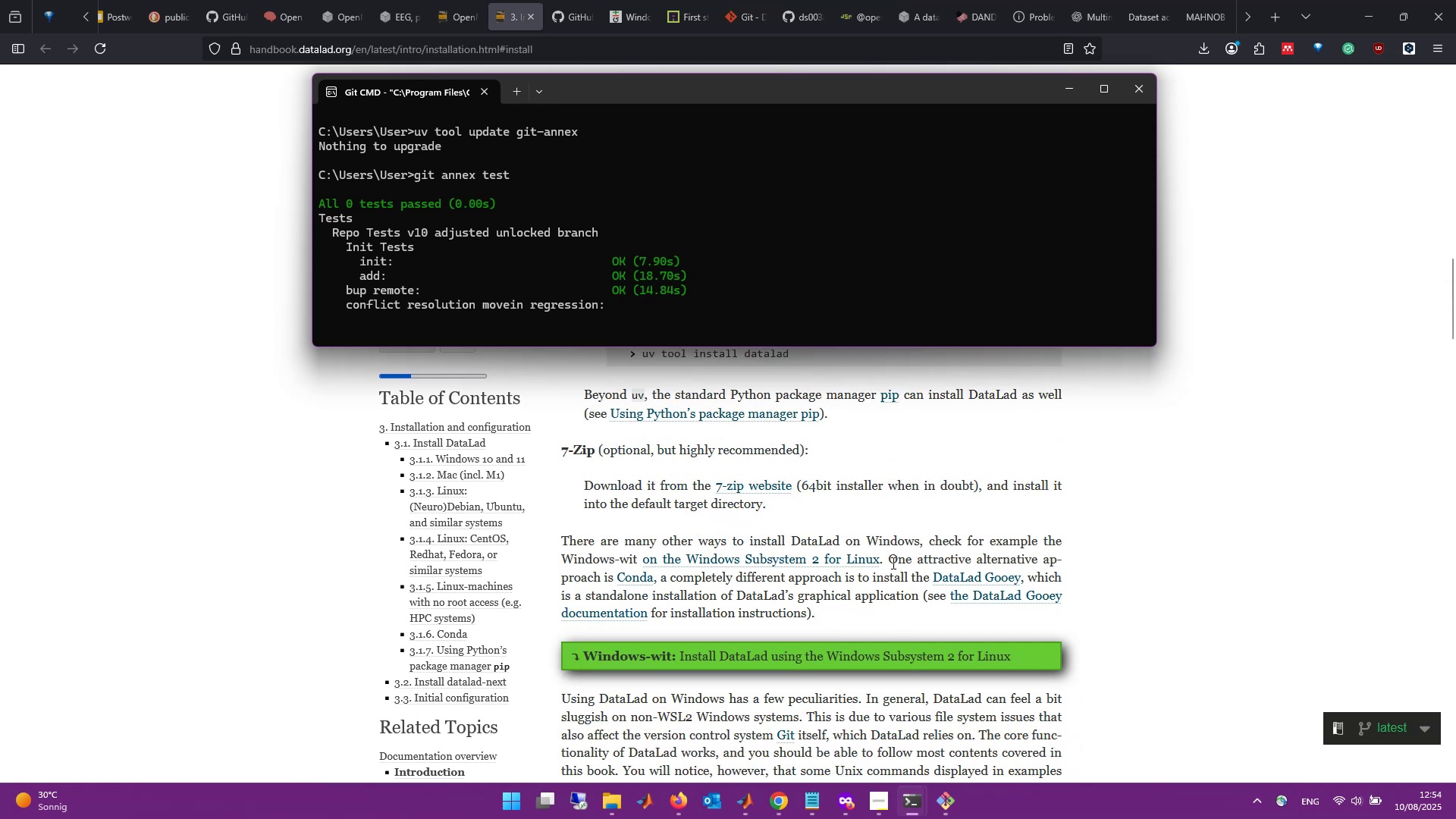 
key(Meta+MetaLeft)
 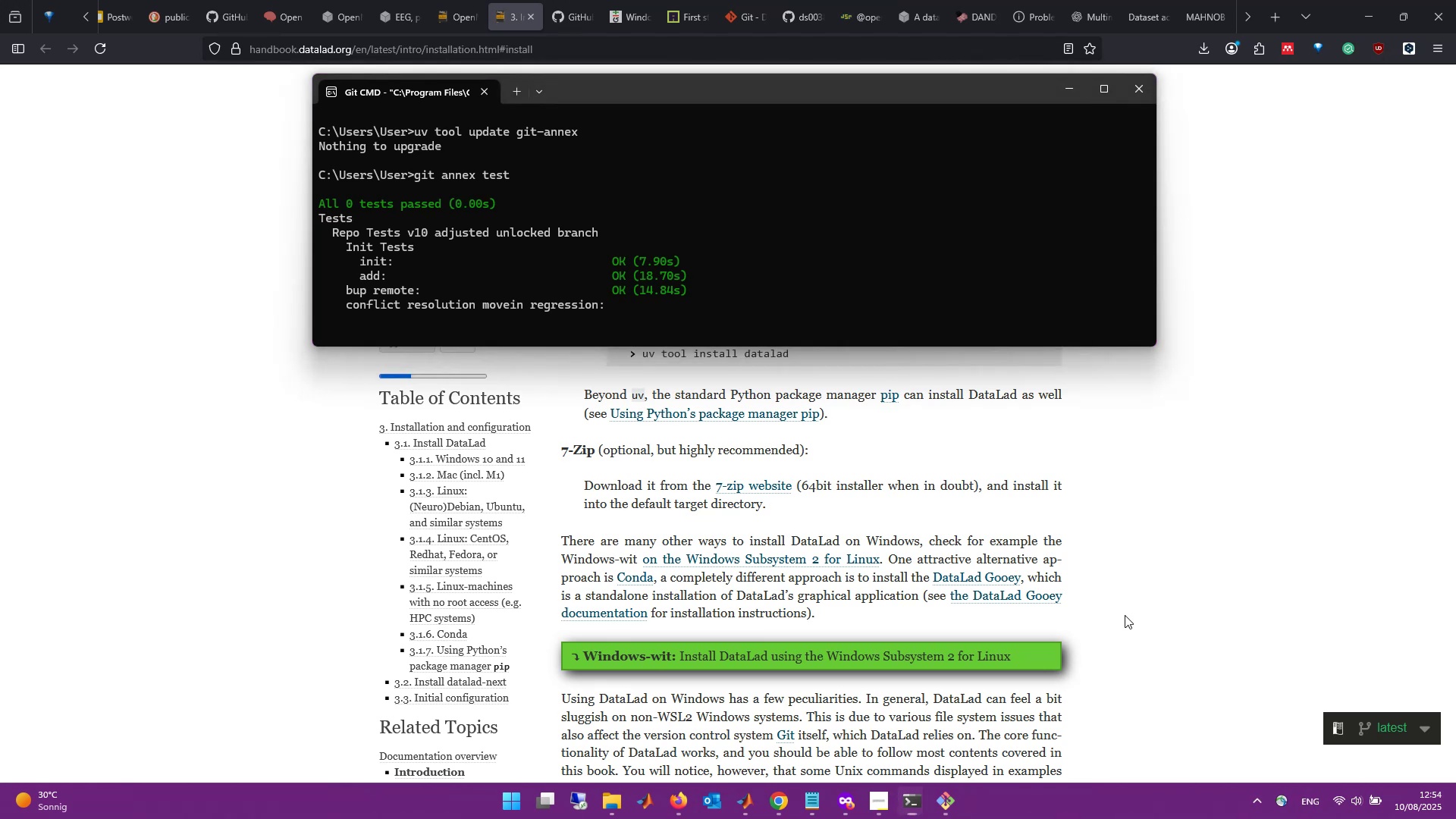 
type(7z)
key(Backspace)
type(-zip)
 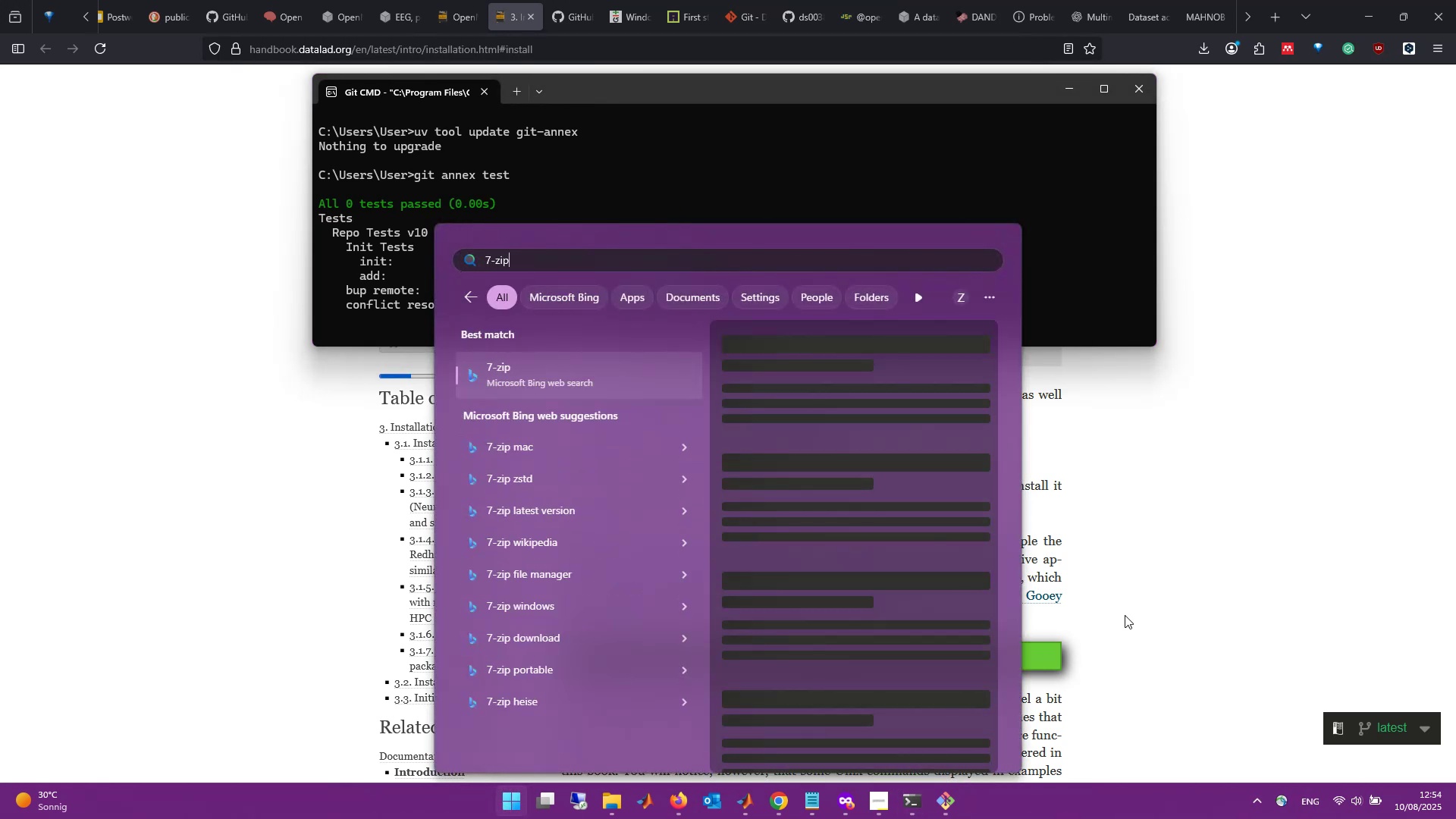 
key(Control+Backspace)
 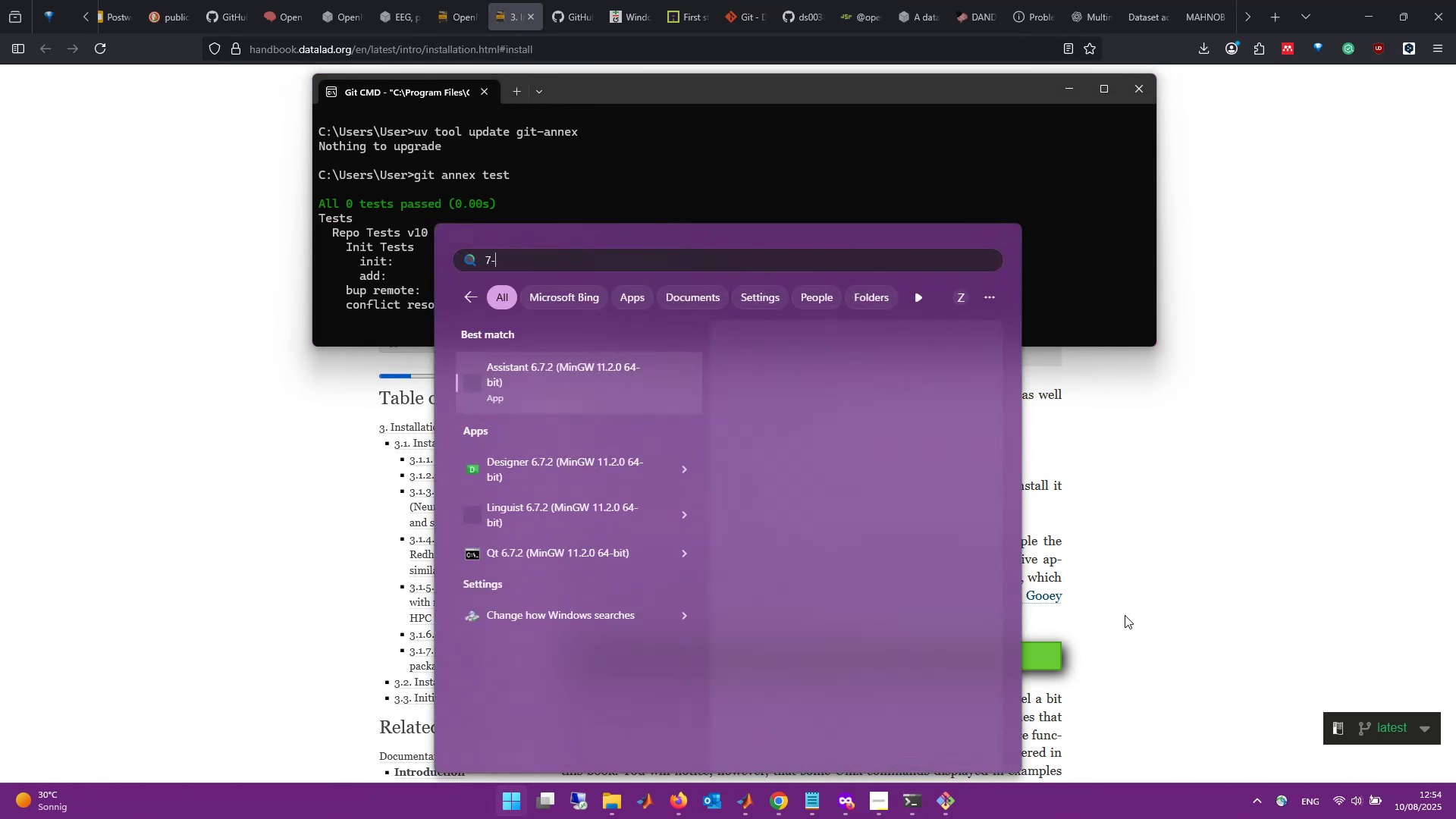 
key(Control+Backspace)
 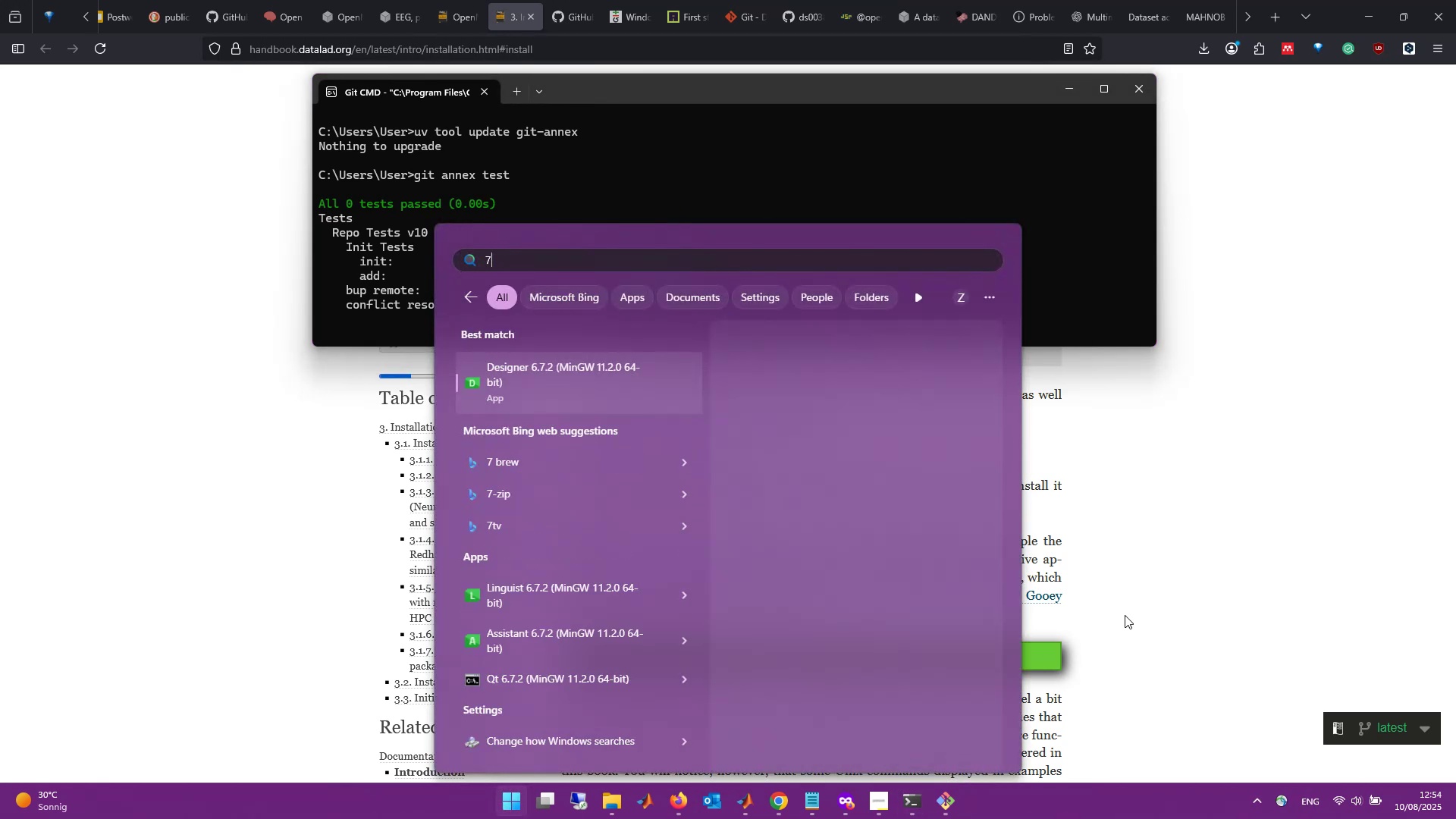 
key(Backspace)
 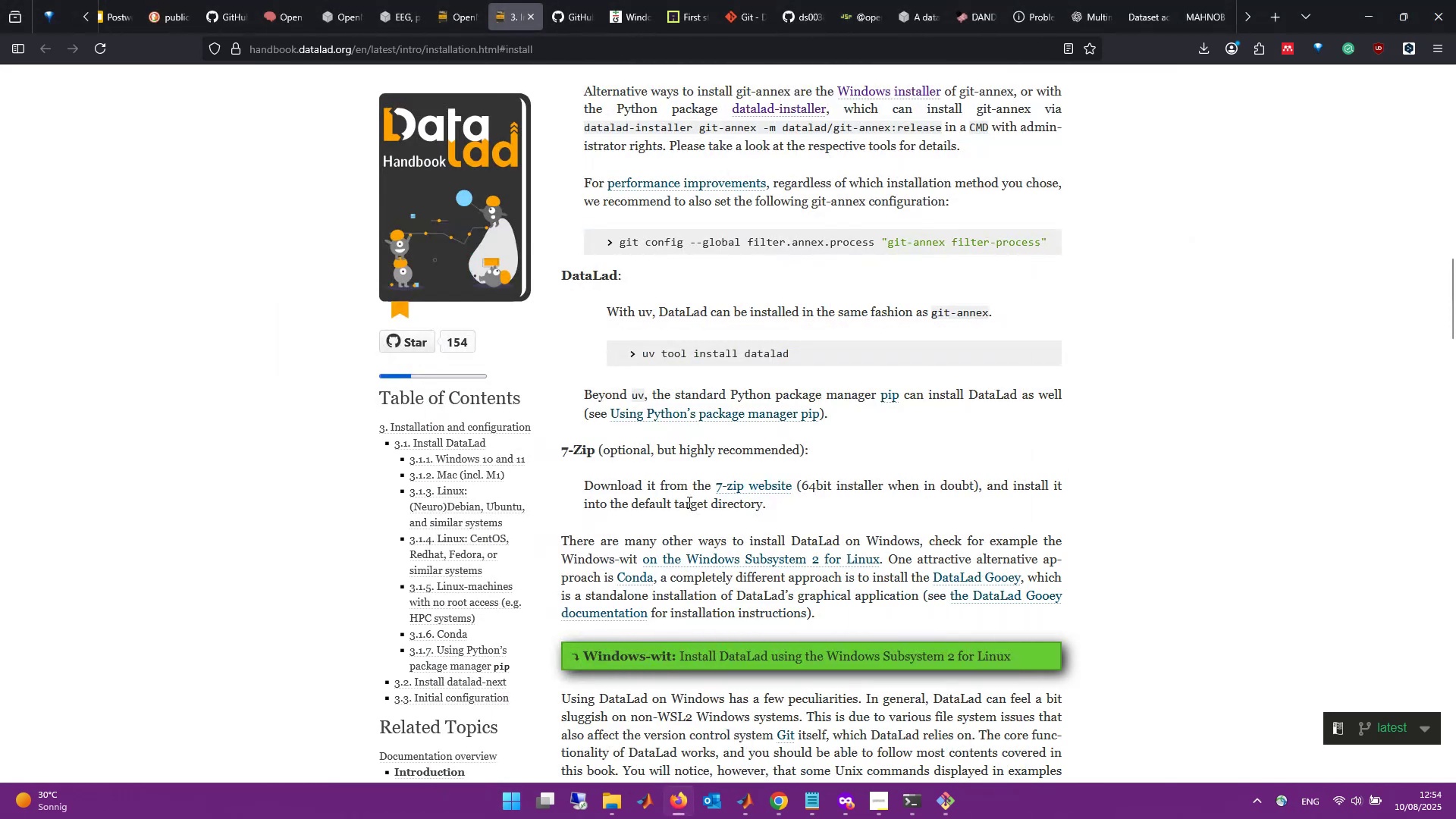 
left_click([774, 490])
 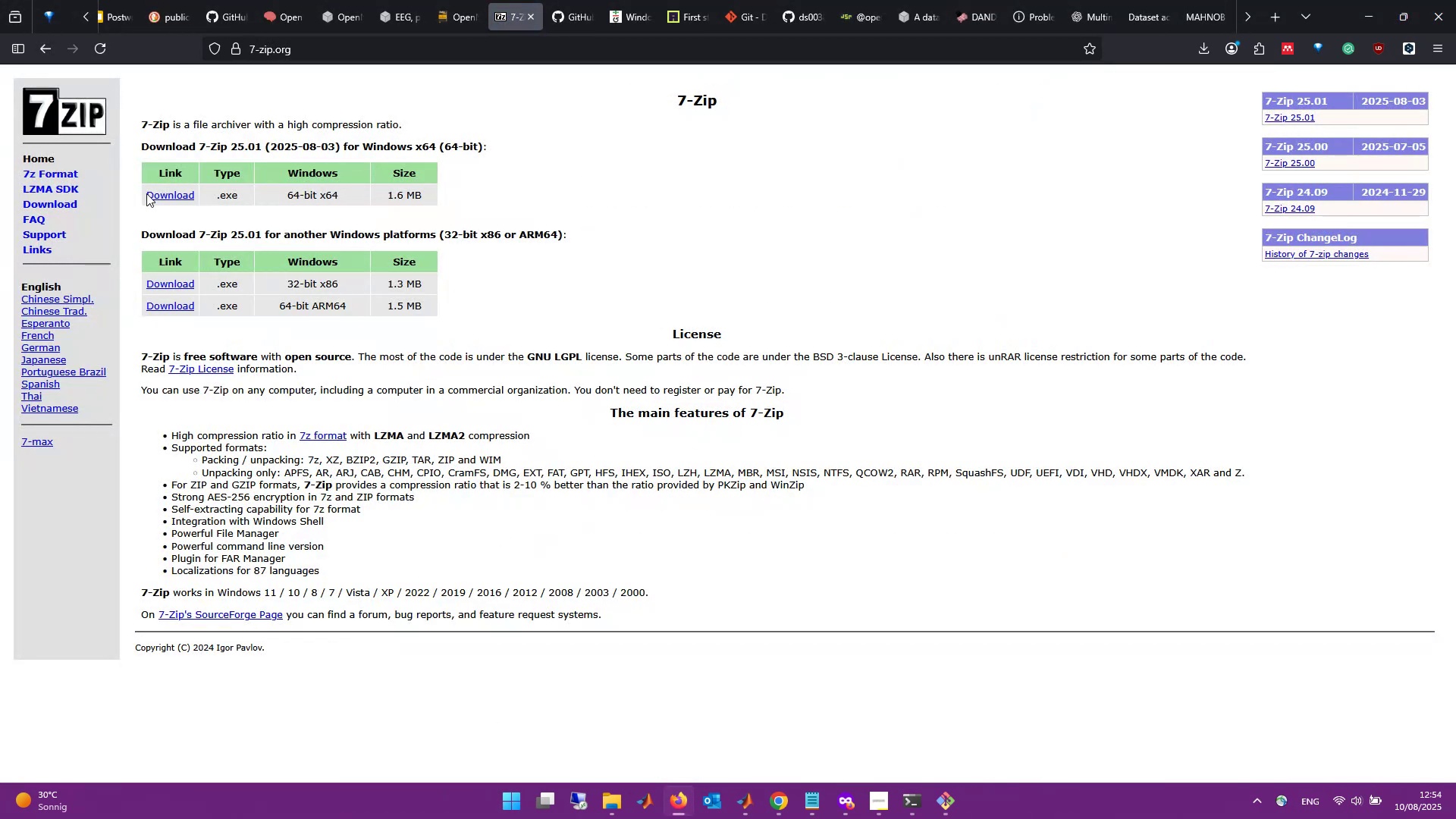 
left_click([168, 195])
 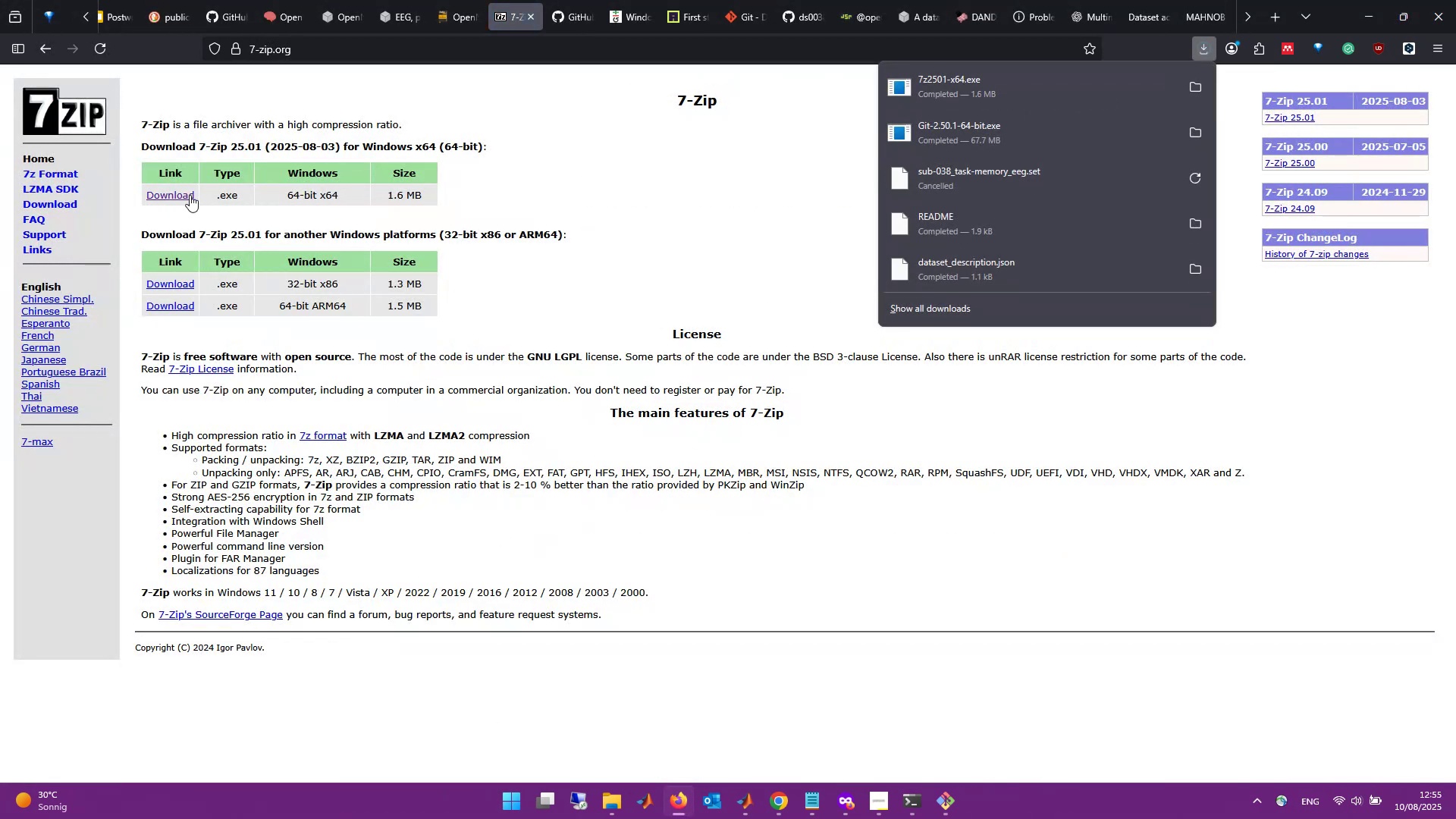 
left_click([989, 105])
 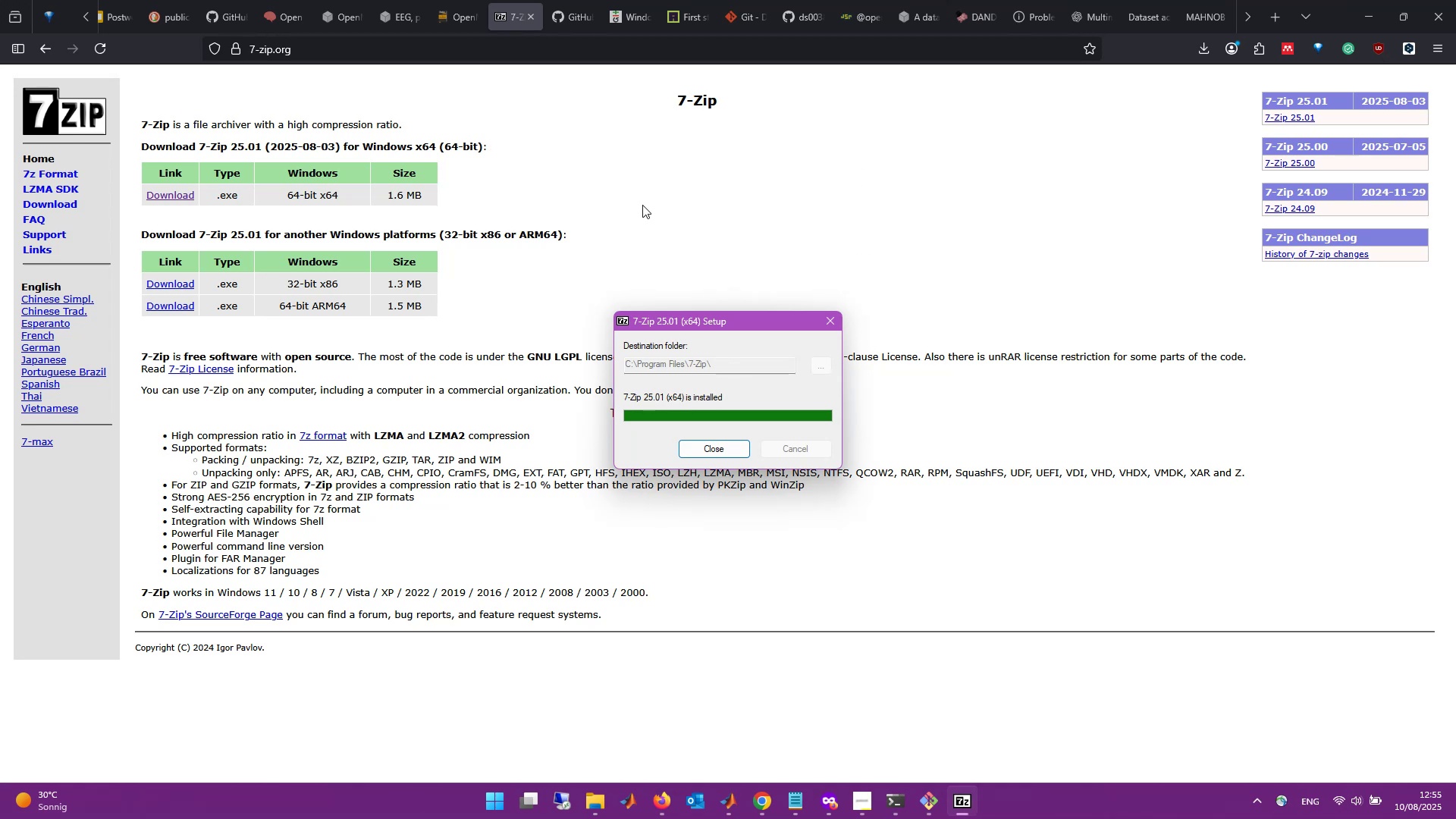 
wait(19.33)
 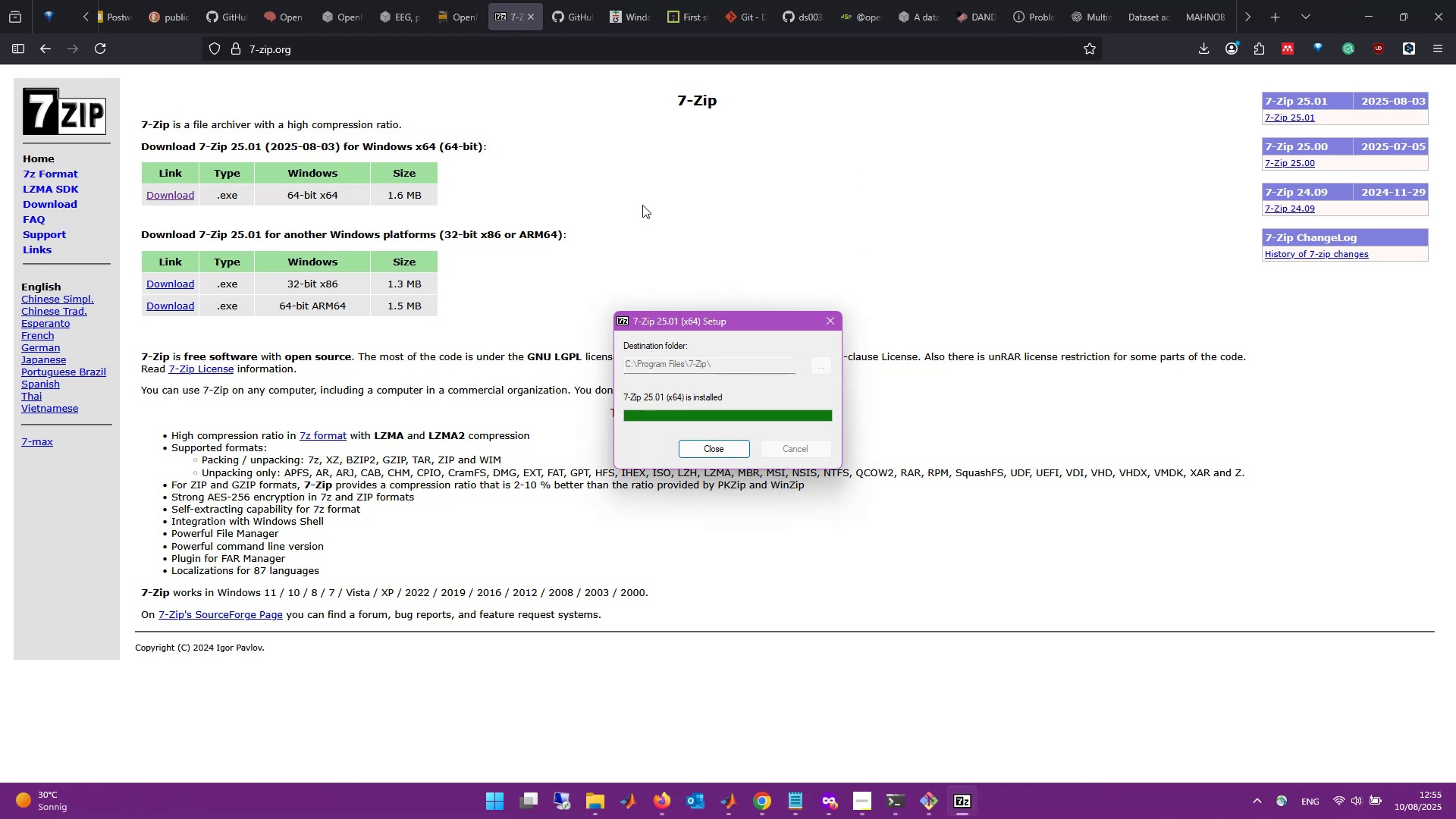 
left_click([532, 13])
 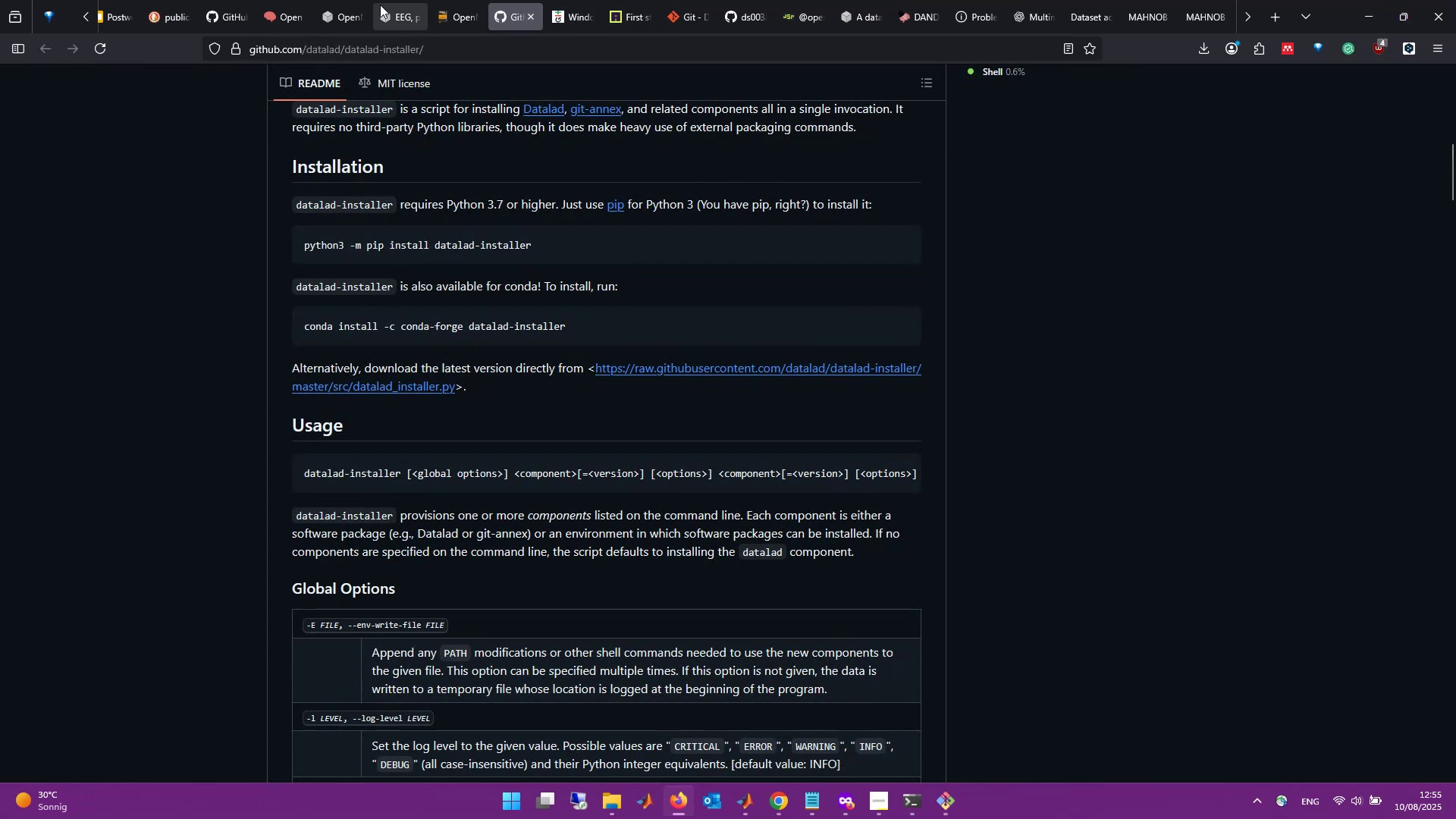 
key(Control+Tab)
 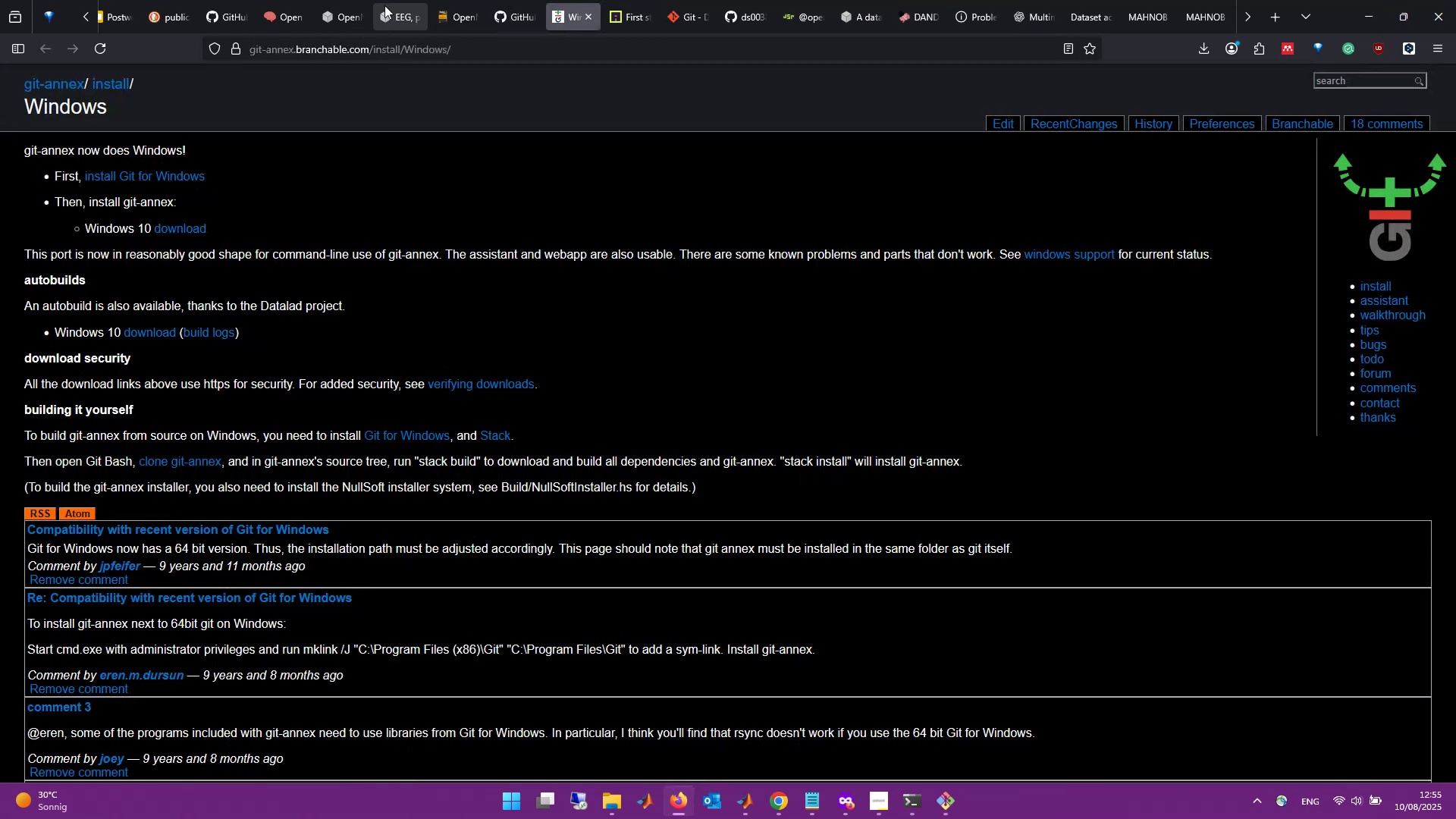 
key(Control+Tab)
 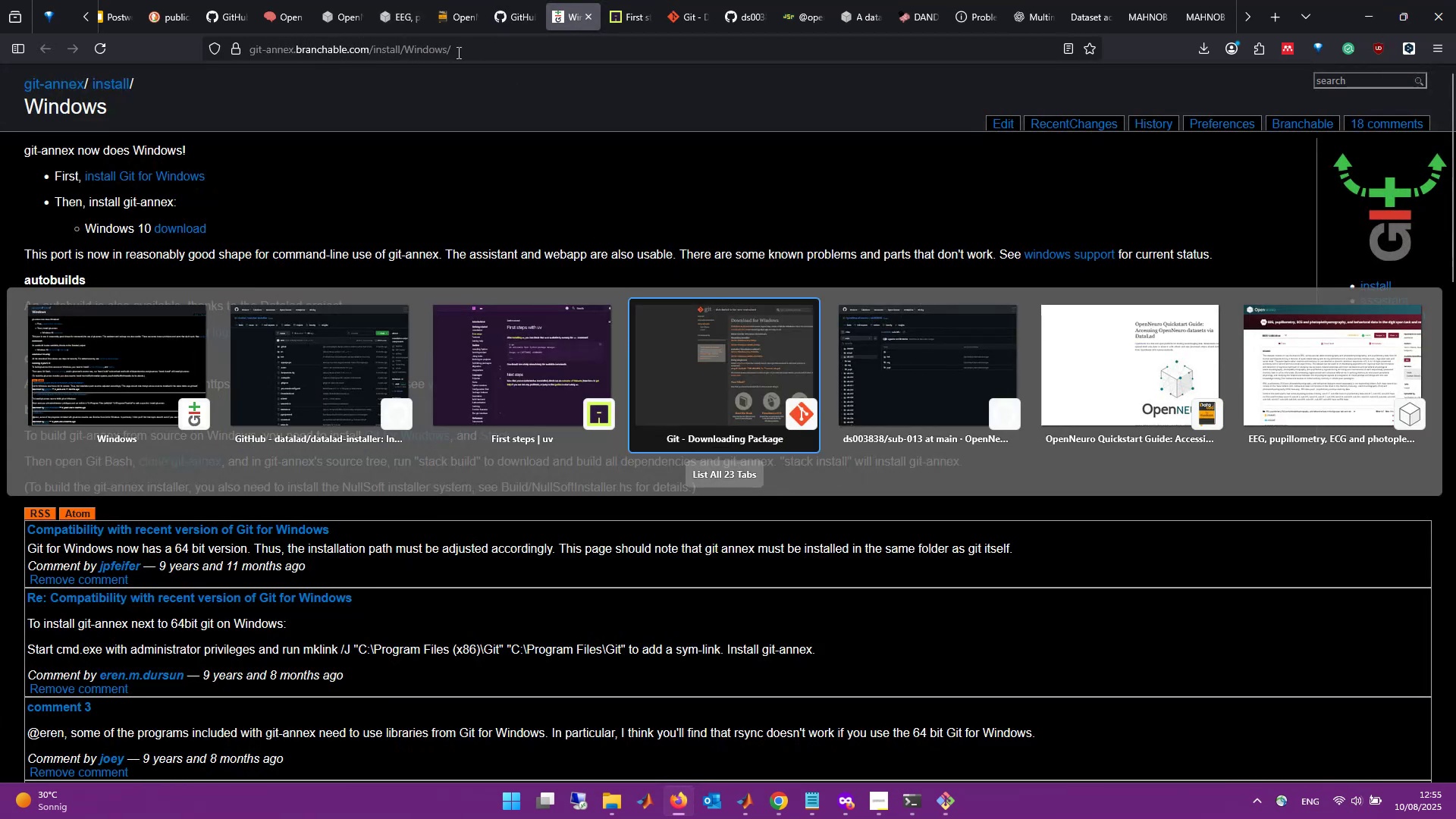 
wait(7.58)
 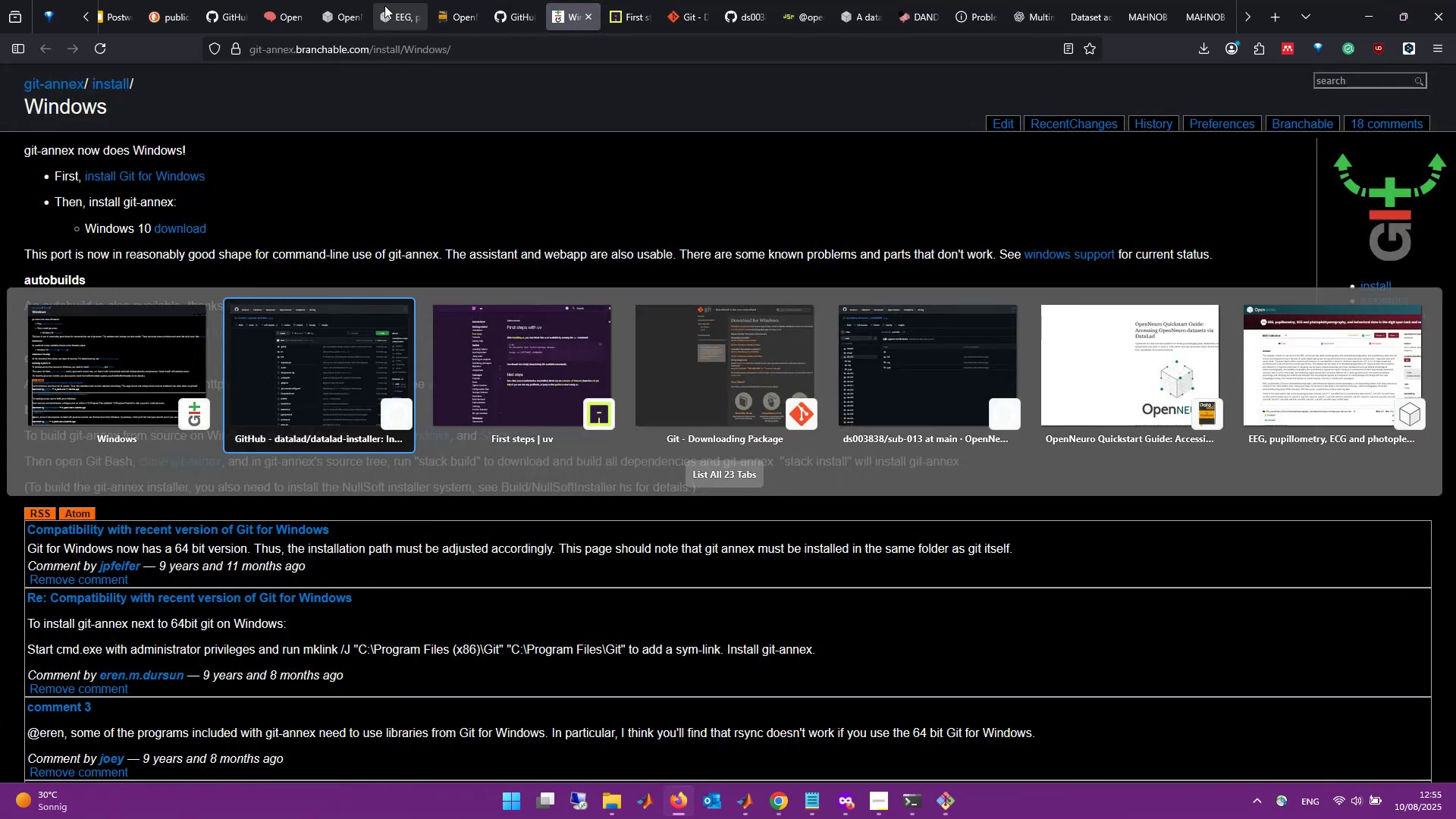 
left_click([449, 0])
 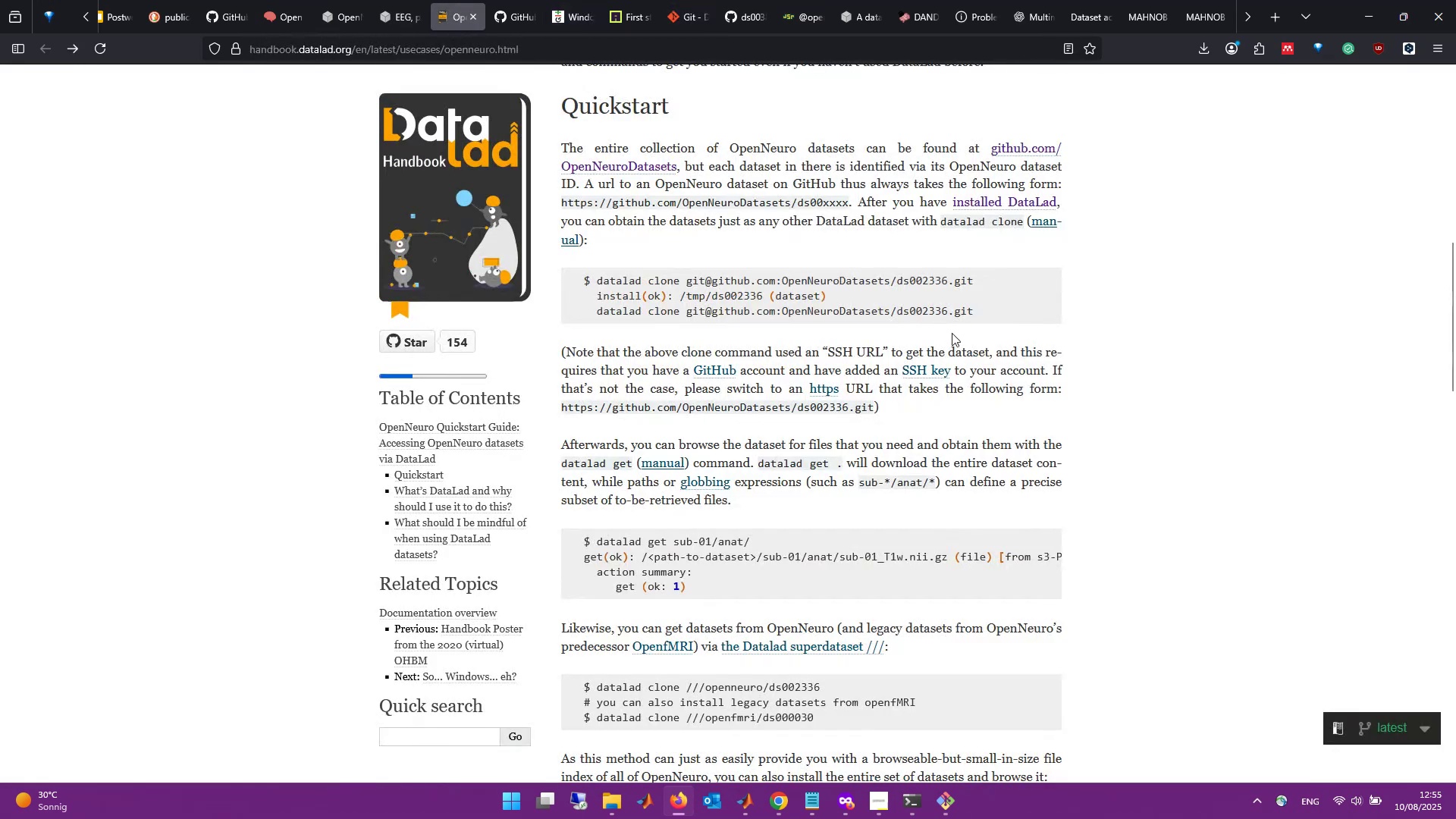 
scroll: coordinate [1072, 480], scroll_direction: down, amount: 1.0
 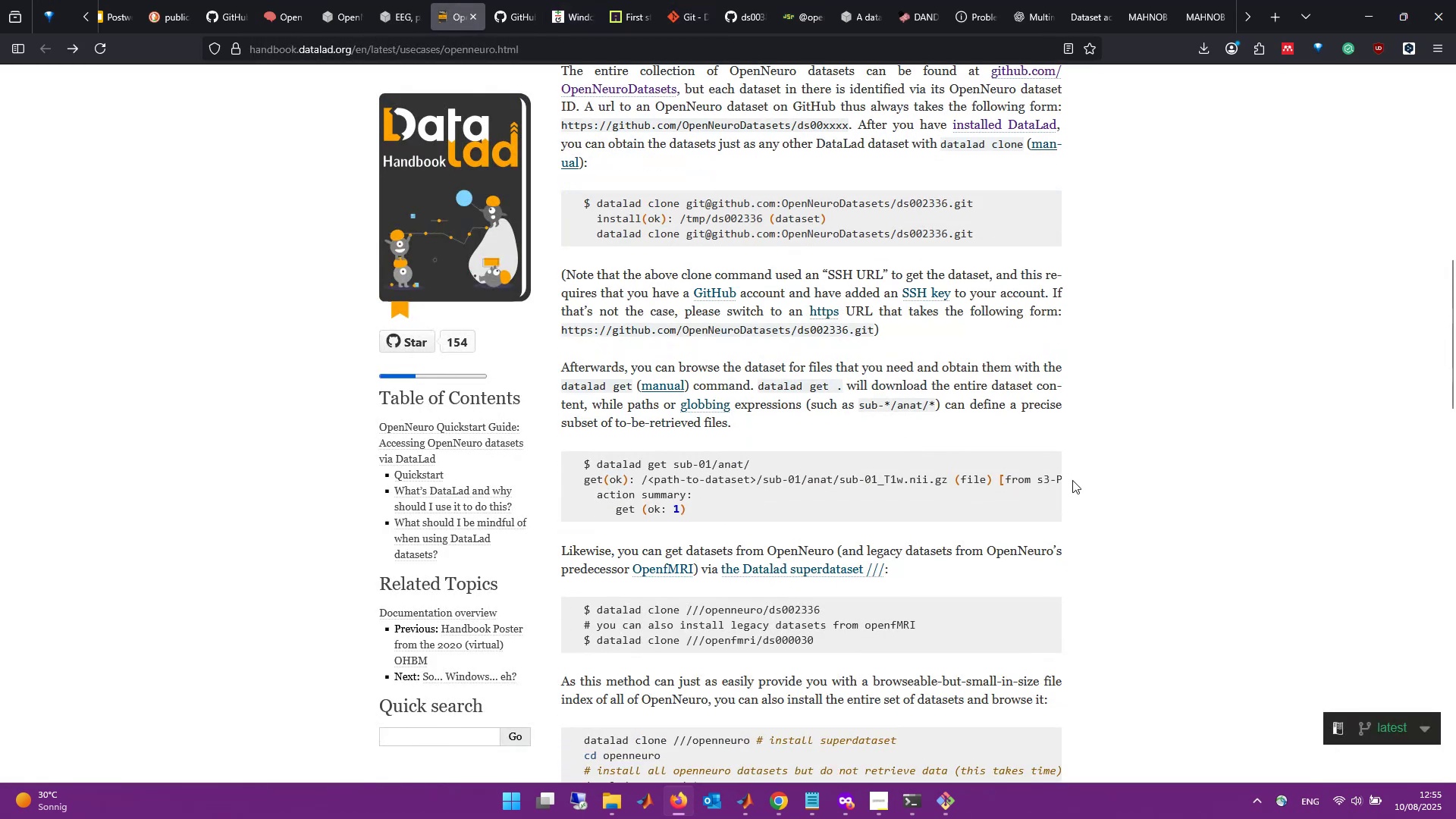 
key(Control+Tab)
 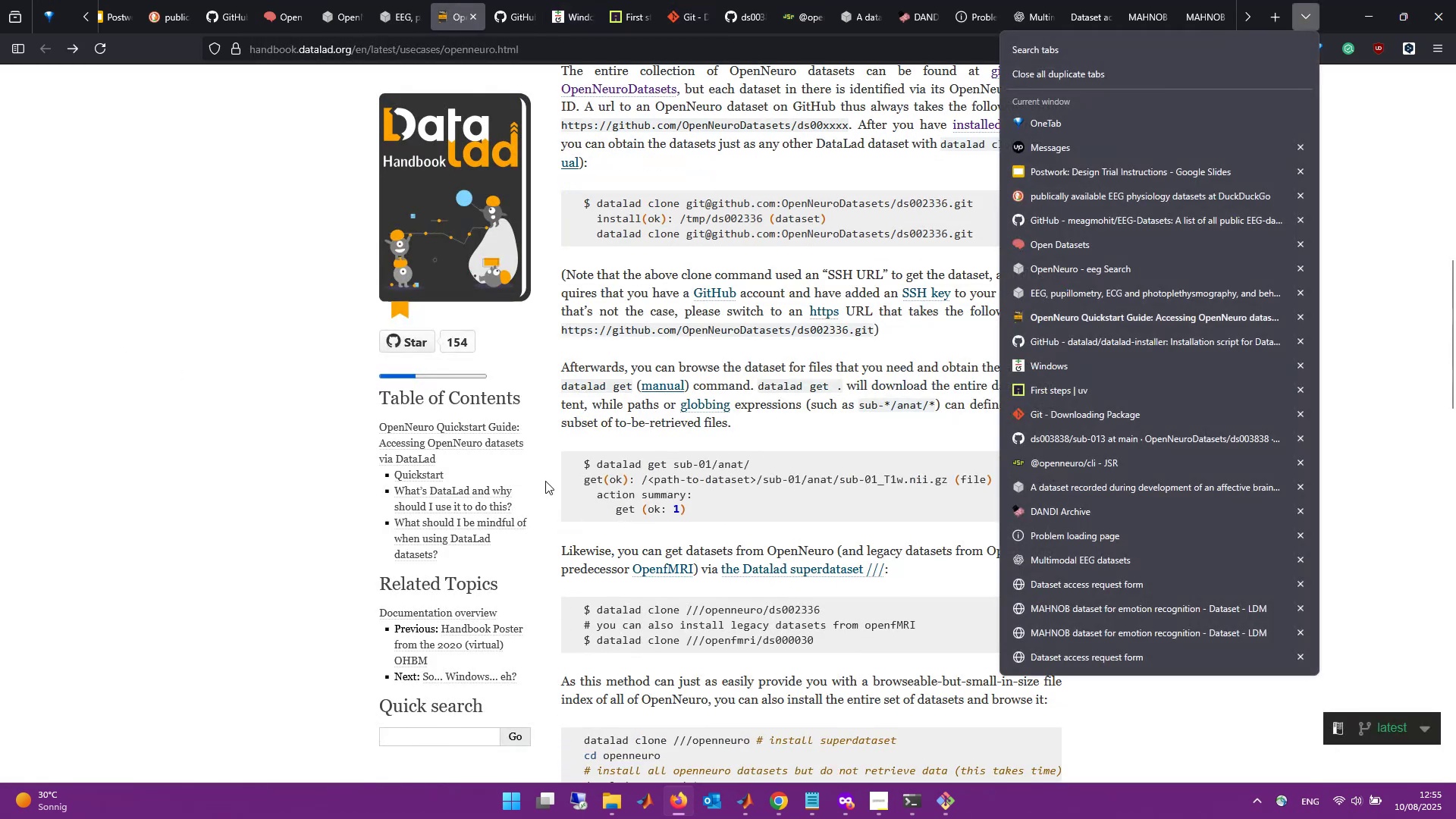 
left_click([171, 422])
 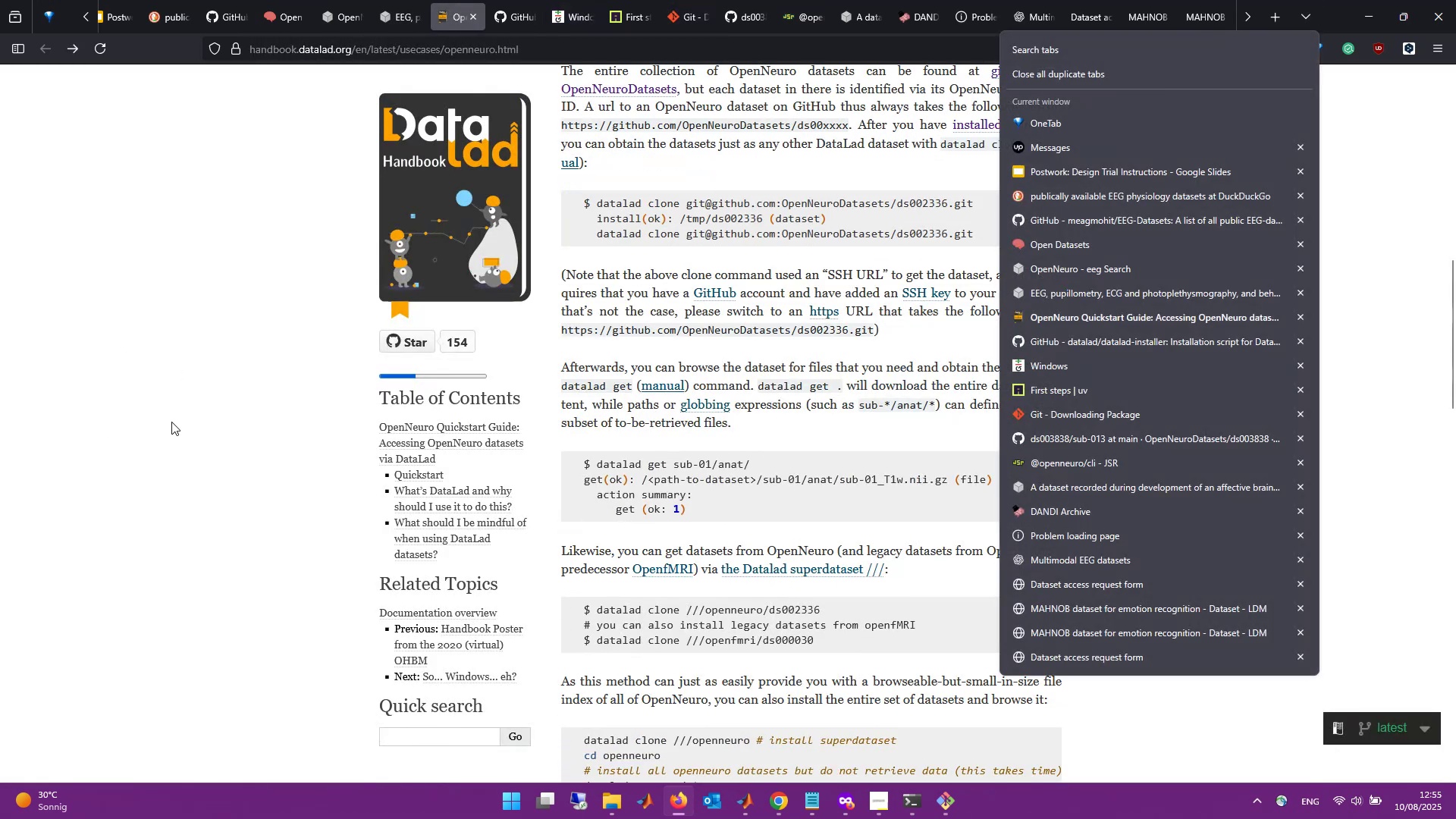 
key(Control+Tab)
 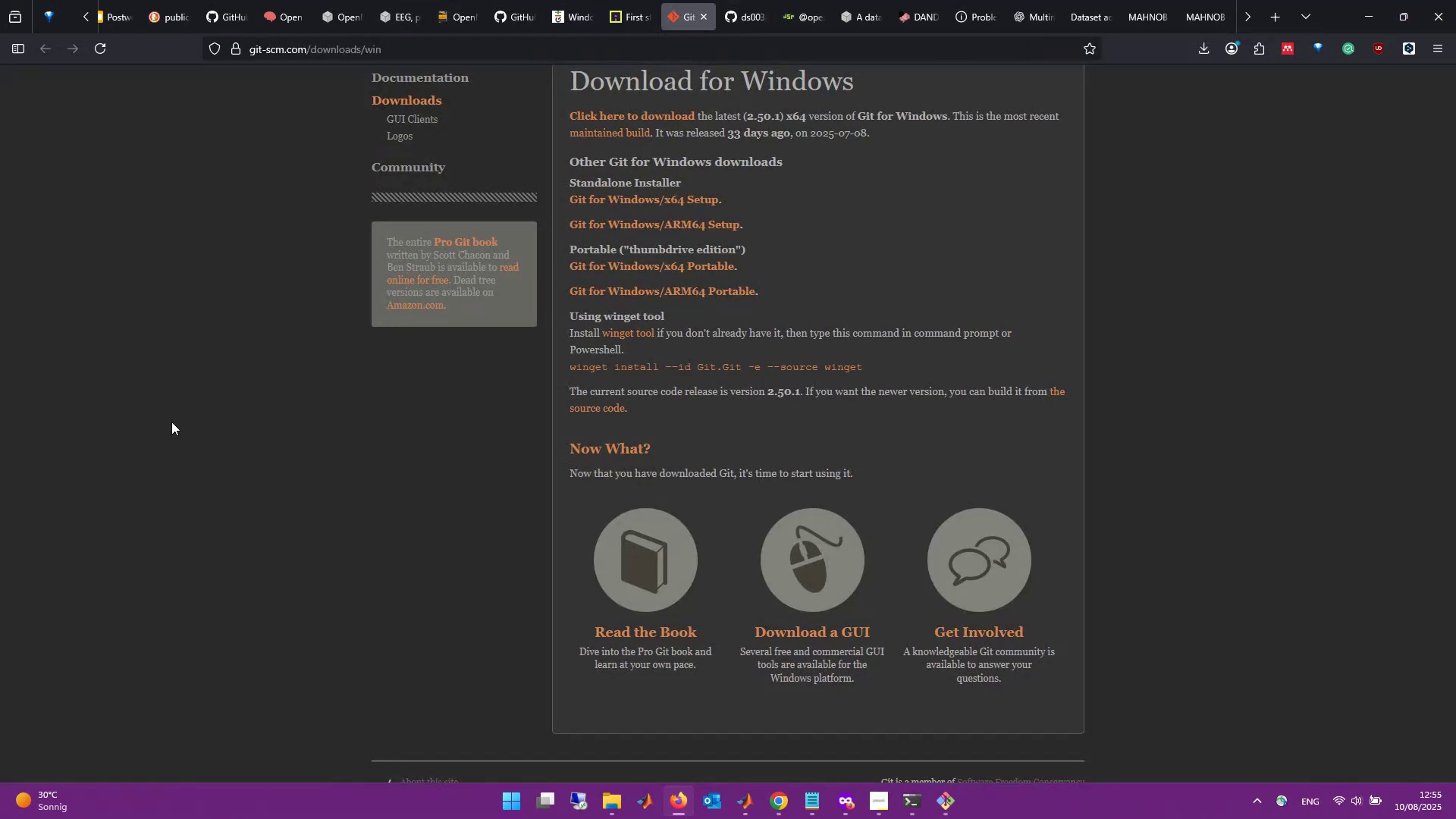 
key(Control+Tab)
 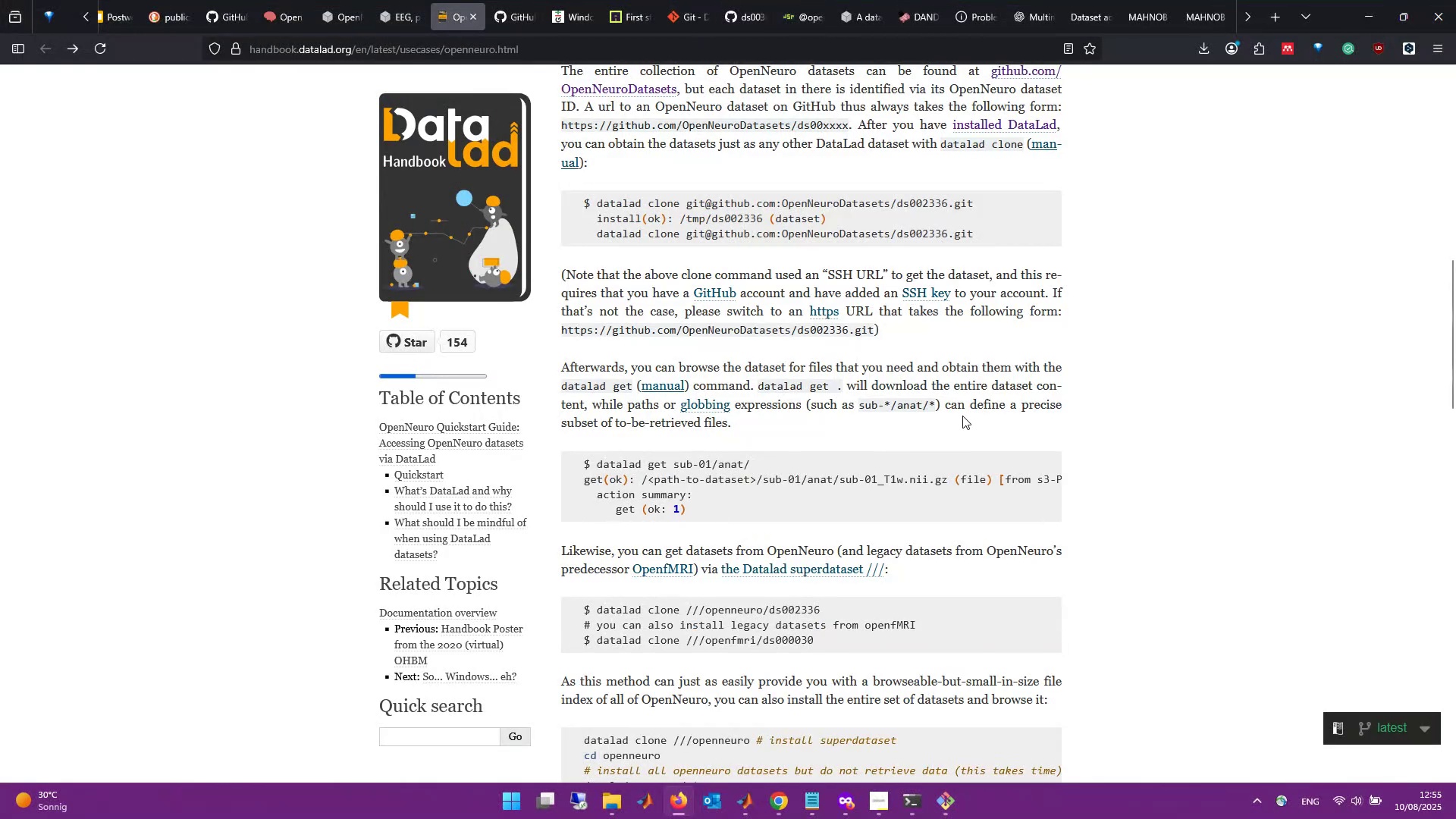 
scroll: coordinate [966, 416], scroll_direction: down, amount: 1.0
 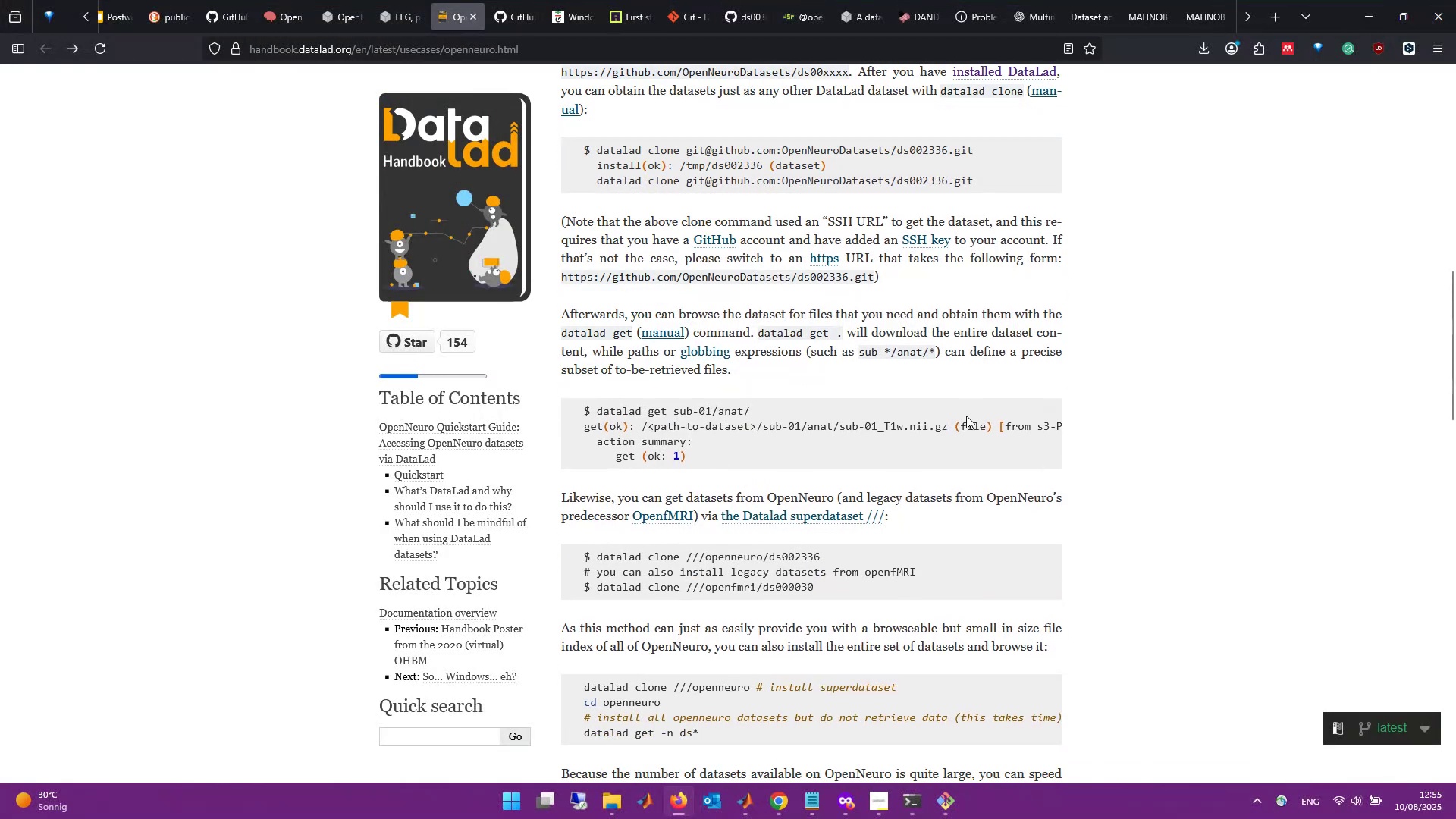 
scroll: coordinate [966, 416], scroll_direction: up, amount: 5.0
 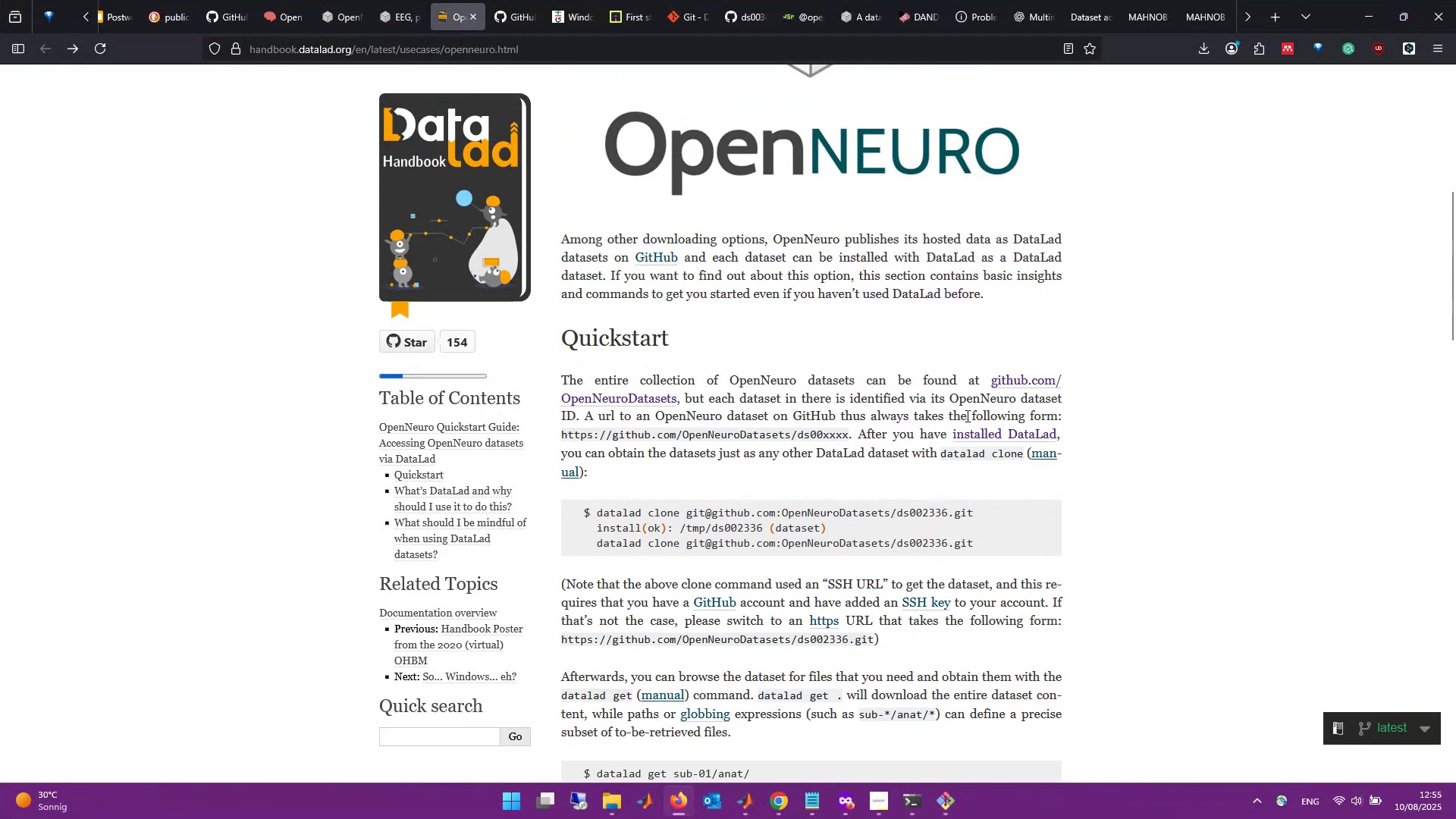 
scroll: coordinate [966, 416], scroll_direction: down, amount: 16.0
 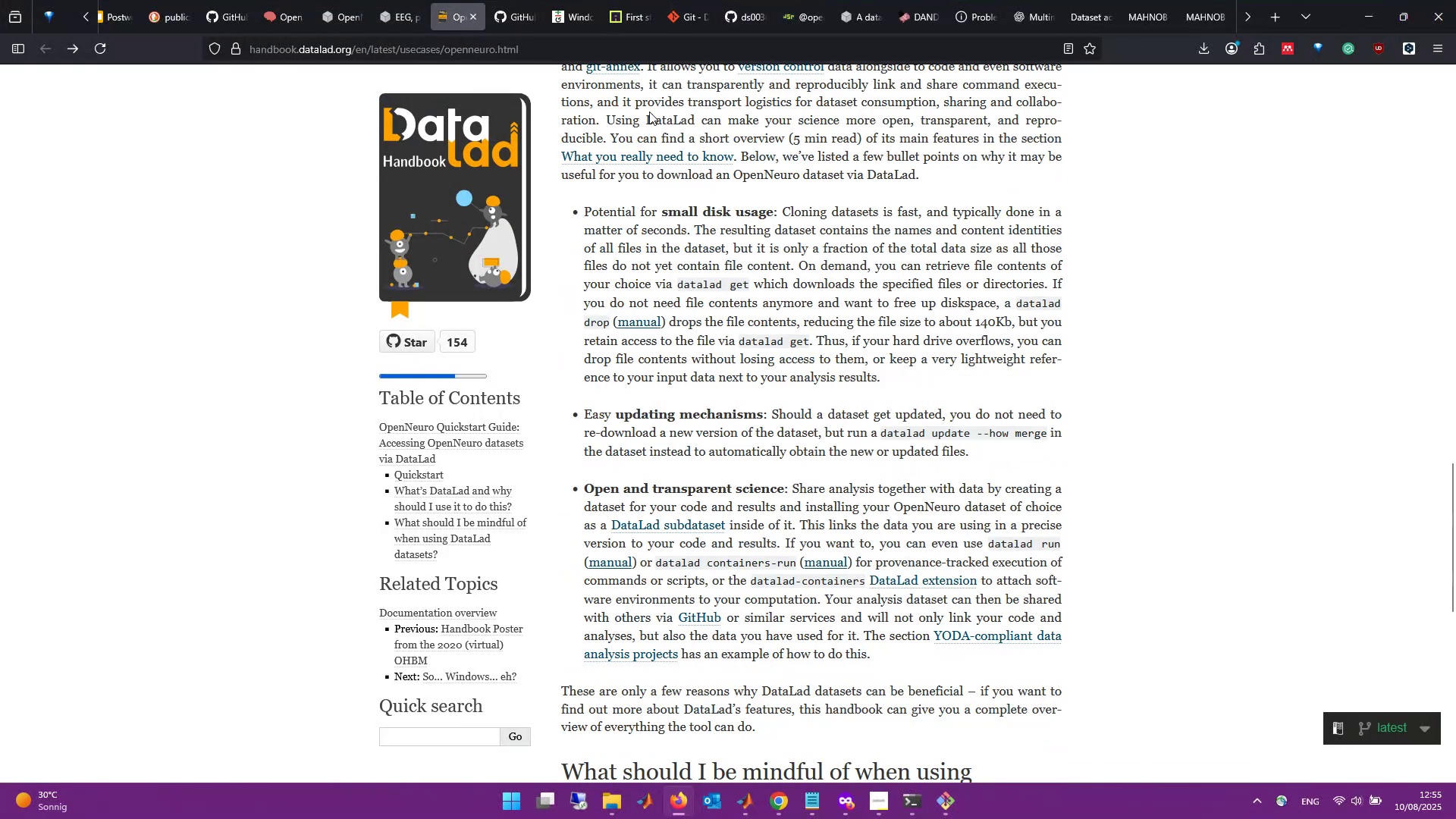 
mouse_move([797, 0])
 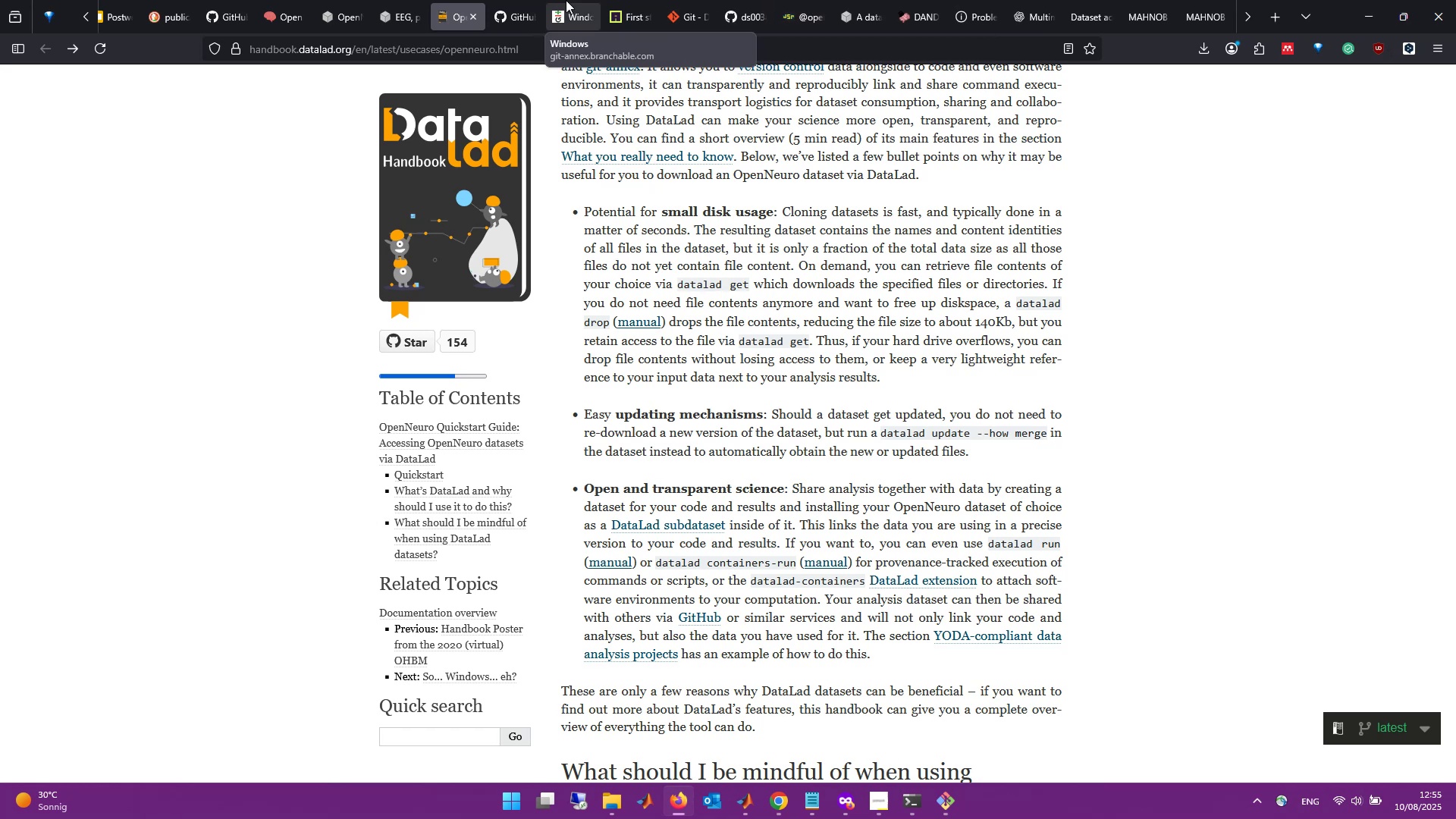 
mouse_move([568, 14])
 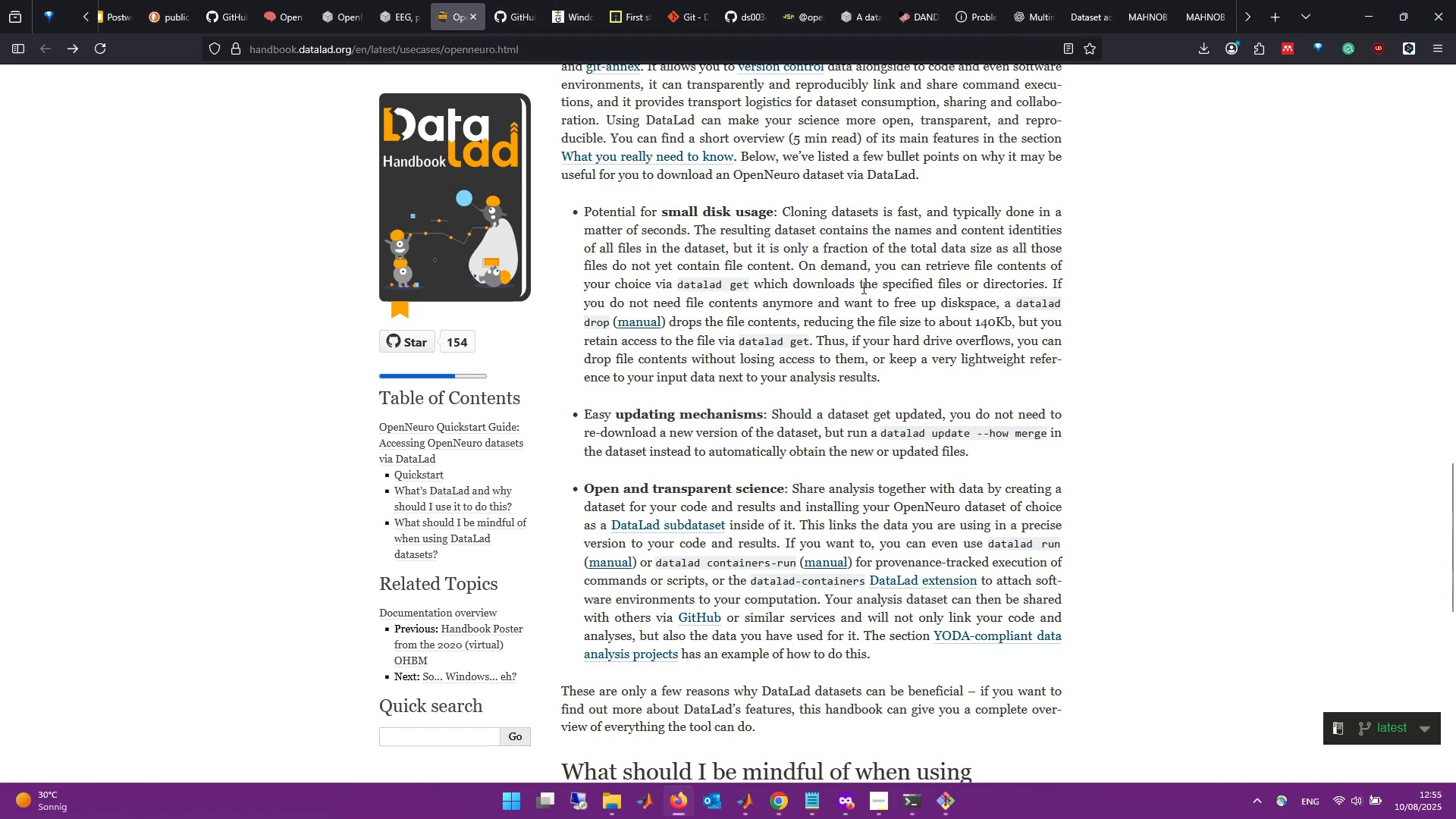 
scroll: coordinate [862, 287], scroll_direction: up, amount: 6.0
 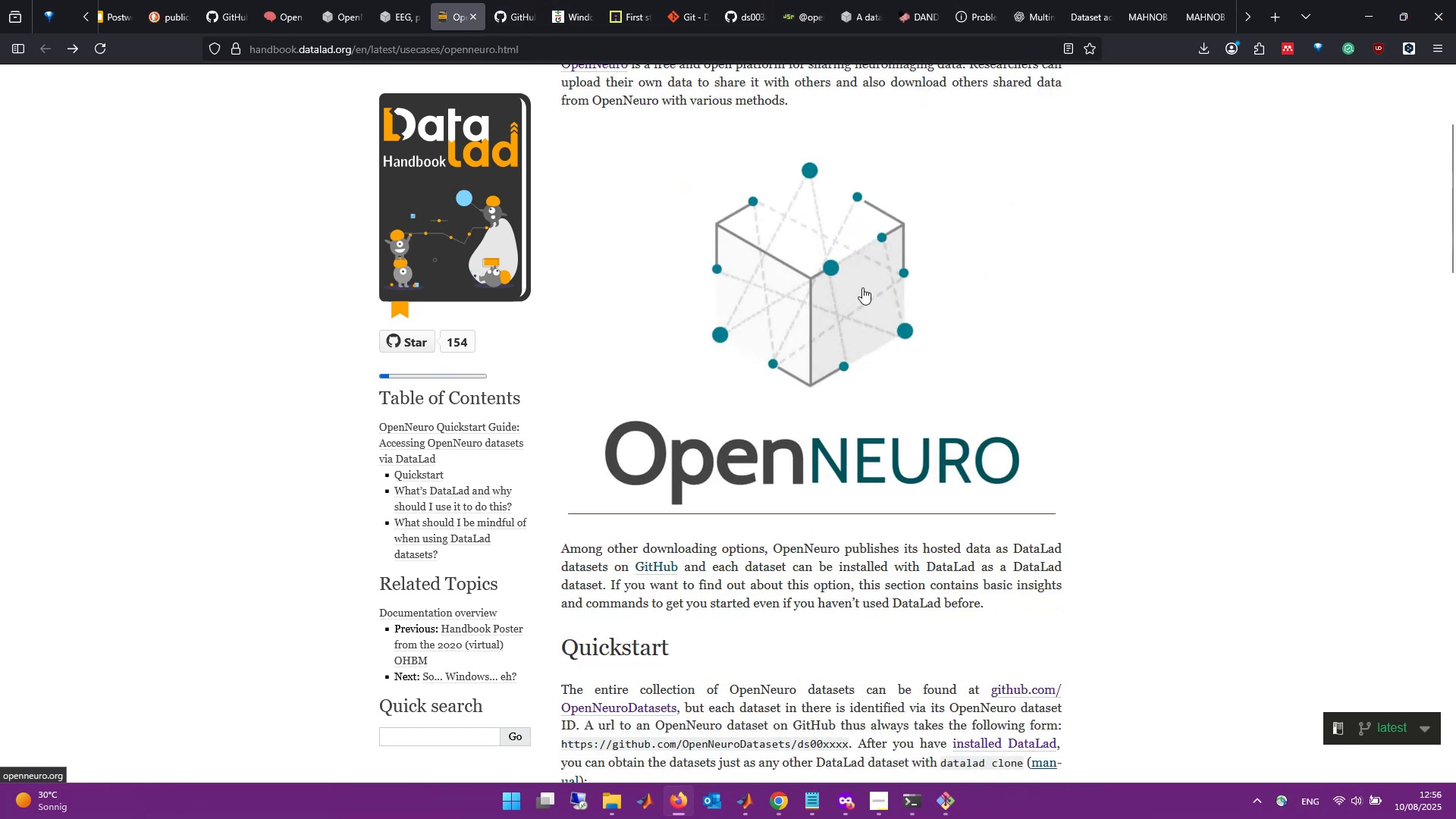 
scroll: coordinate [862, 287], scroll_direction: down, amount: 3.0
 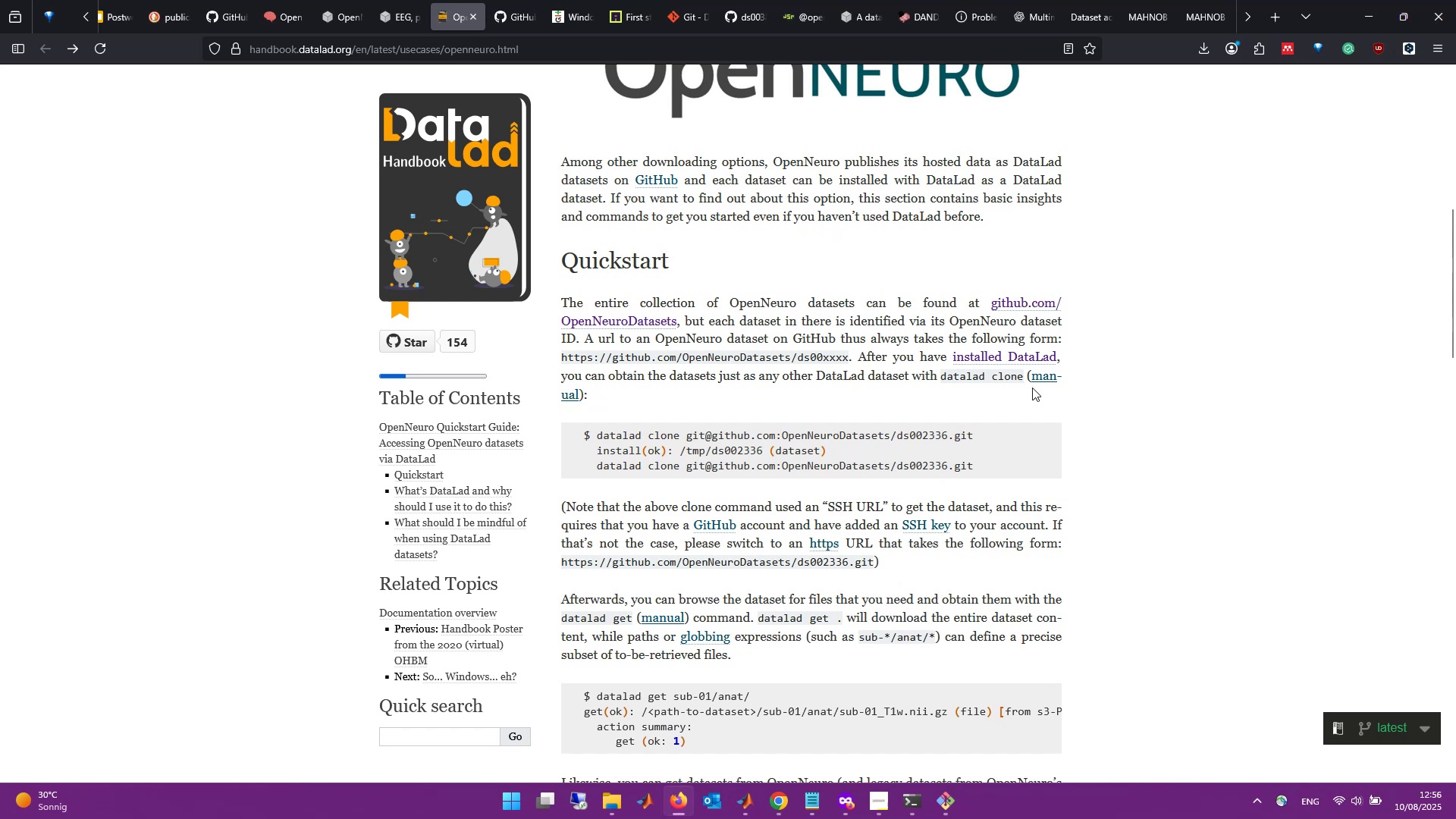 
middle_click([1019, 352])
 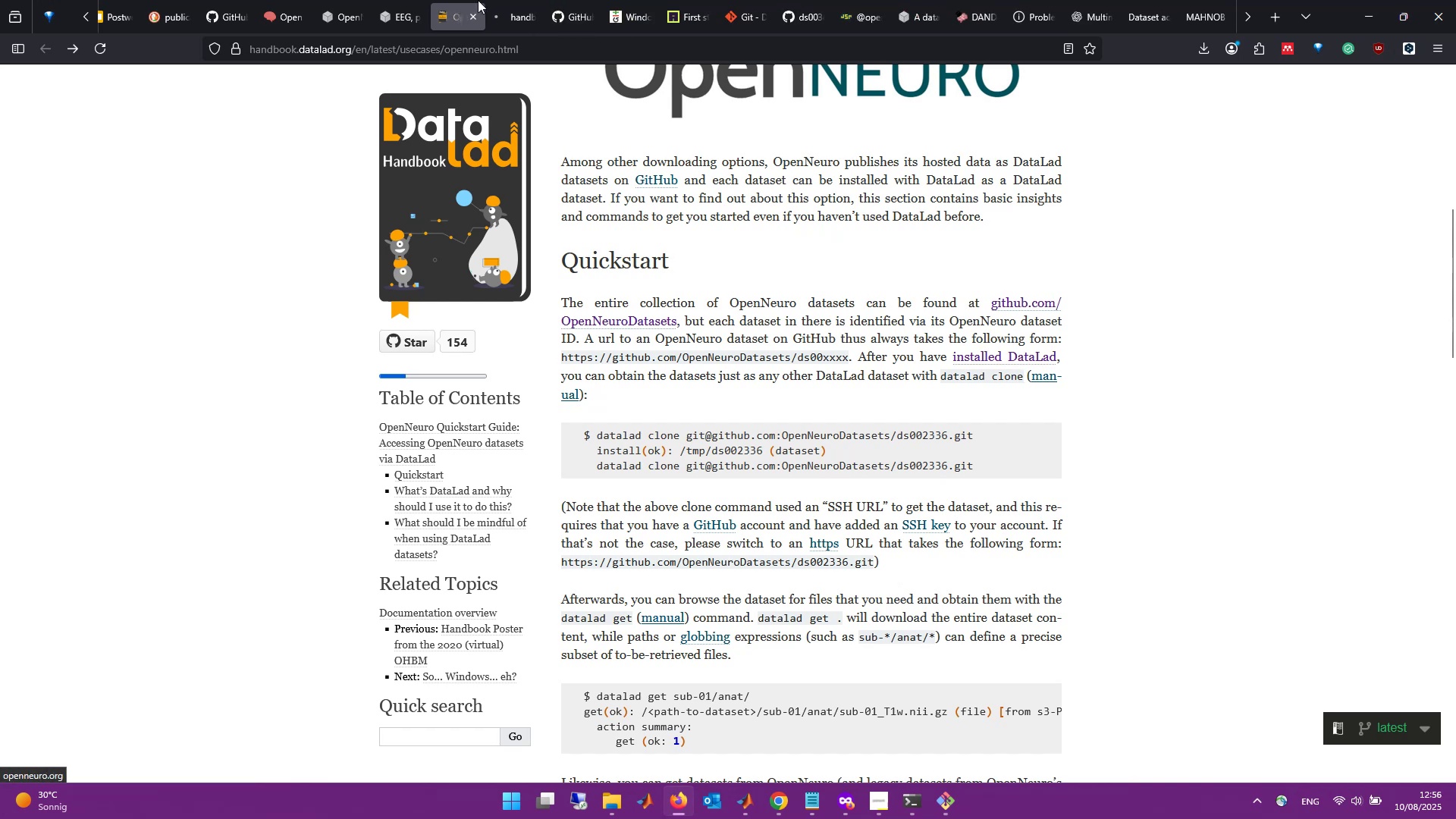 
left_click([519, 0])
 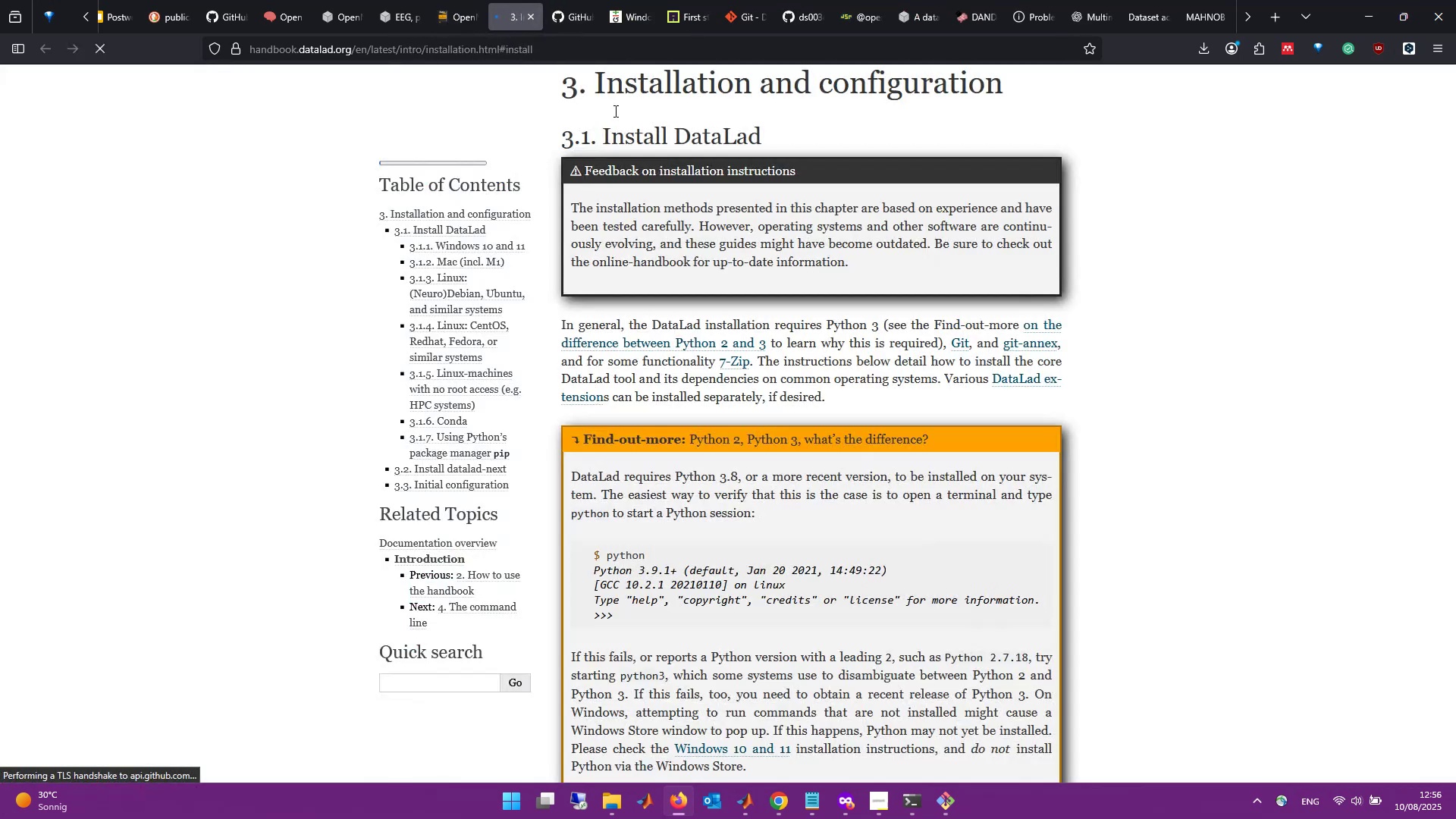 
scroll: coordinate [731, 352], scroll_direction: down, amount: 16.0
 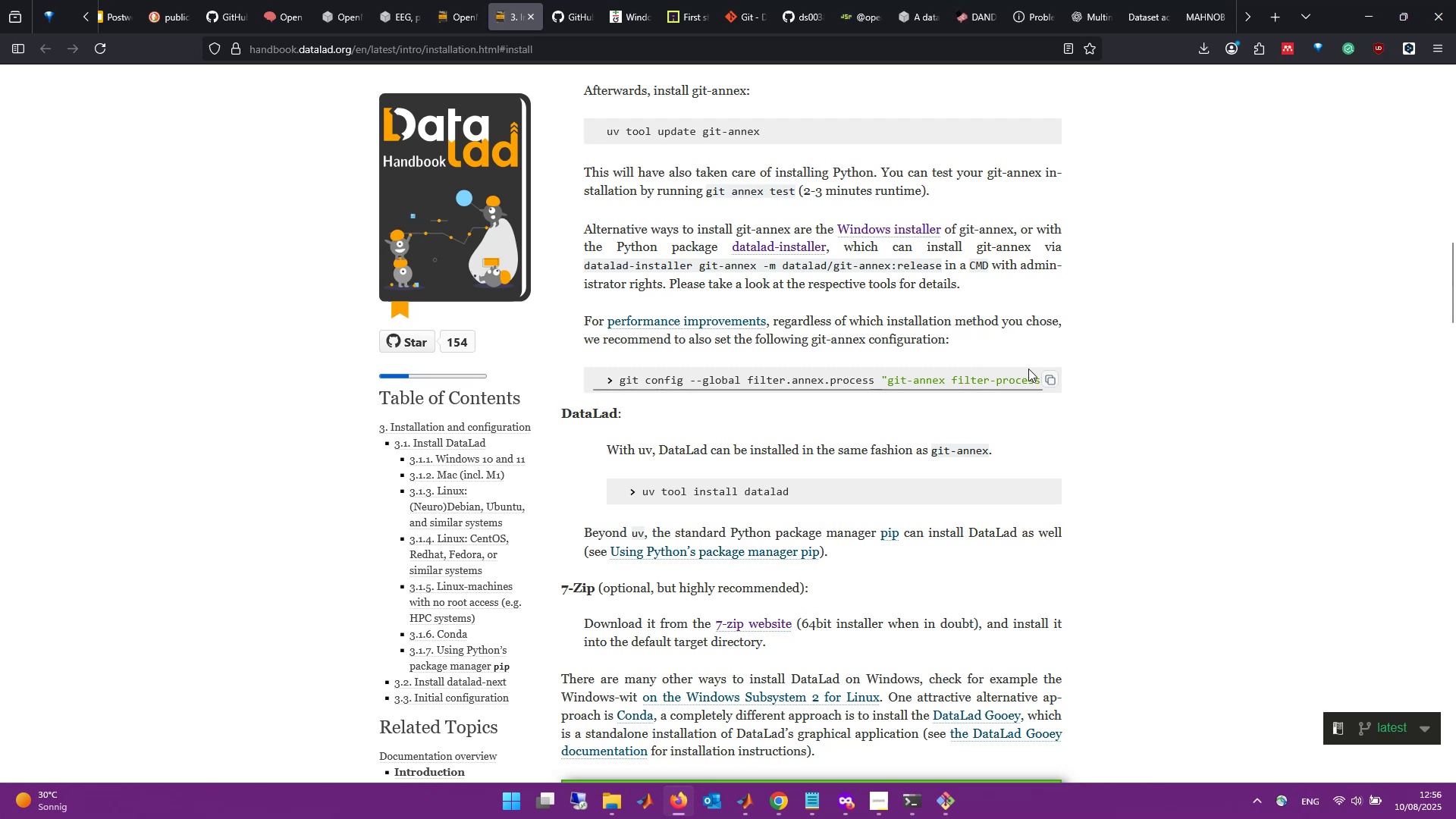 
wait(6.54)
 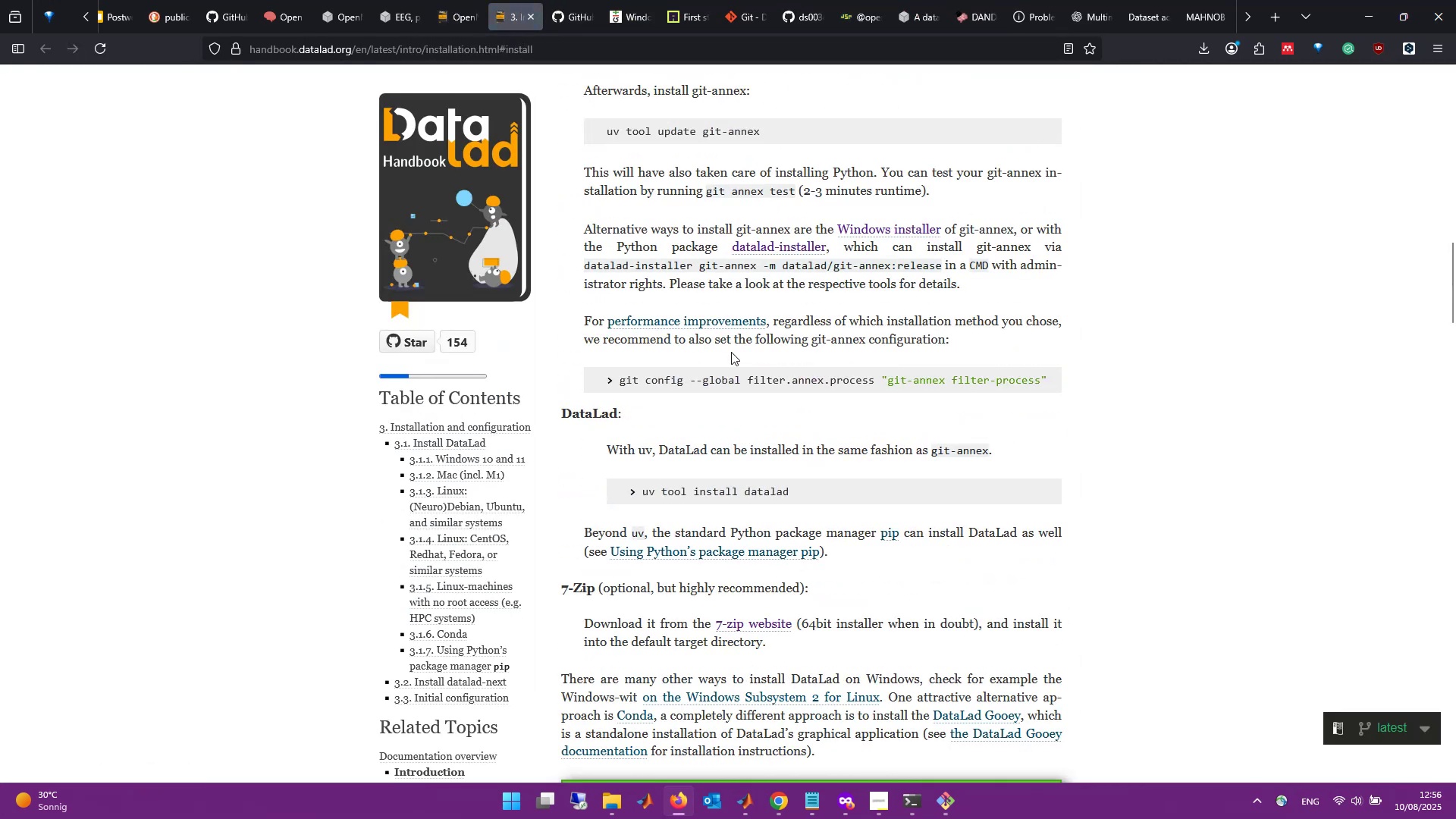 
left_click([1047, 376])
 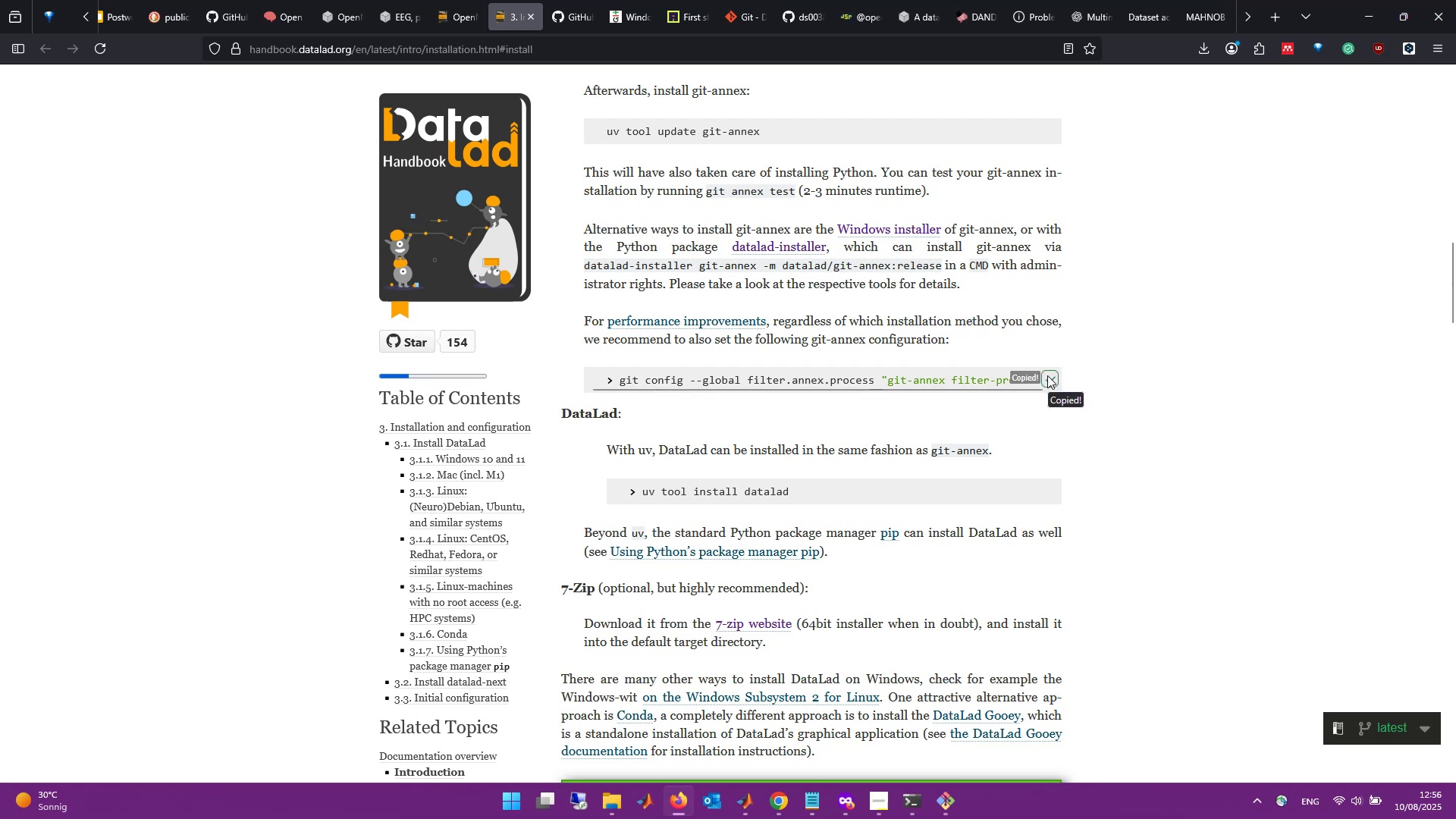 
key(Alt+Tab)
 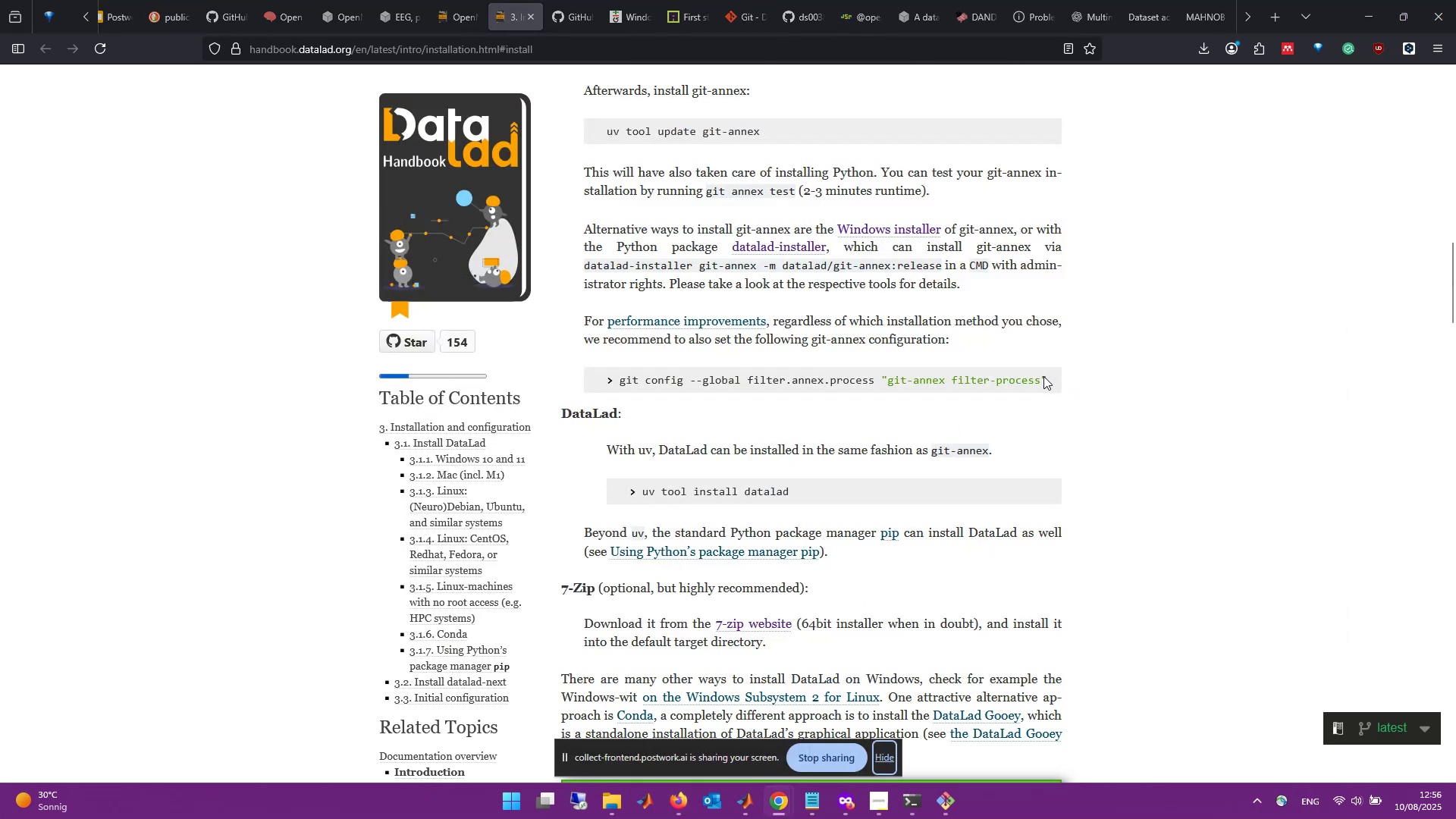 
key(Alt+AltLeft)
 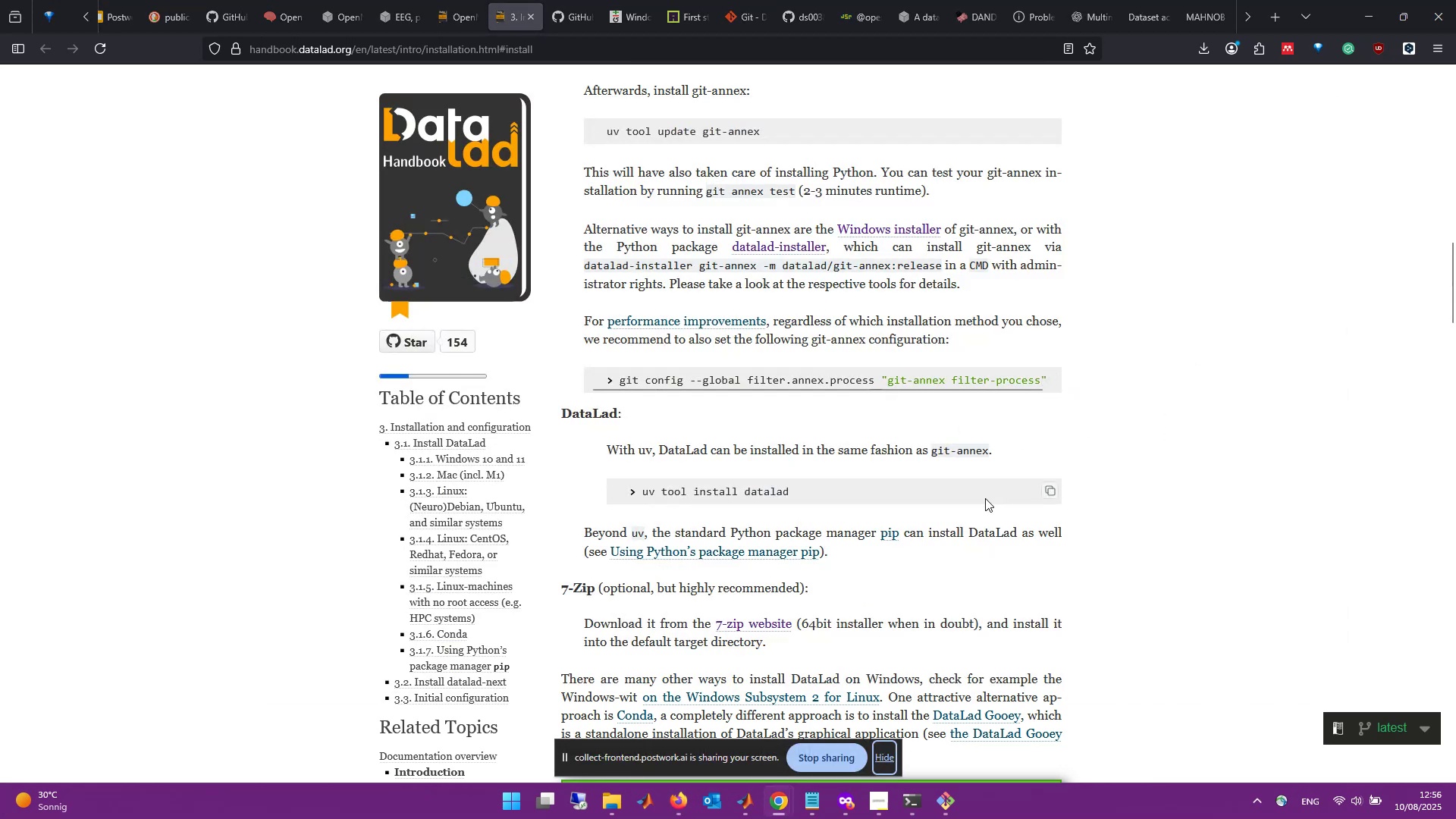 
key(Alt+Tab)
 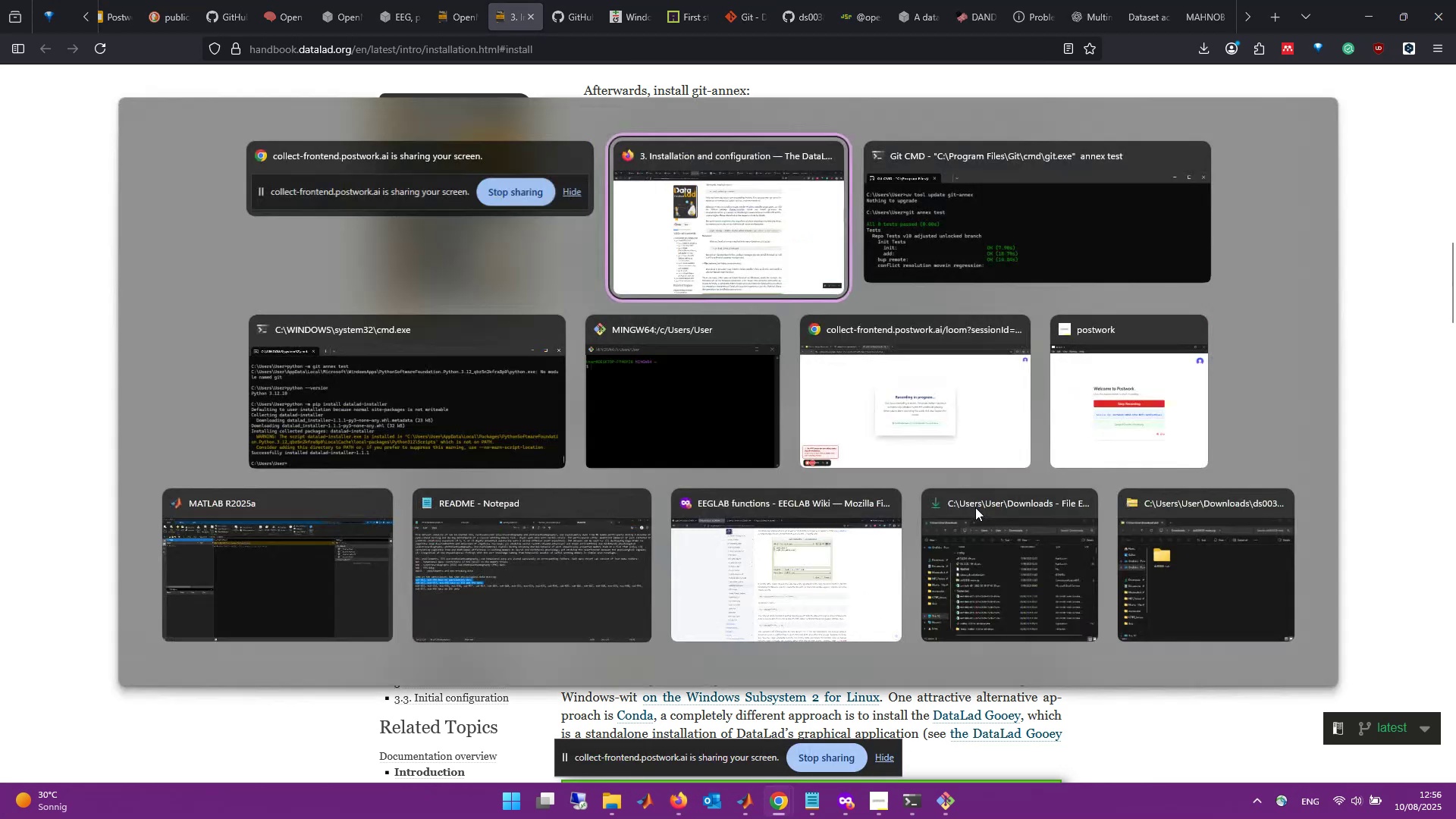 
key(Alt+Tab)
 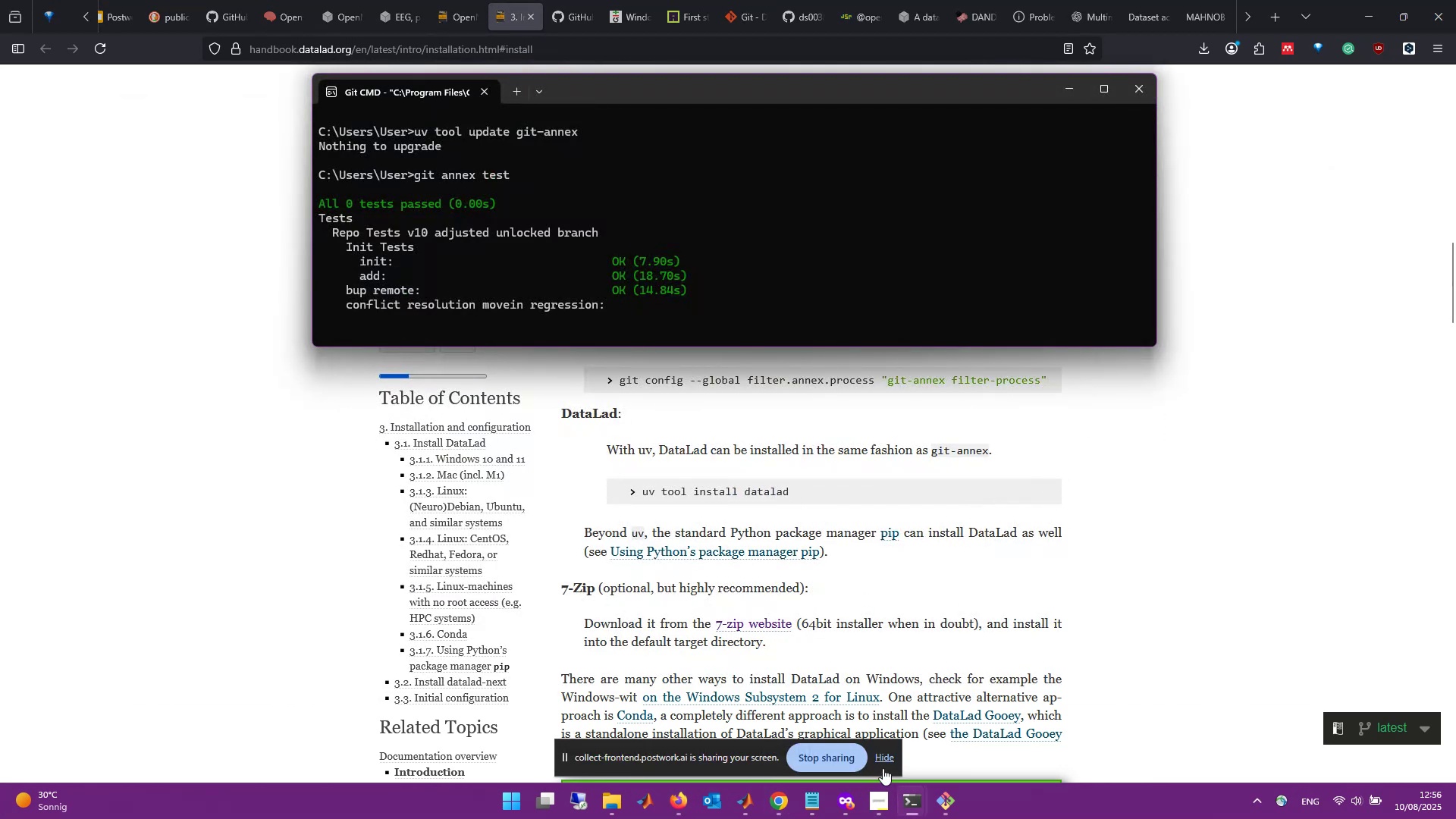 
left_click([886, 764])
 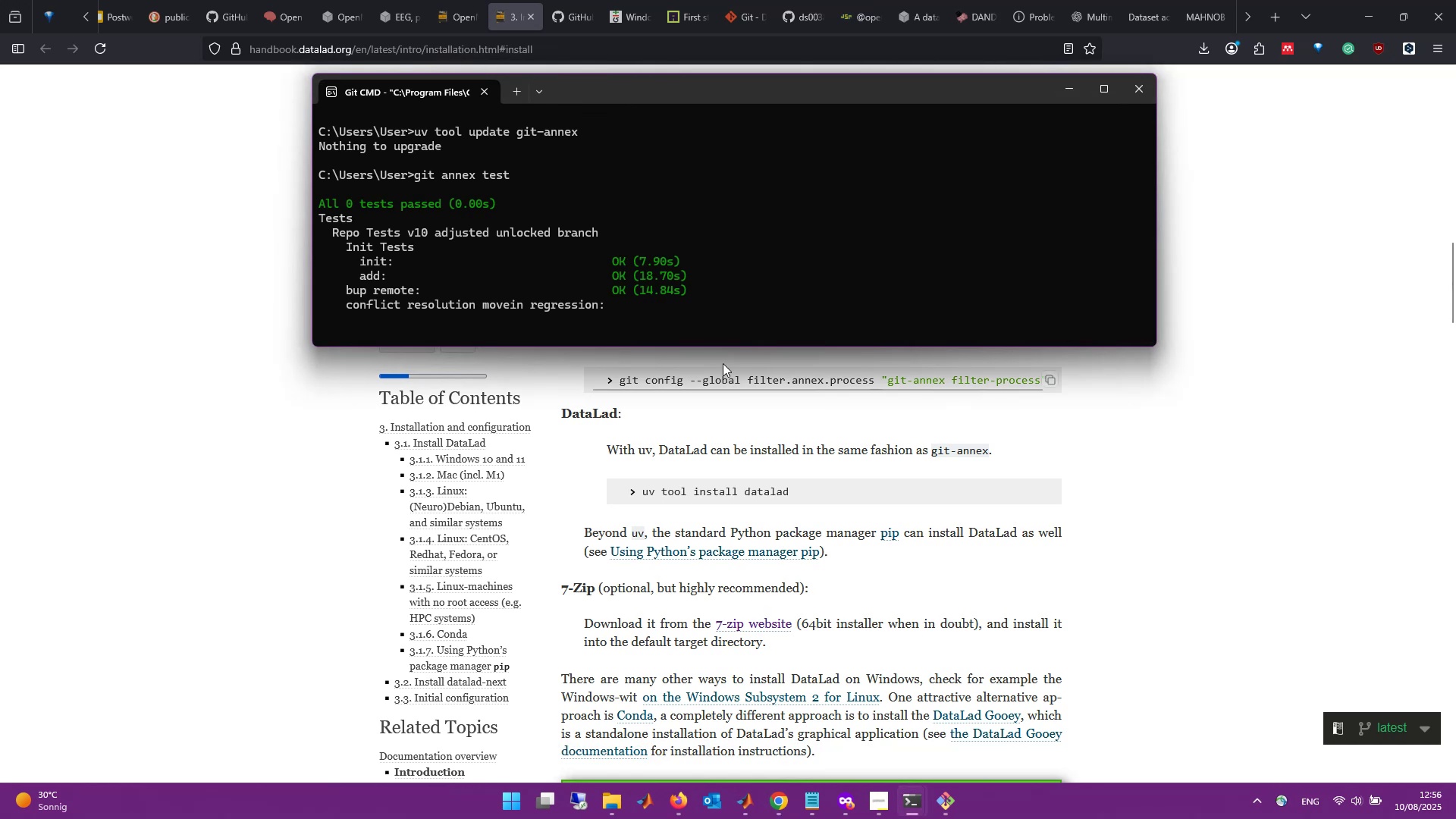 
scroll: coordinate [653, 312], scroll_direction: down, amount: 3.0
 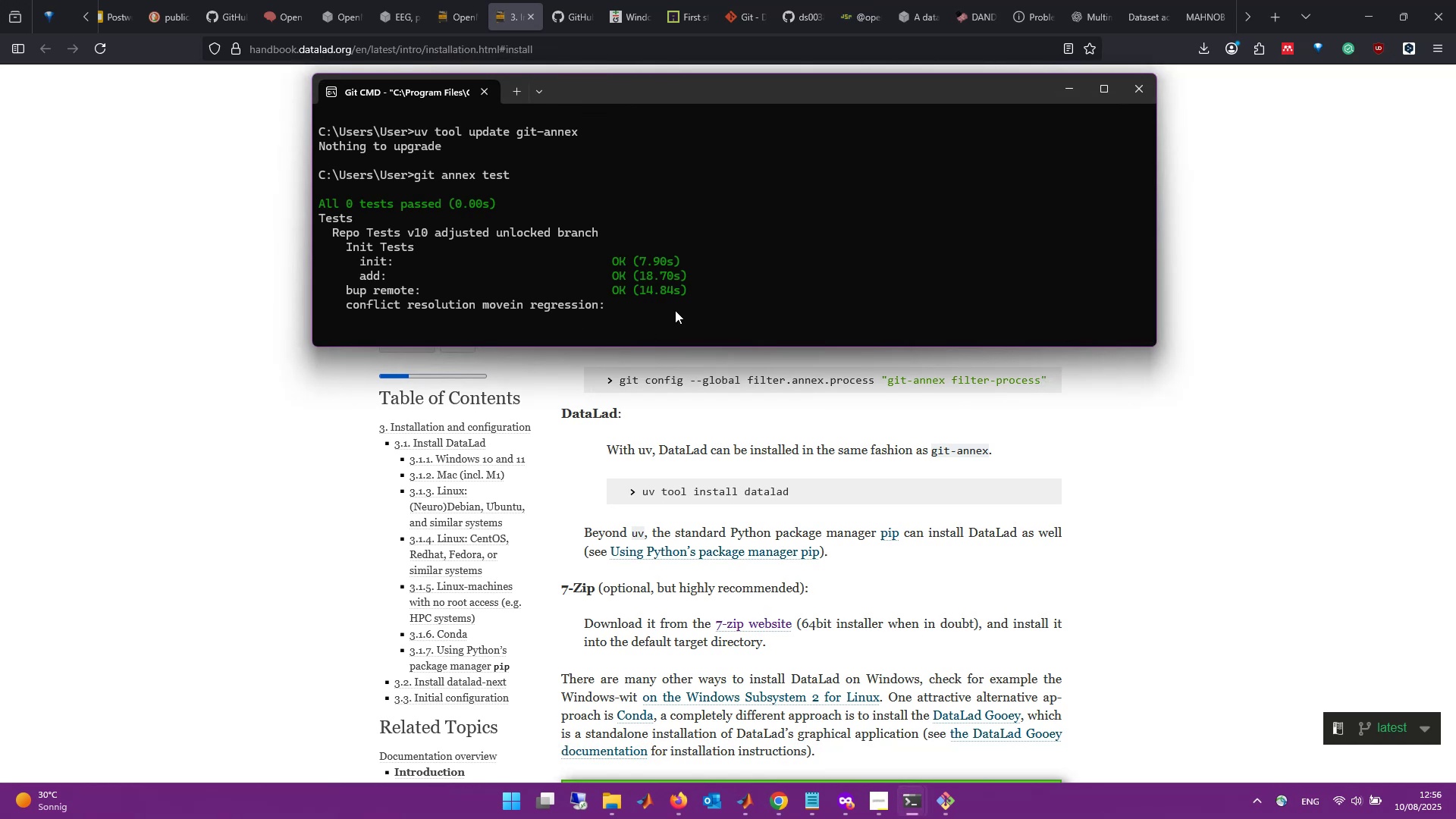 
wait(5.85)
 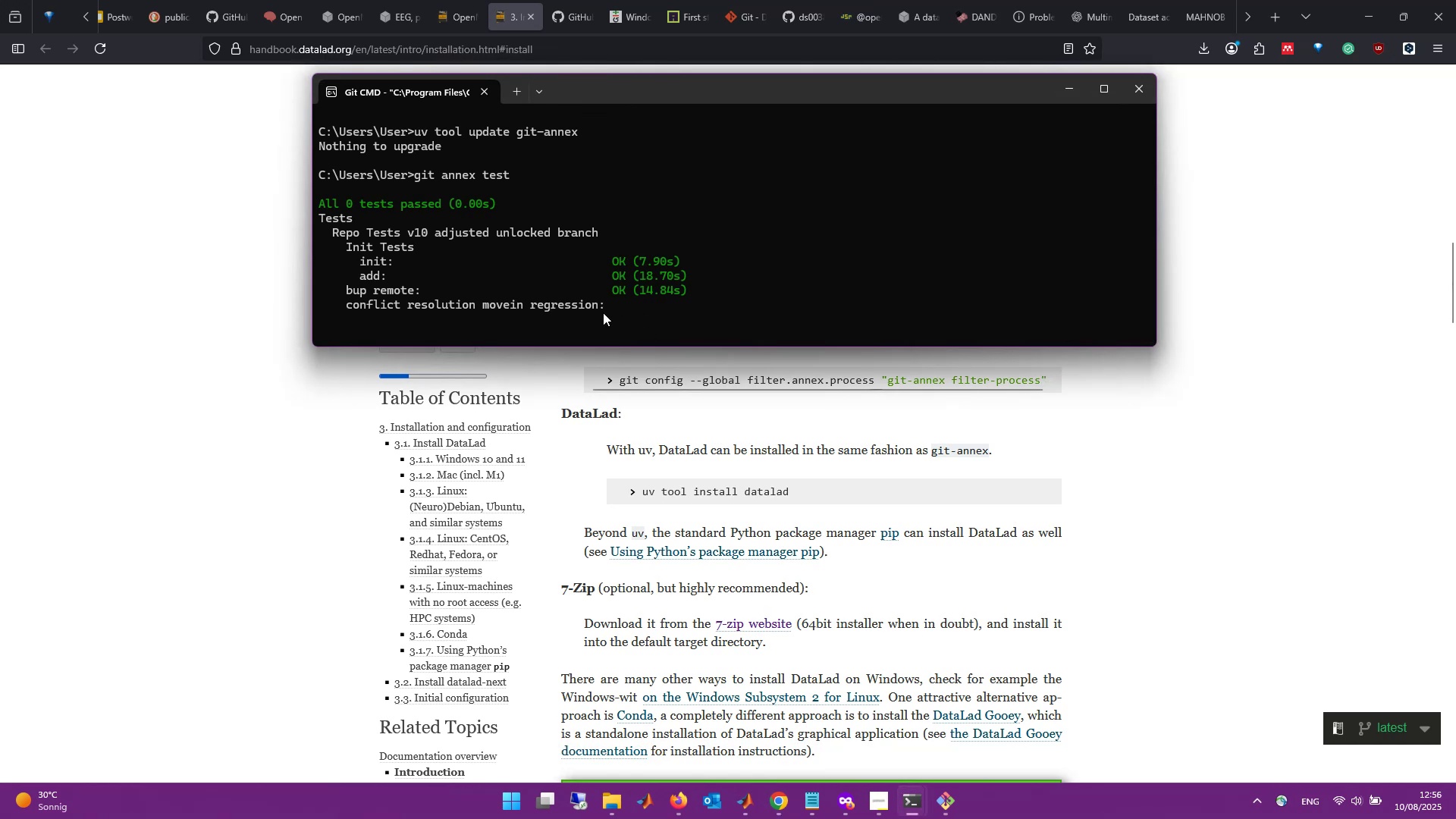 
scroll: coordinate [984, 498], scroll_direction: down, amount: 3.0
 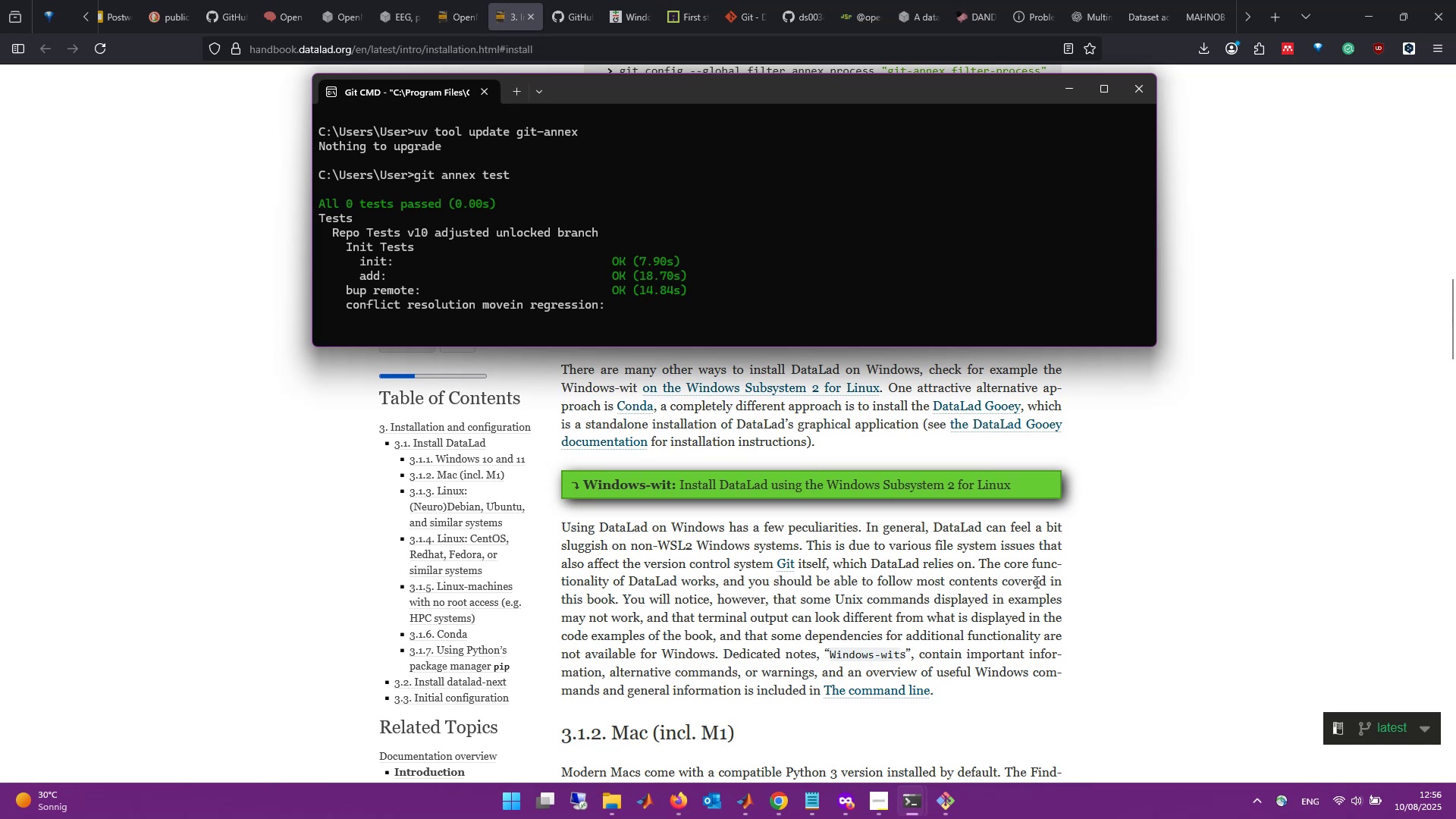 
wait(25.25)
 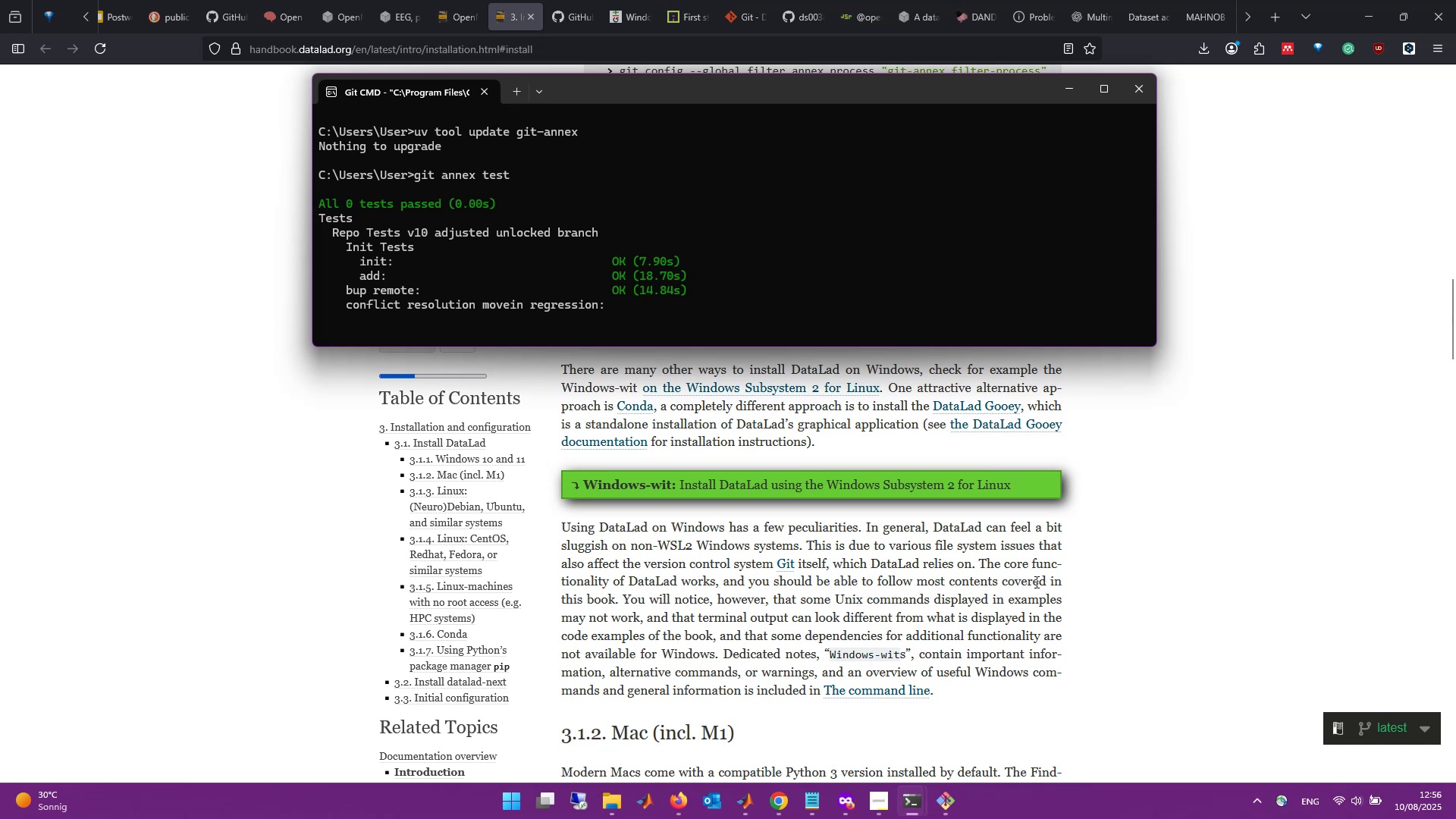 
left_click([1200, 460])
 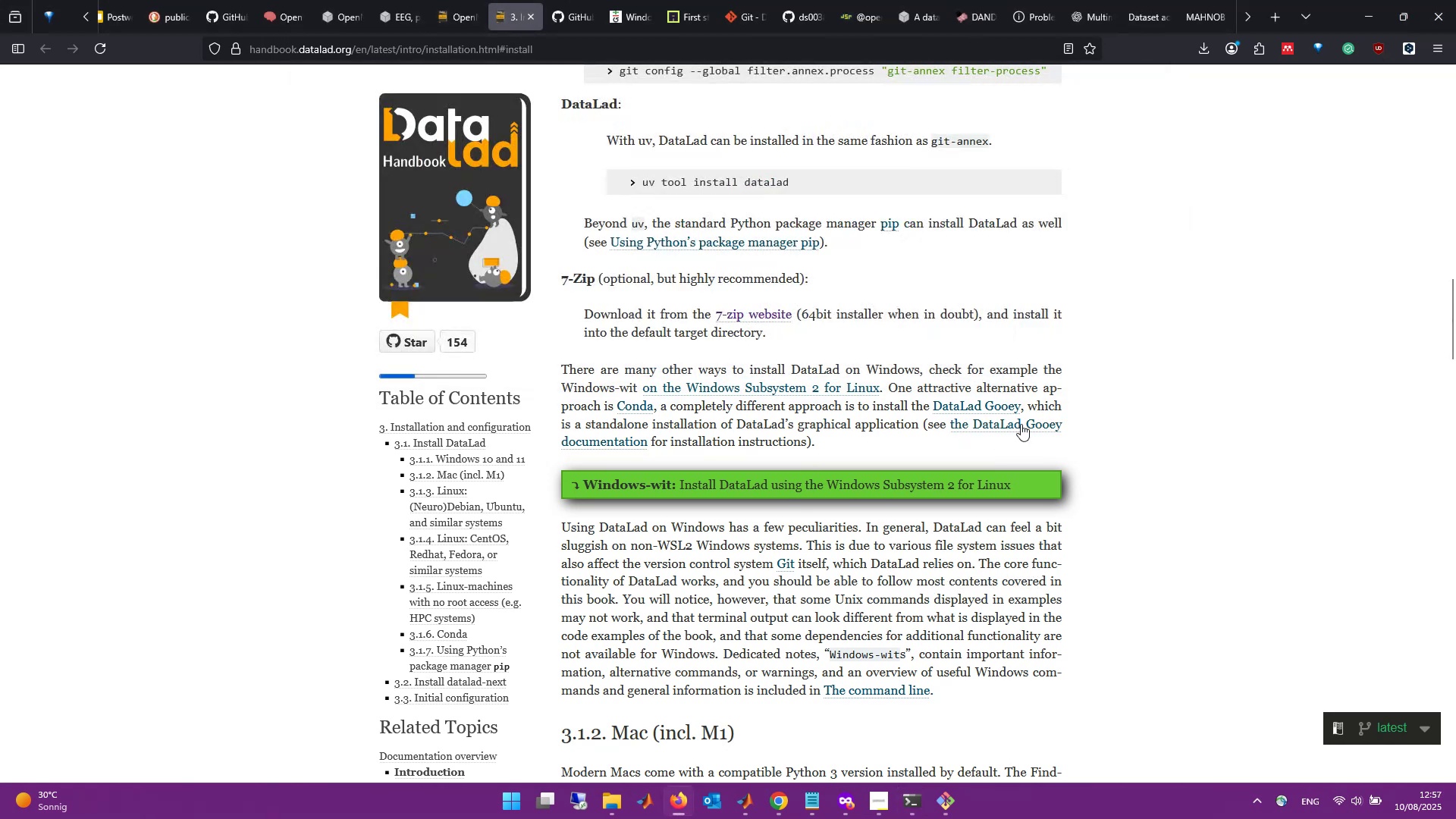 
scroll: coordinate [999, 435], scroll_direction: up, amount: 3.0
 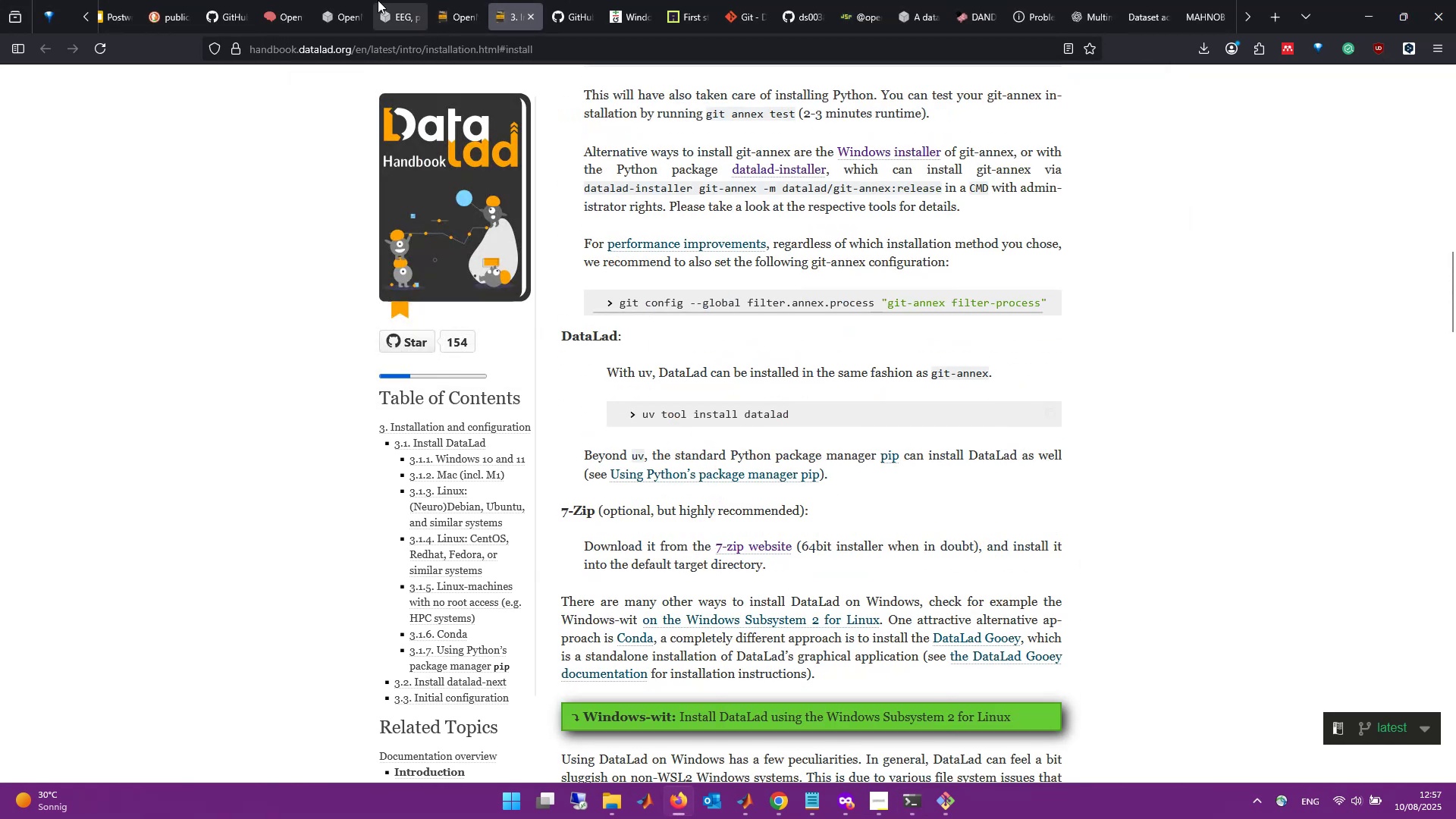 
left_click([435, 8])
 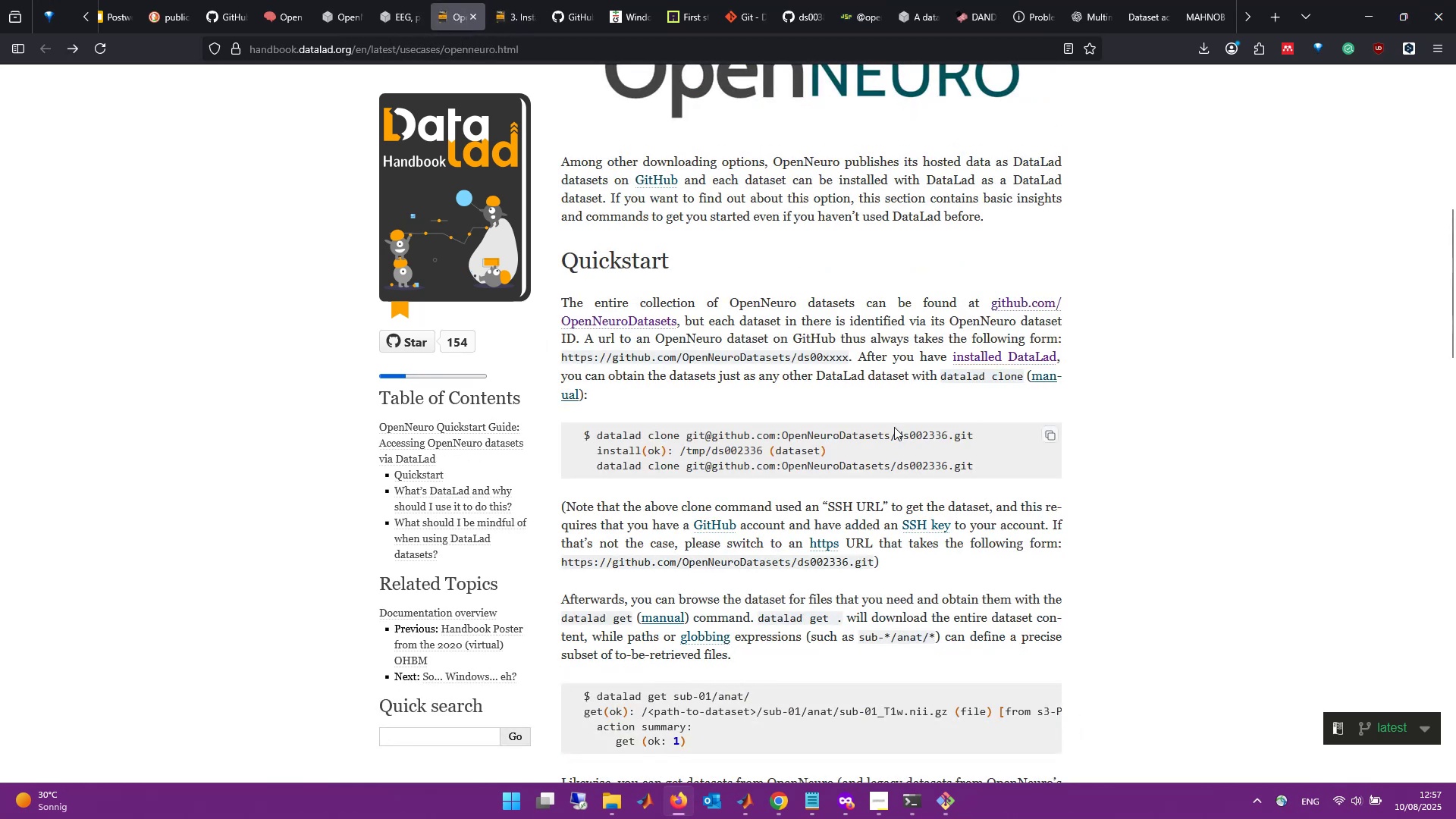 
scroll: coordinate [825, 427], scroll_direction: down, amount: 1.0
 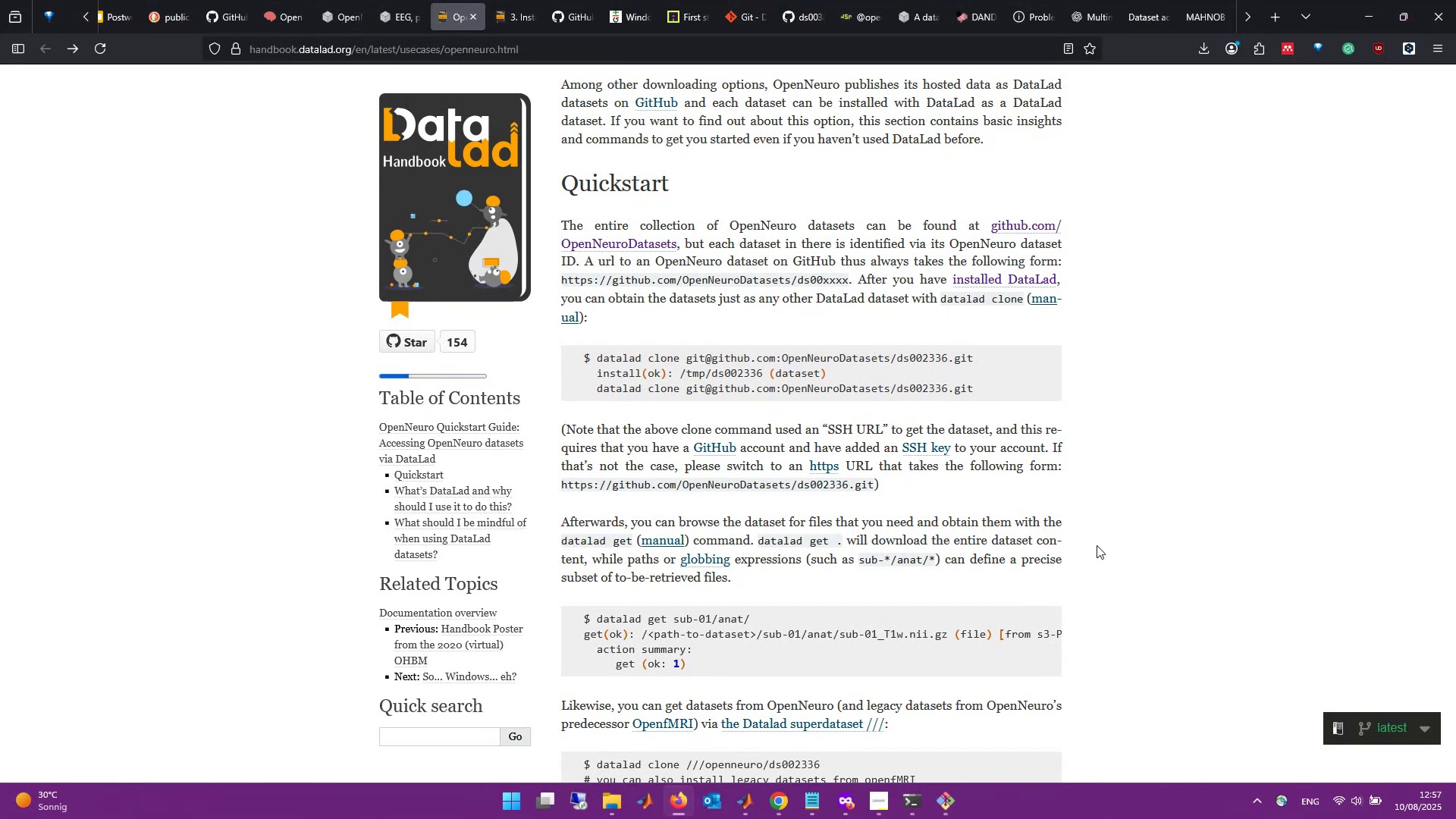 
wait(55.03)
 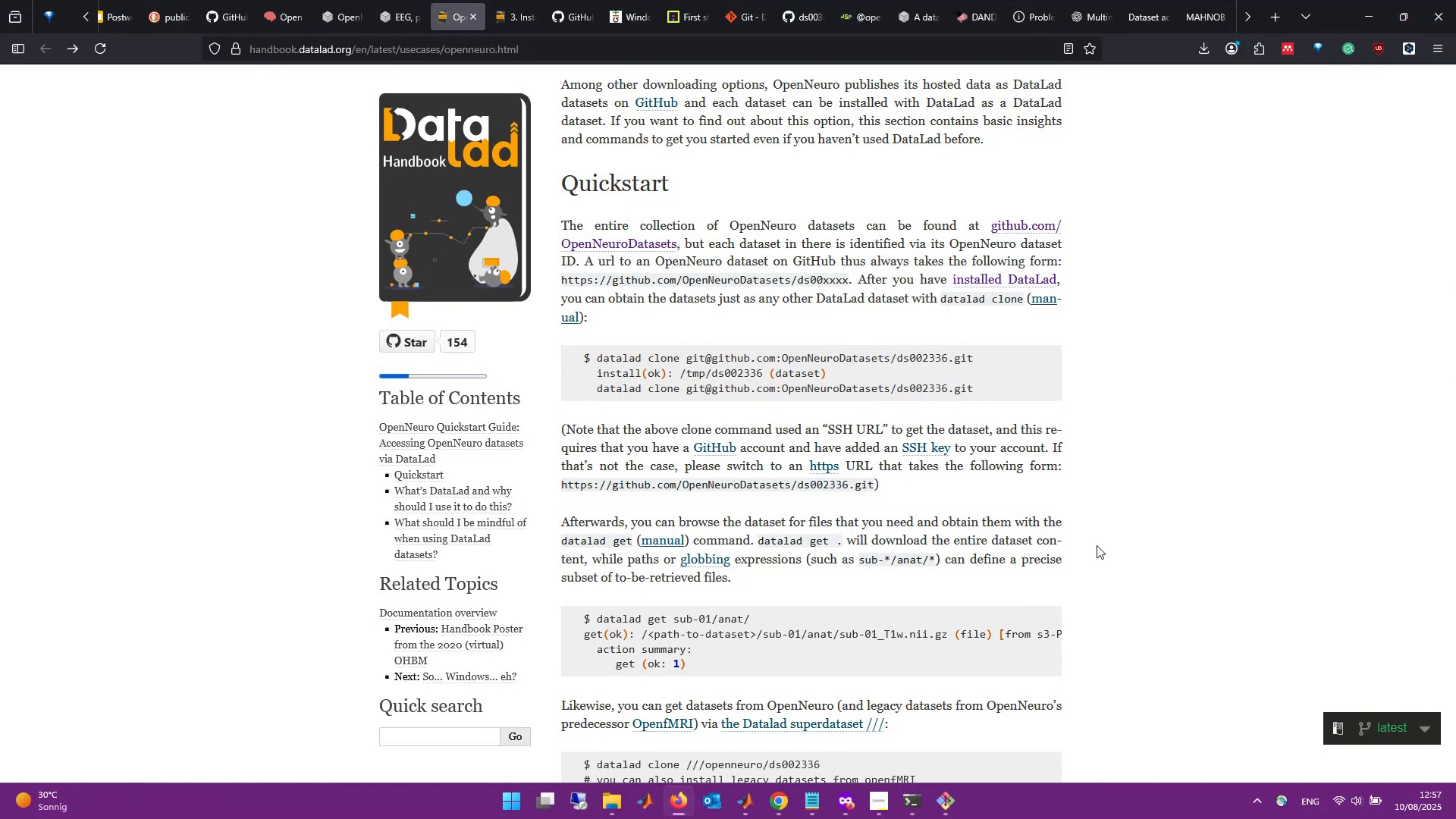 
scroll: coordinate [1075, 583], scroll_direction: down, amount: 4.0
 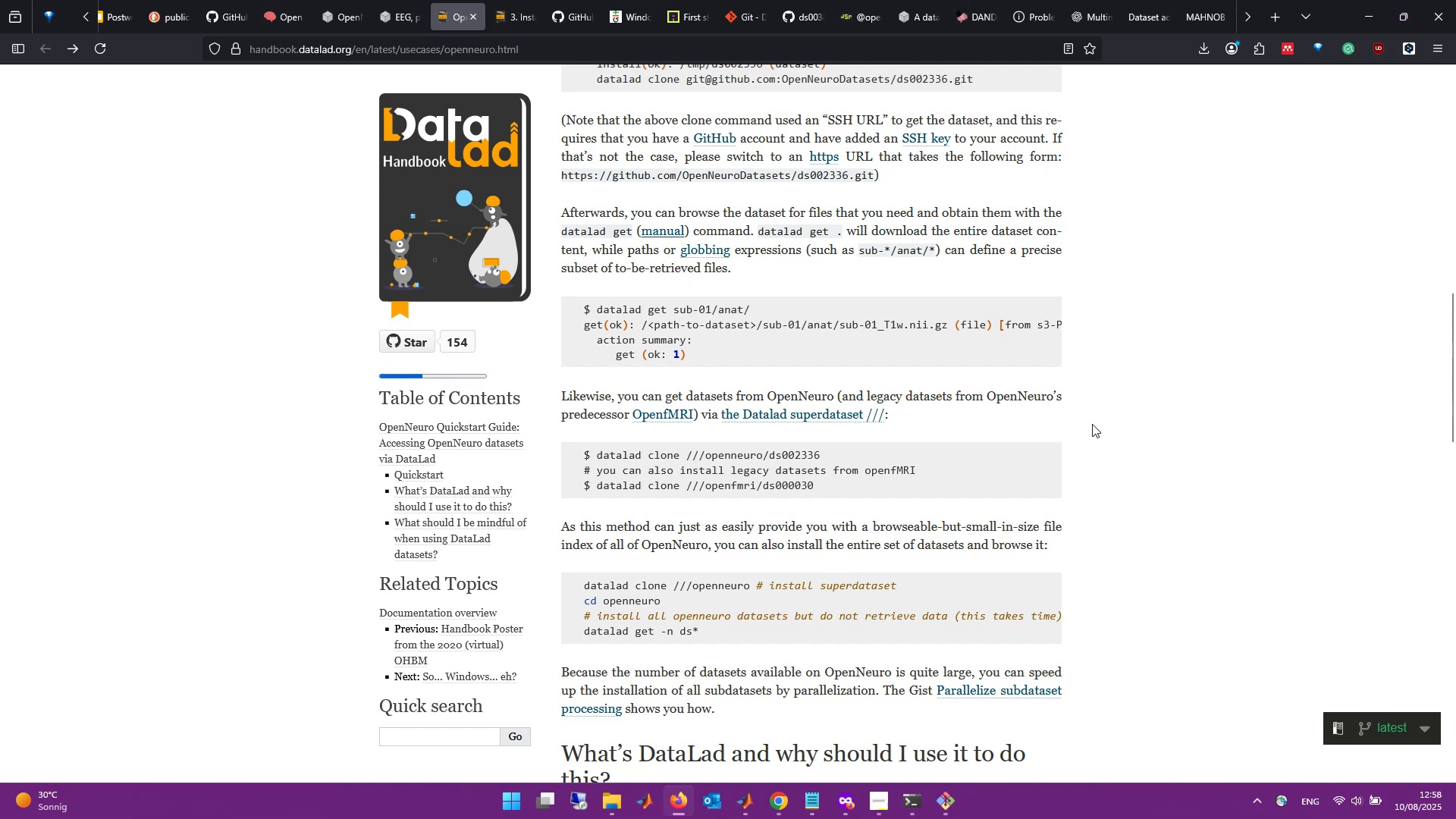 
wait(6.35)
 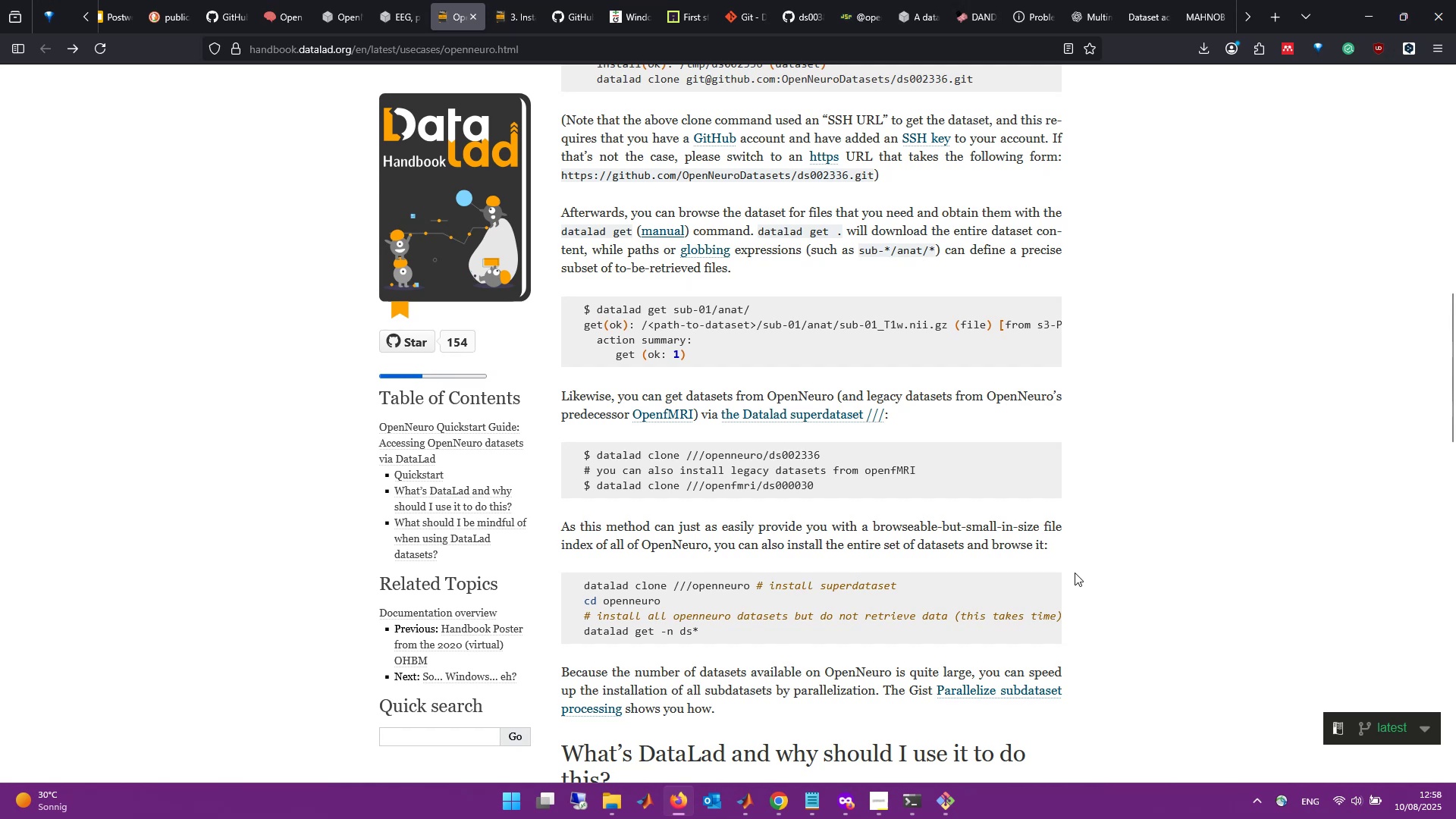 
scroll: coordinate [1092, 424], scroll_direction: down, amount: 1.0
 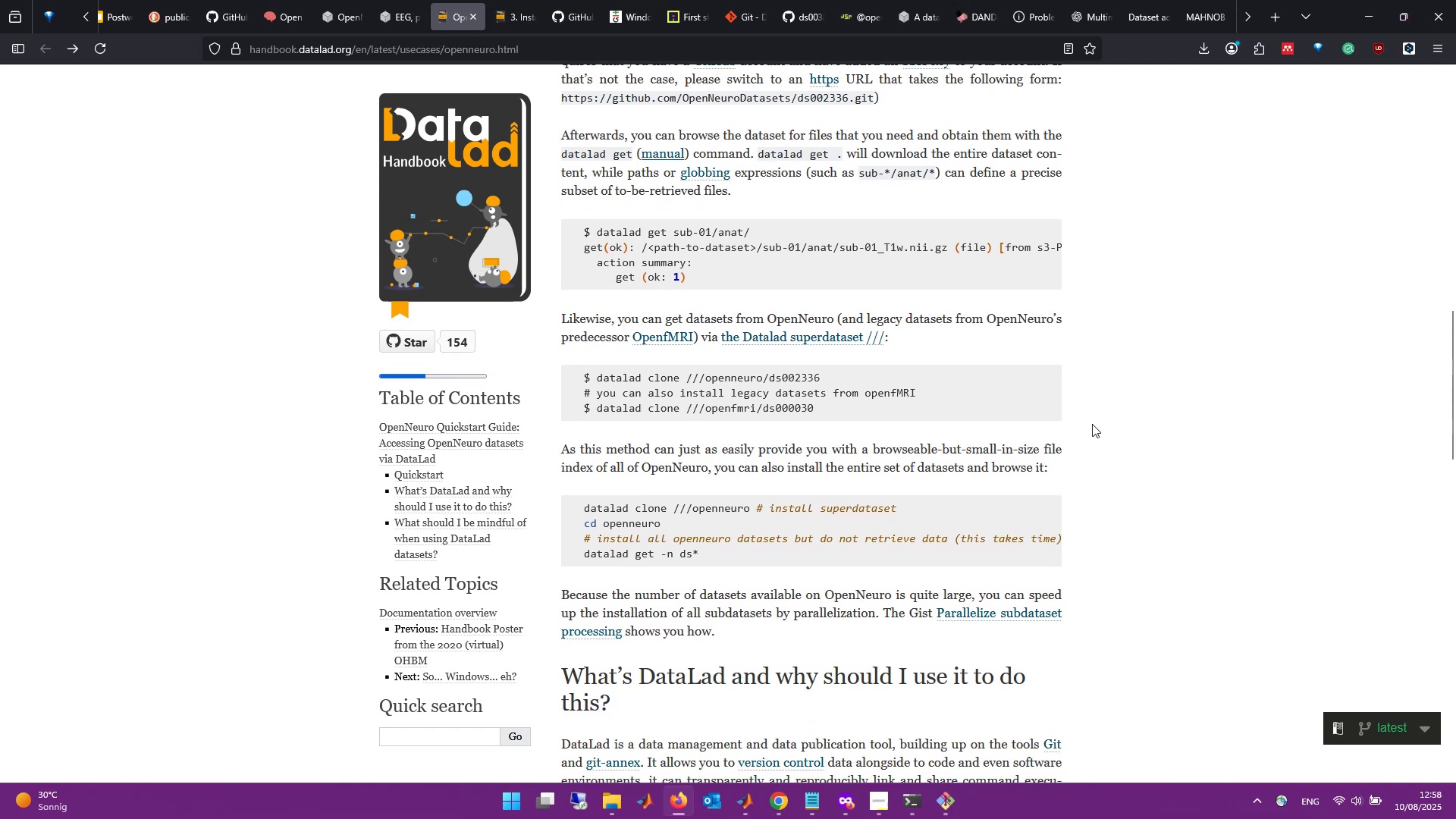 
scroll: coordinate [1092, 424], scroll_direction: up, amount: 6.0
 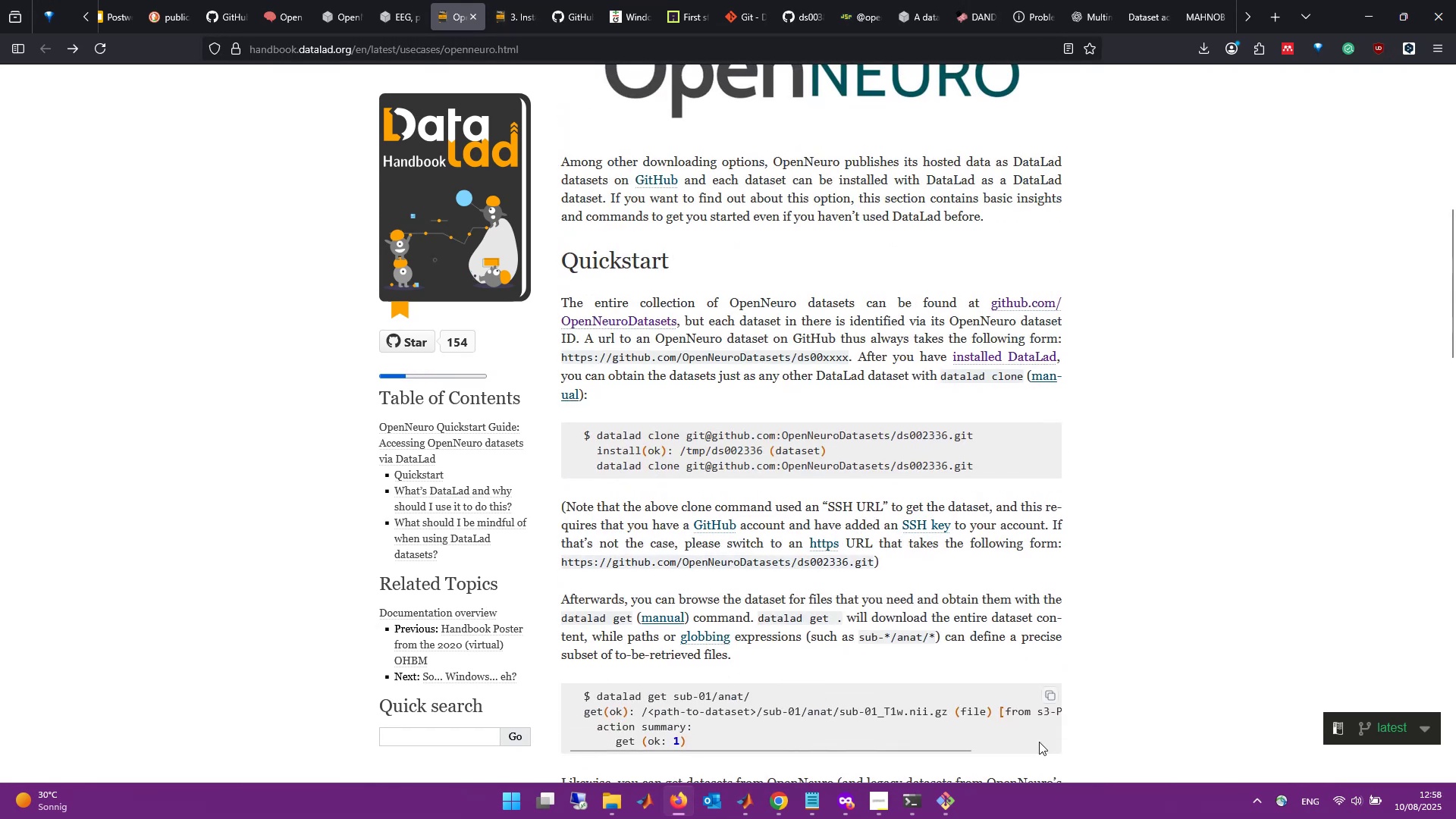 
left_click([940, 795])
 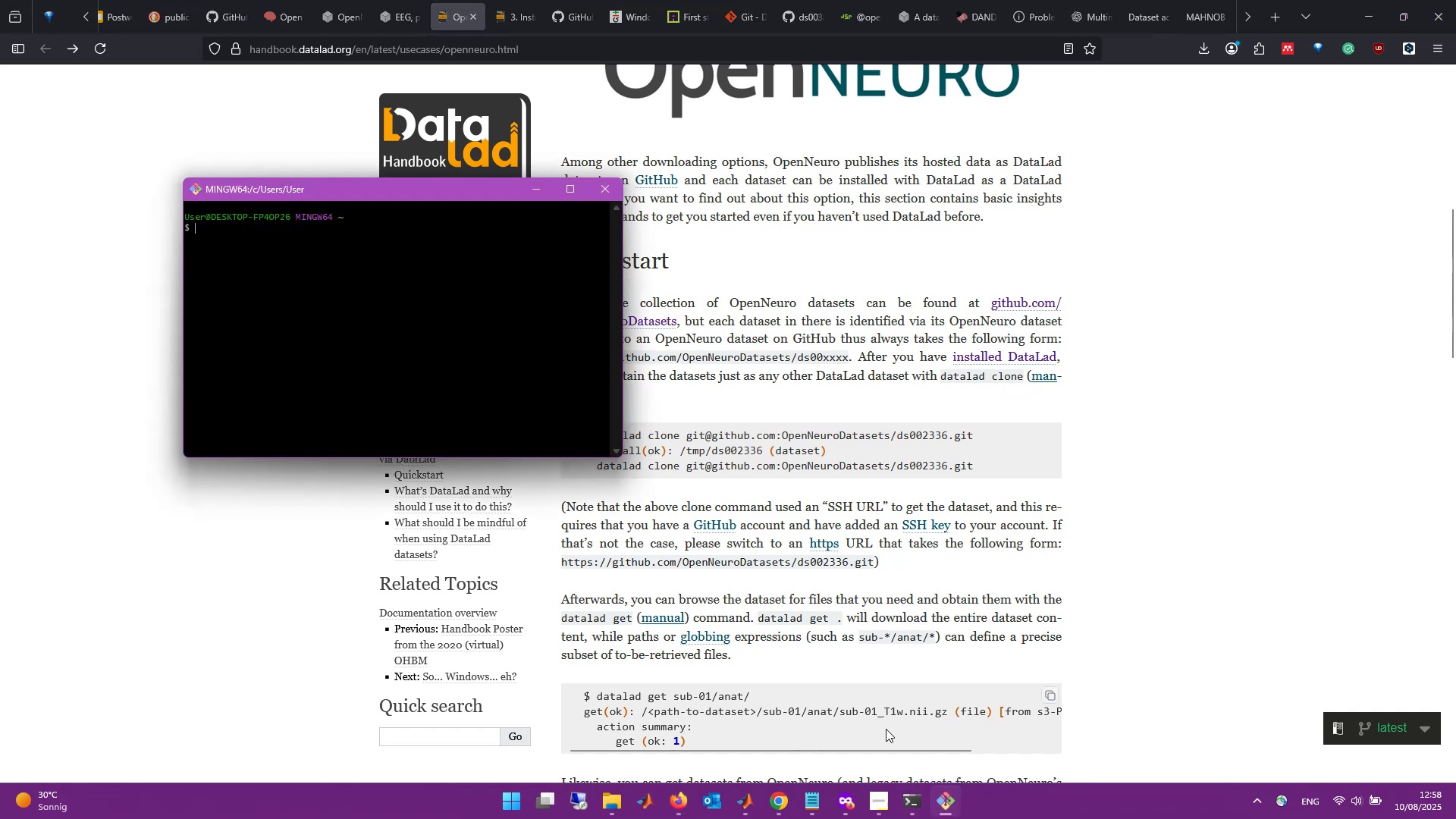 
left_click([940, 797])
 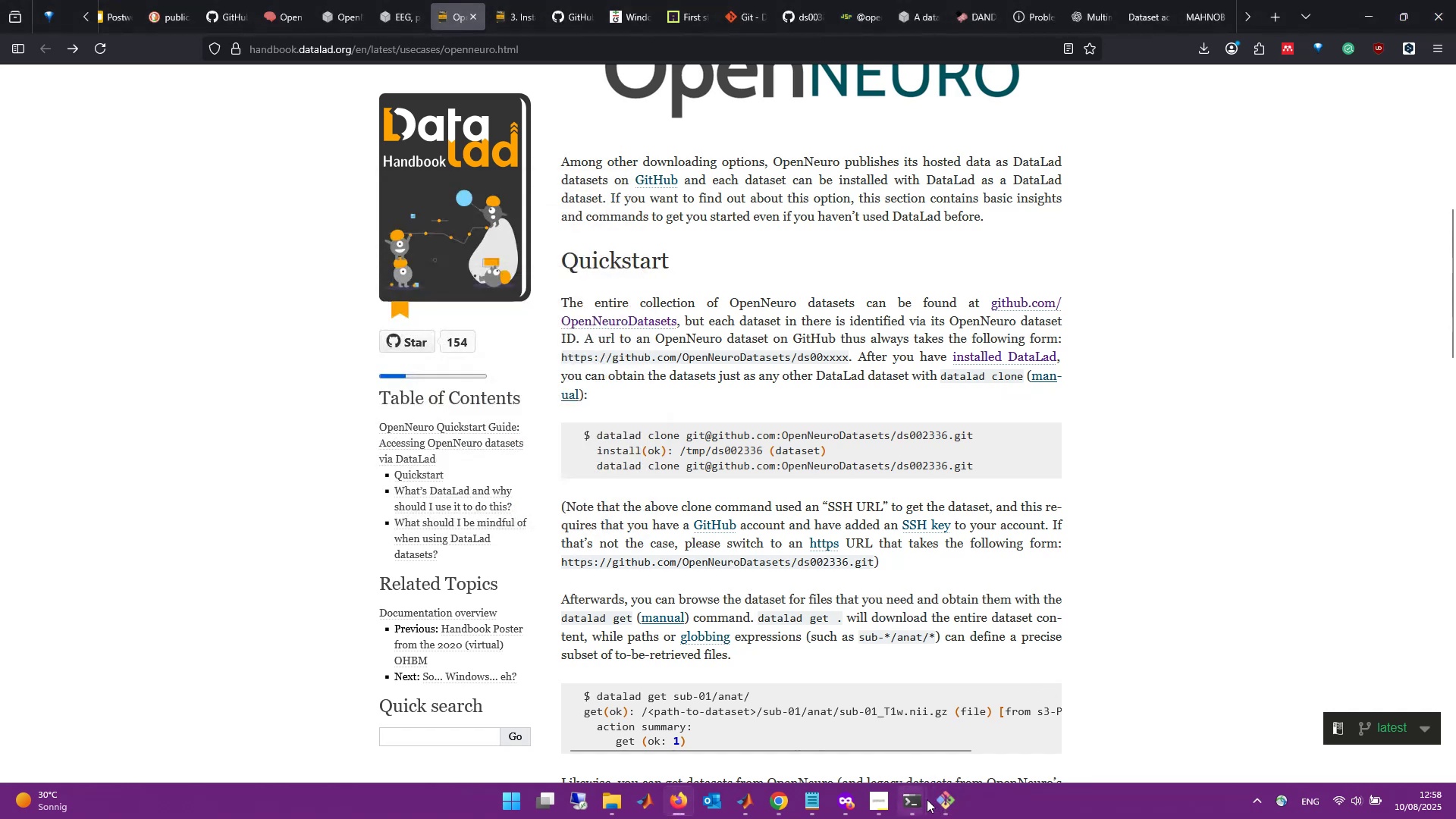 
left_click([923, 800])
 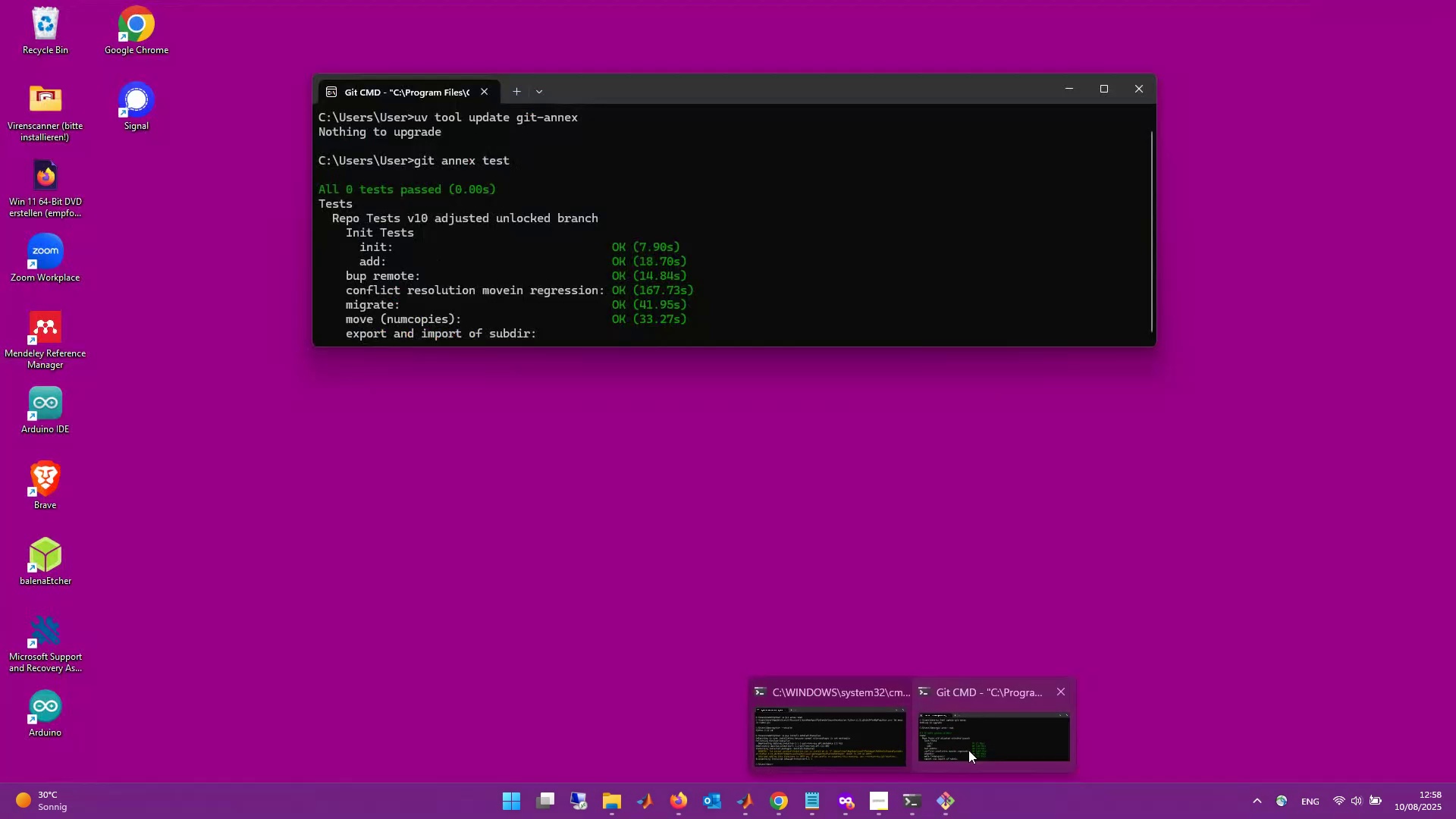 
left_click([968, 750])
 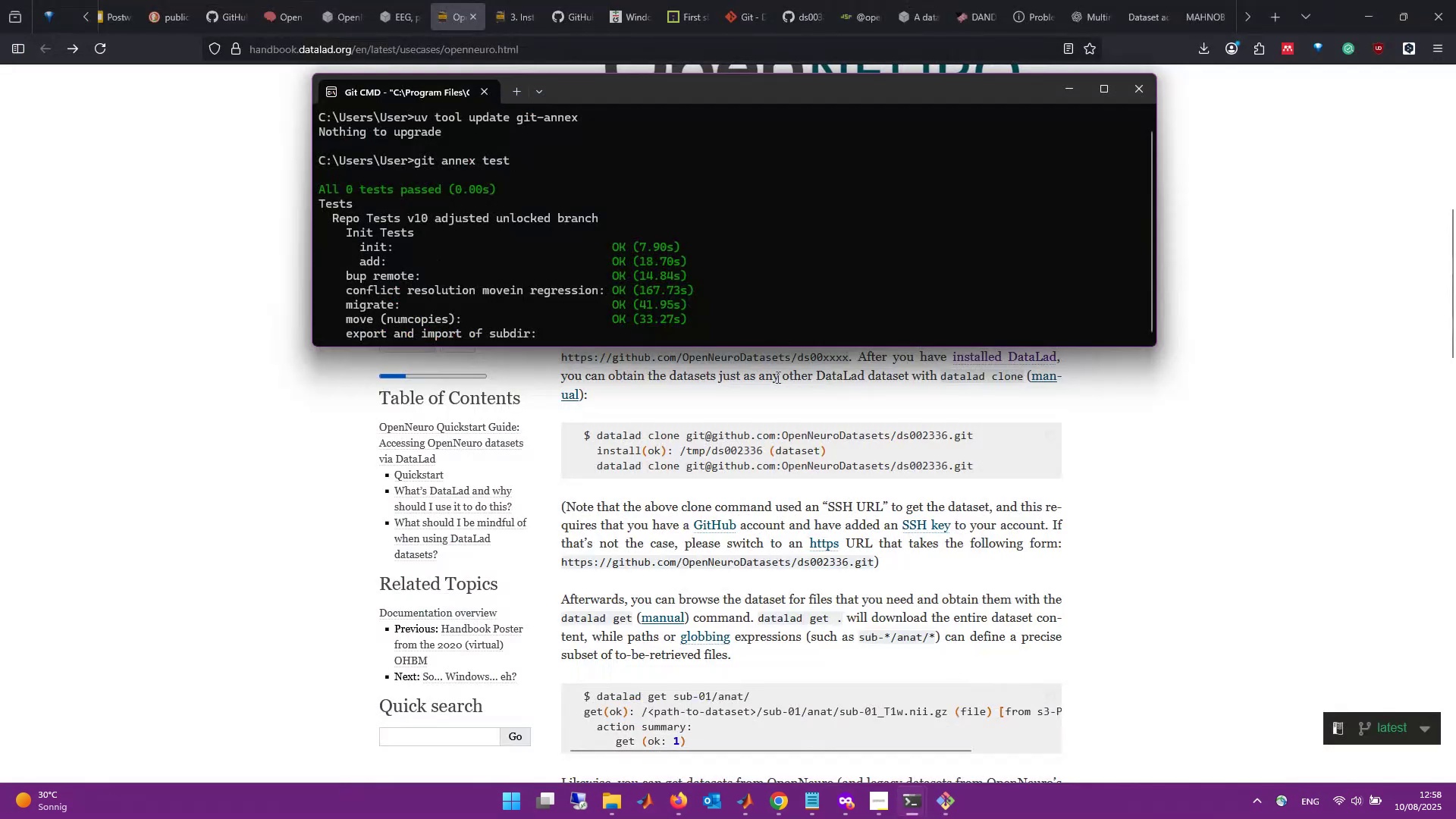 
scroll: coordinate [705, 308], scroll_direction: down, amount: 4.0
 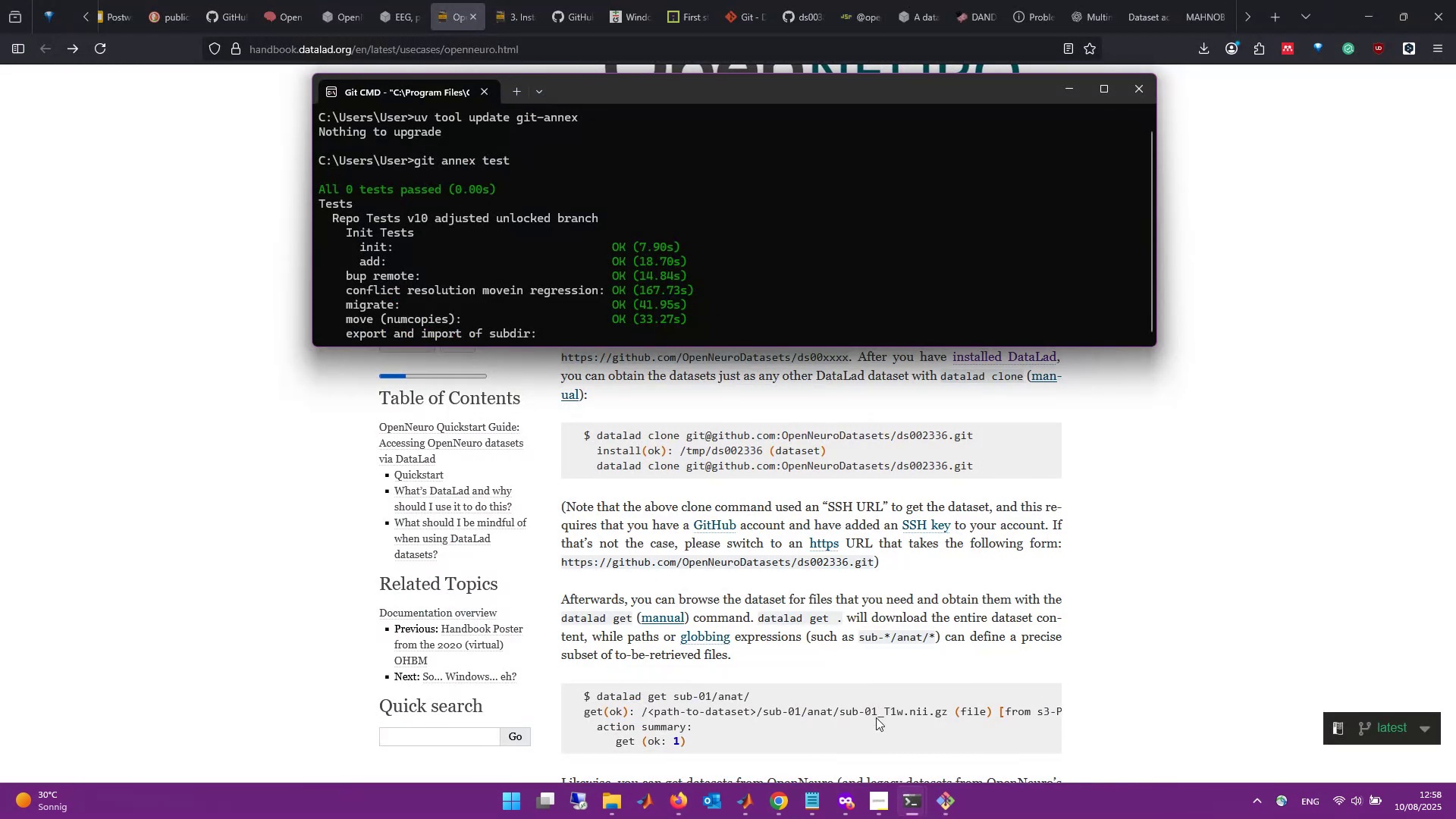 
left_click([771, 806])
 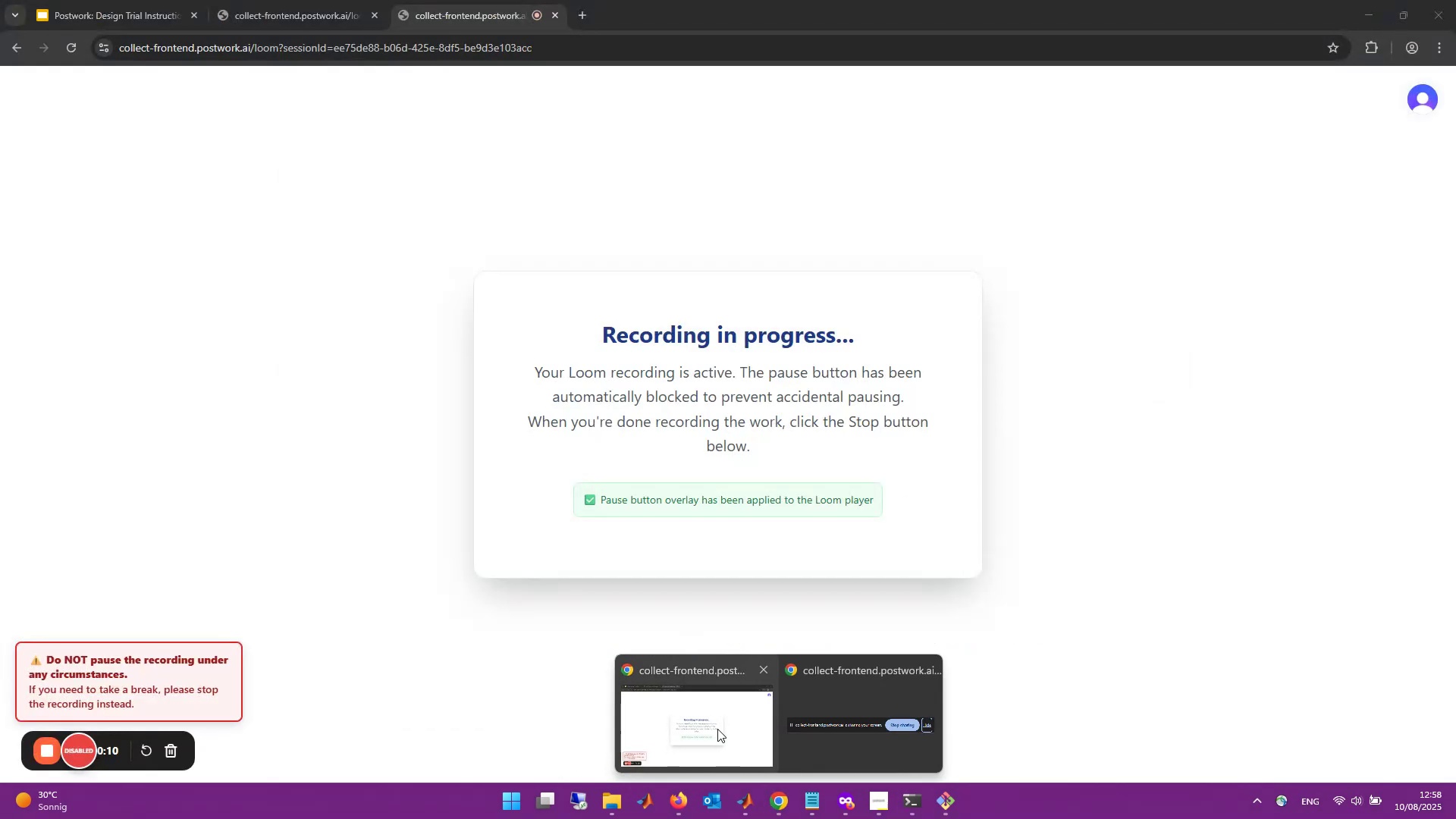 
left_click([717, 729])
 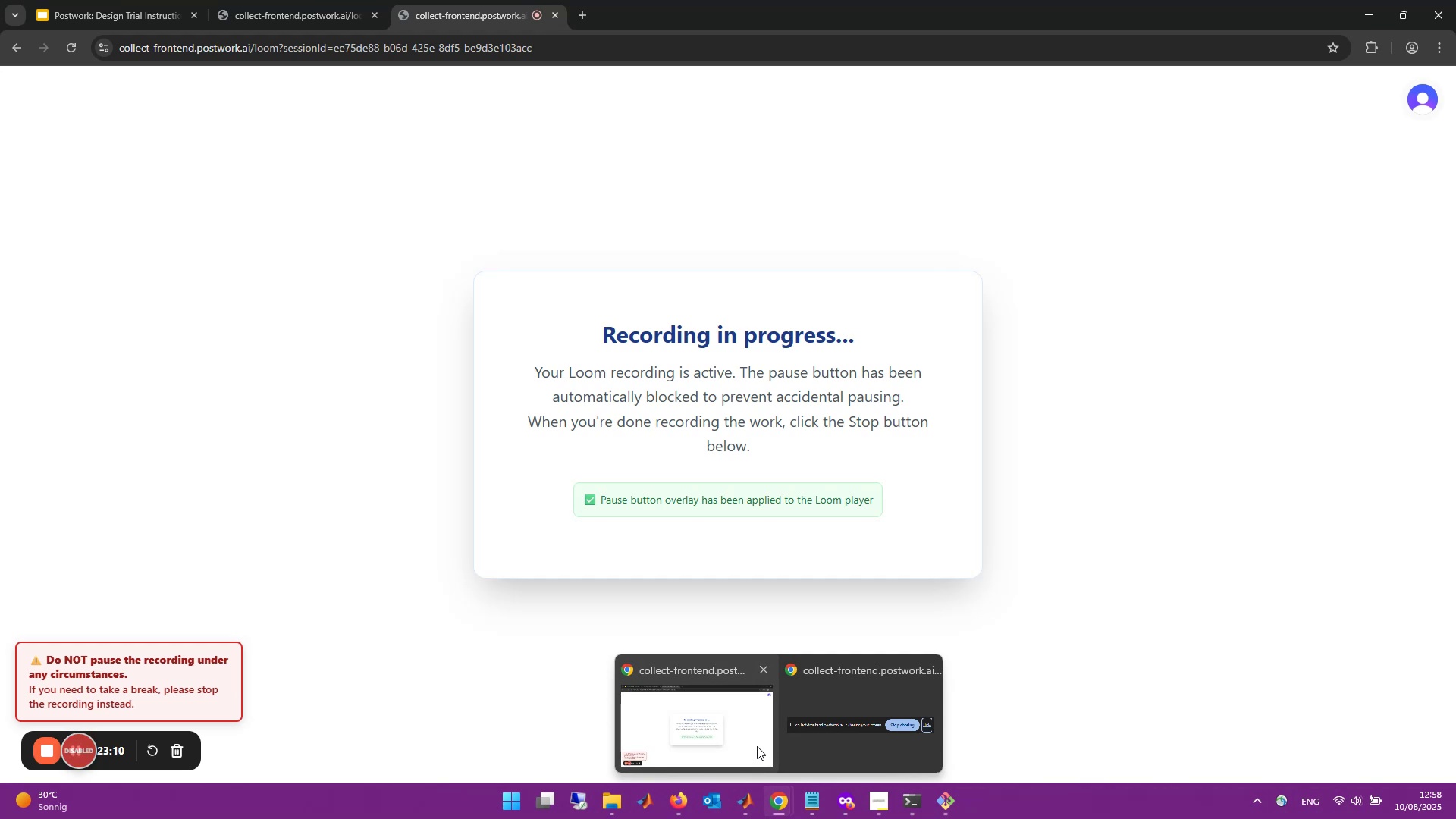 
wait(13.65)
 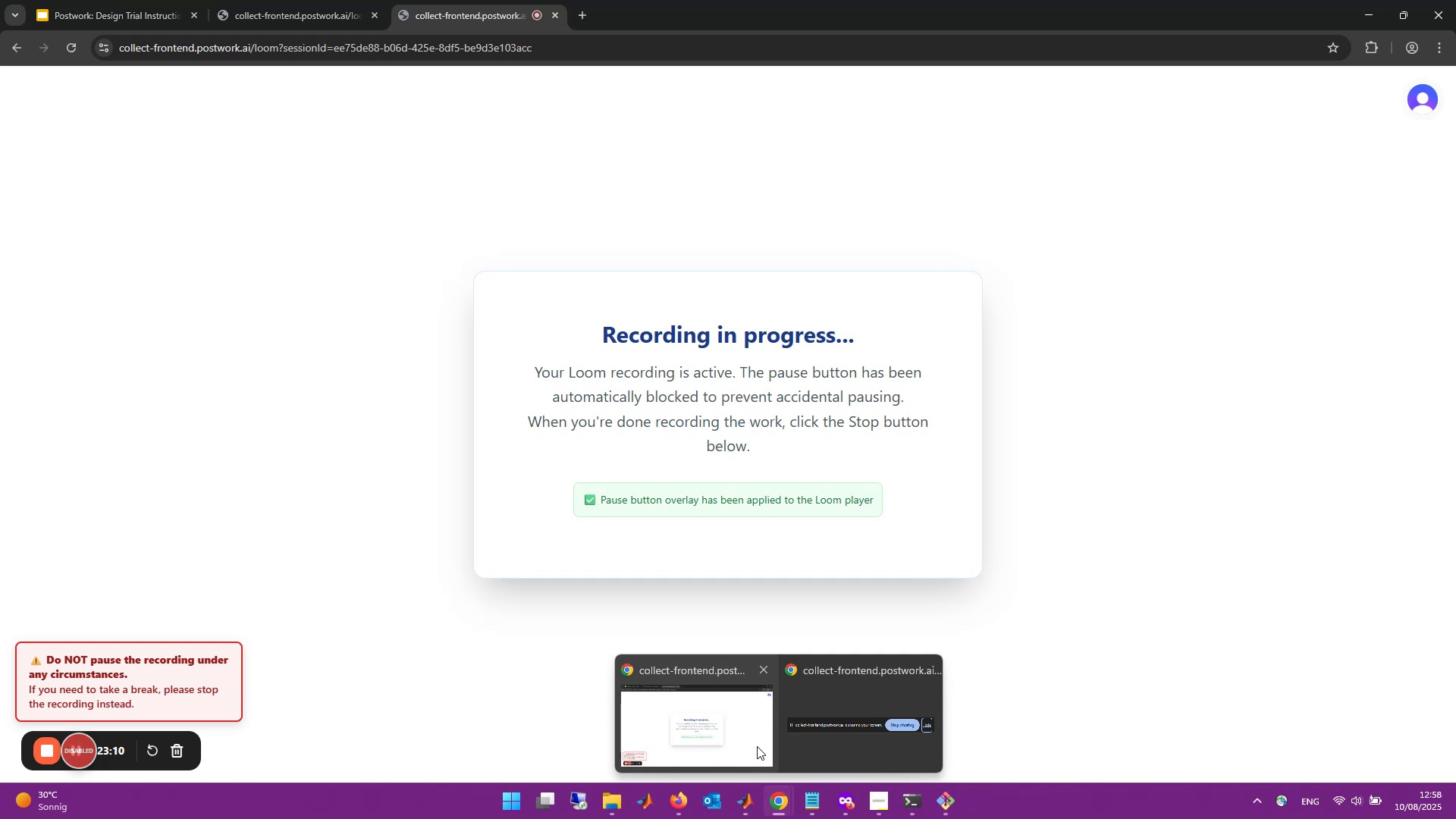 
left_click([1368, 18])
 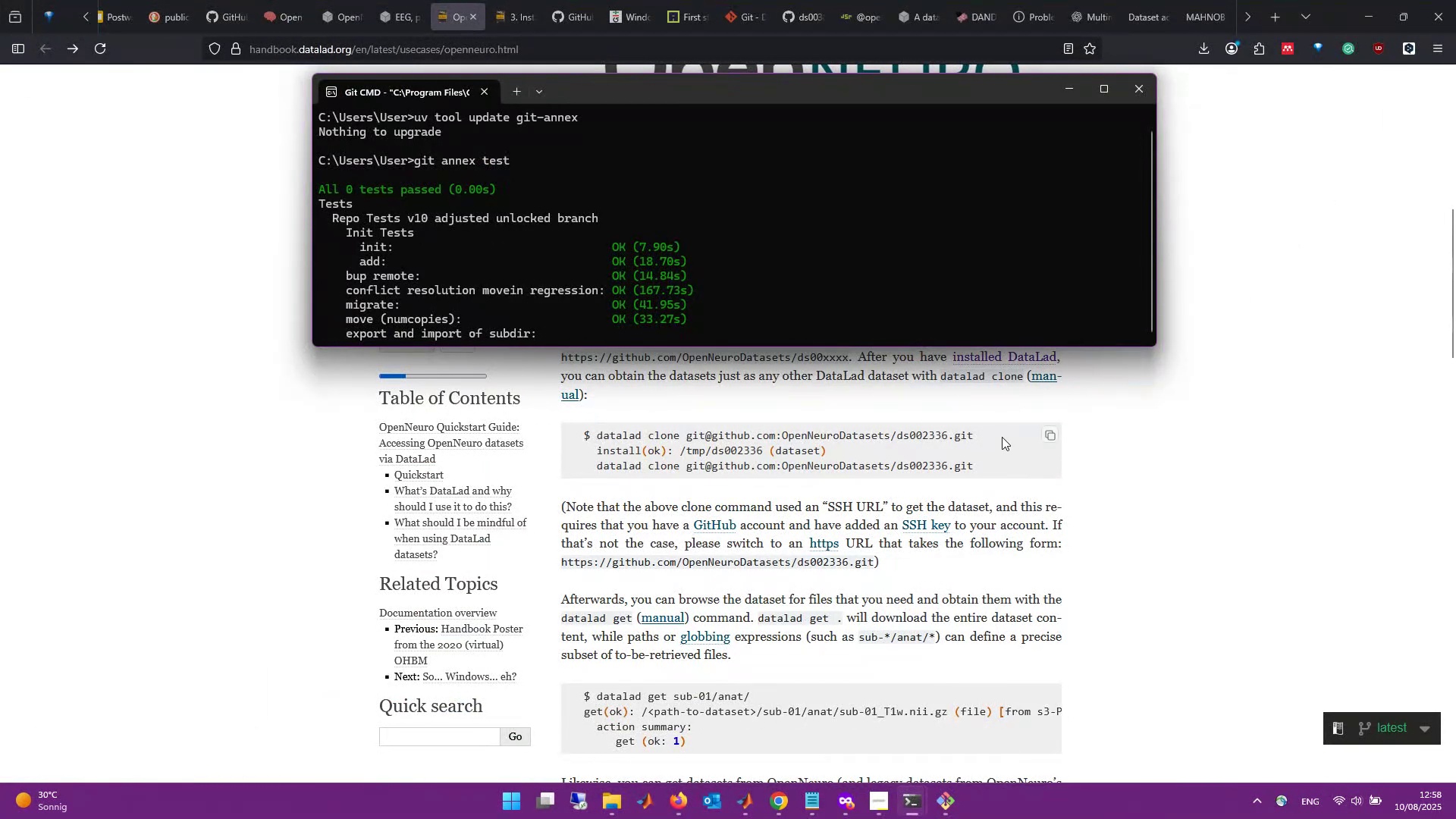 
scroll: coordinate [797, 260], scroll_direction: down, amount: 2.0
 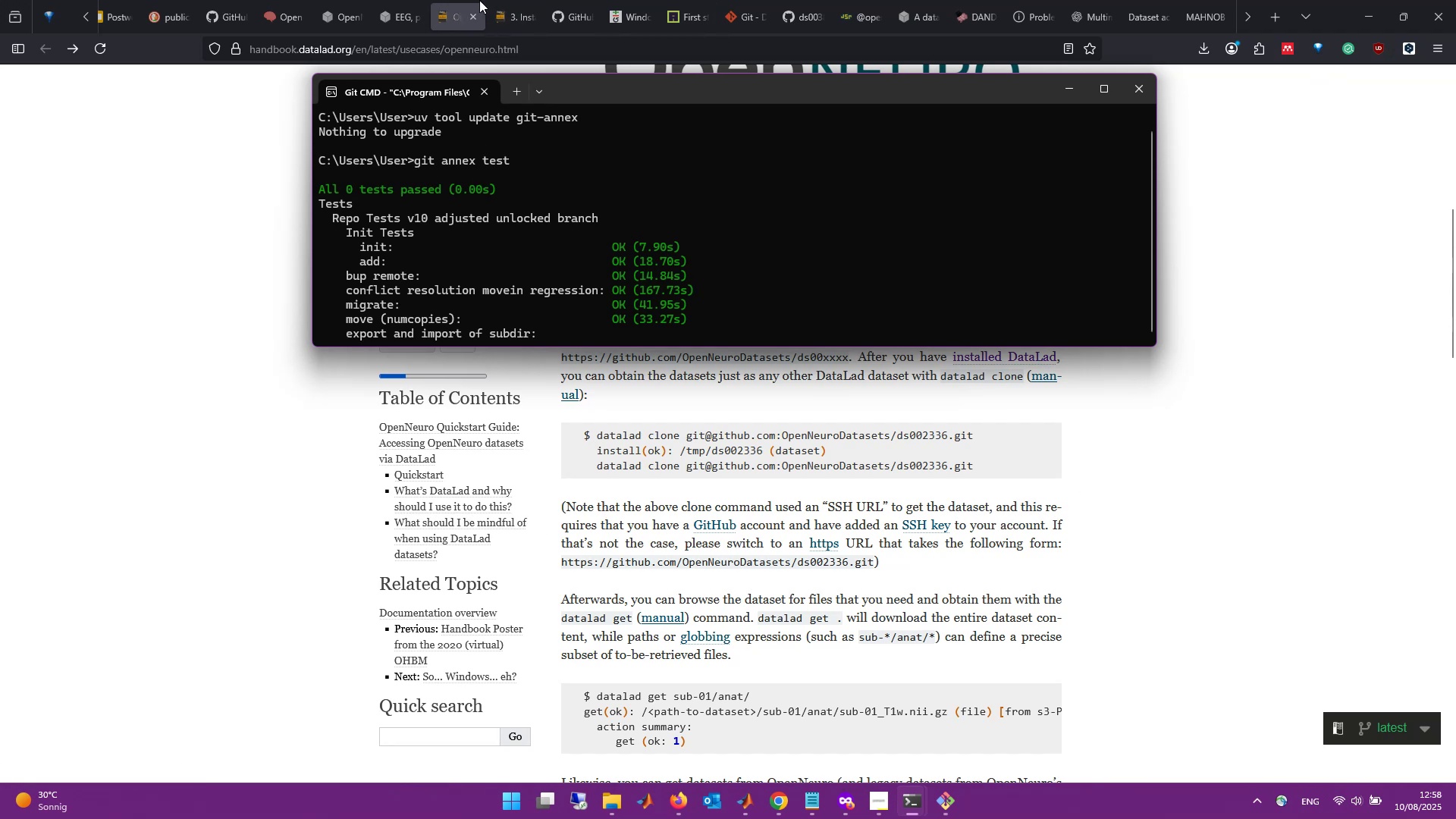 
wait(12.67)
 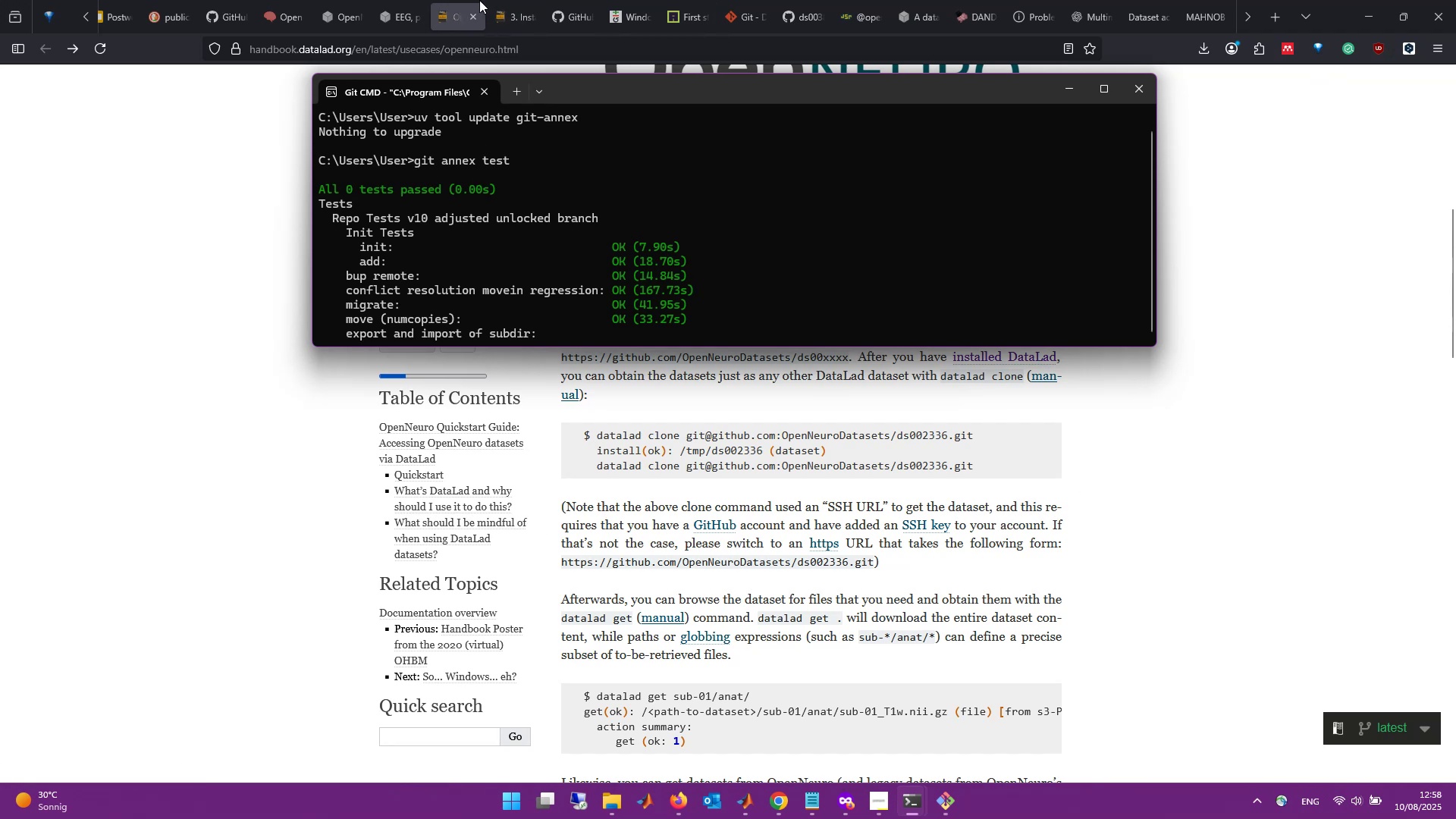 
left_click([570, 2])
 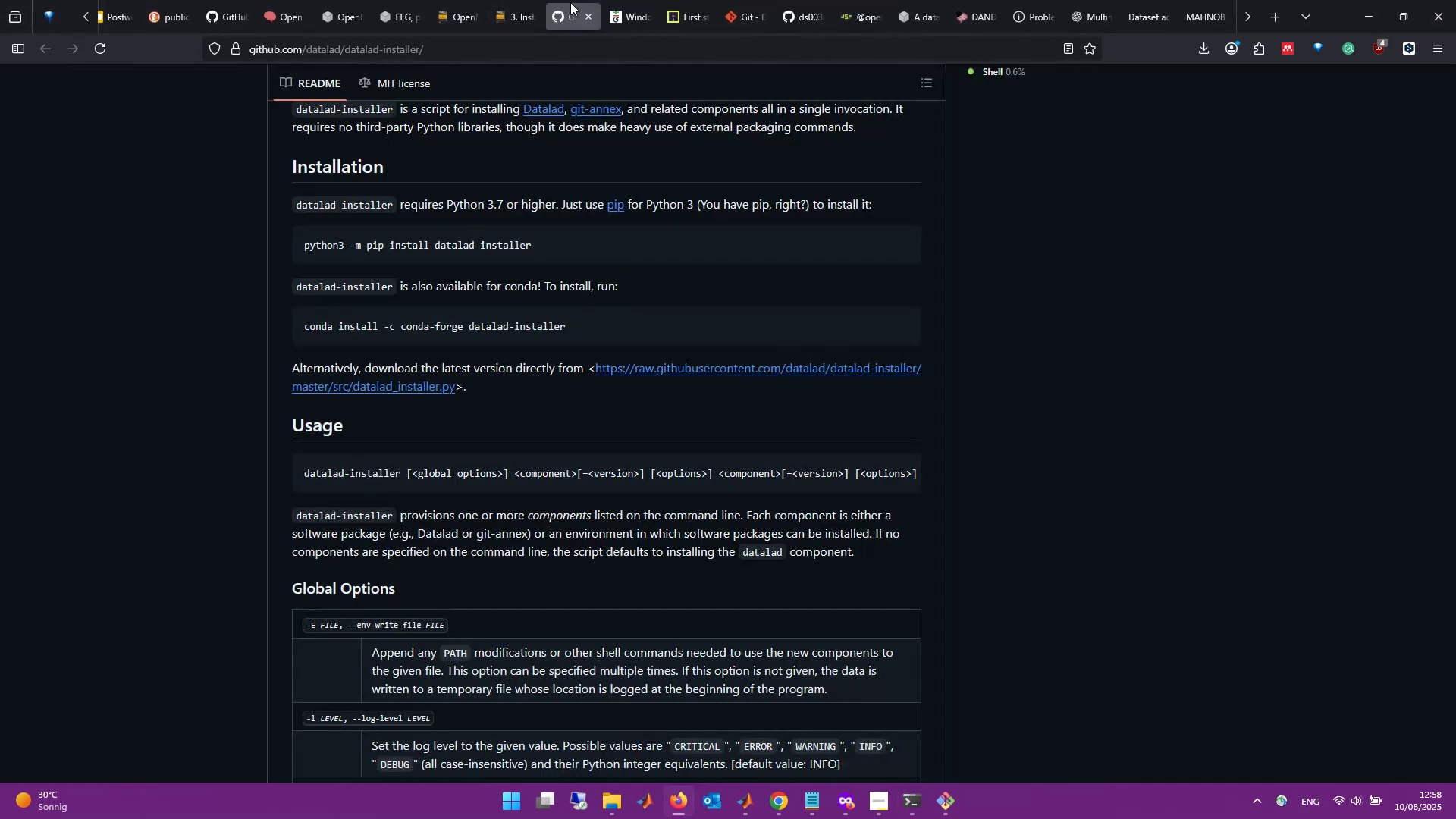 
scroll: coordinate [605, 335], scroll_direction: up, amount: 7.0
 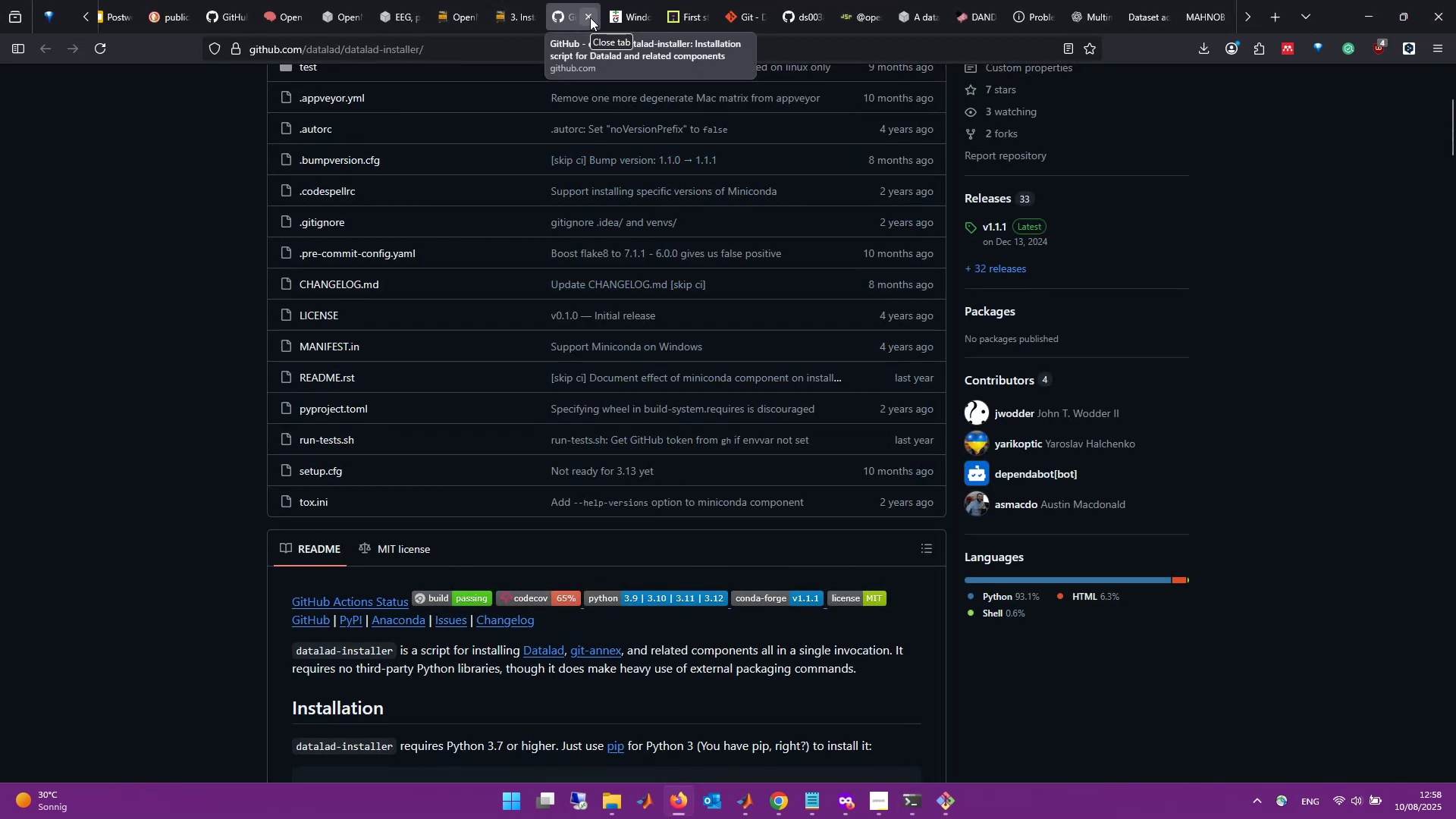 
left_click([588, 17])
 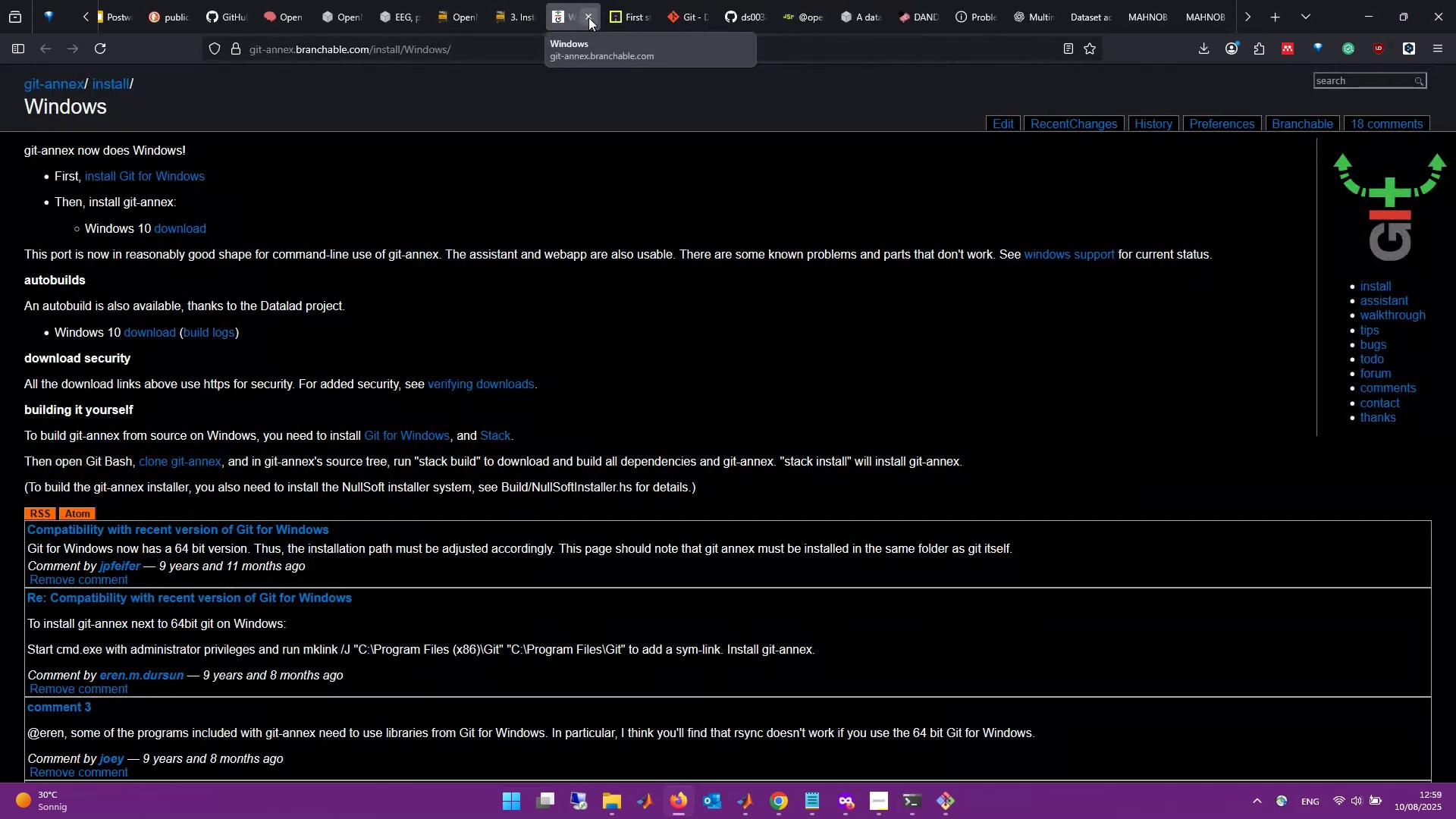 
left_click([588, 17])
 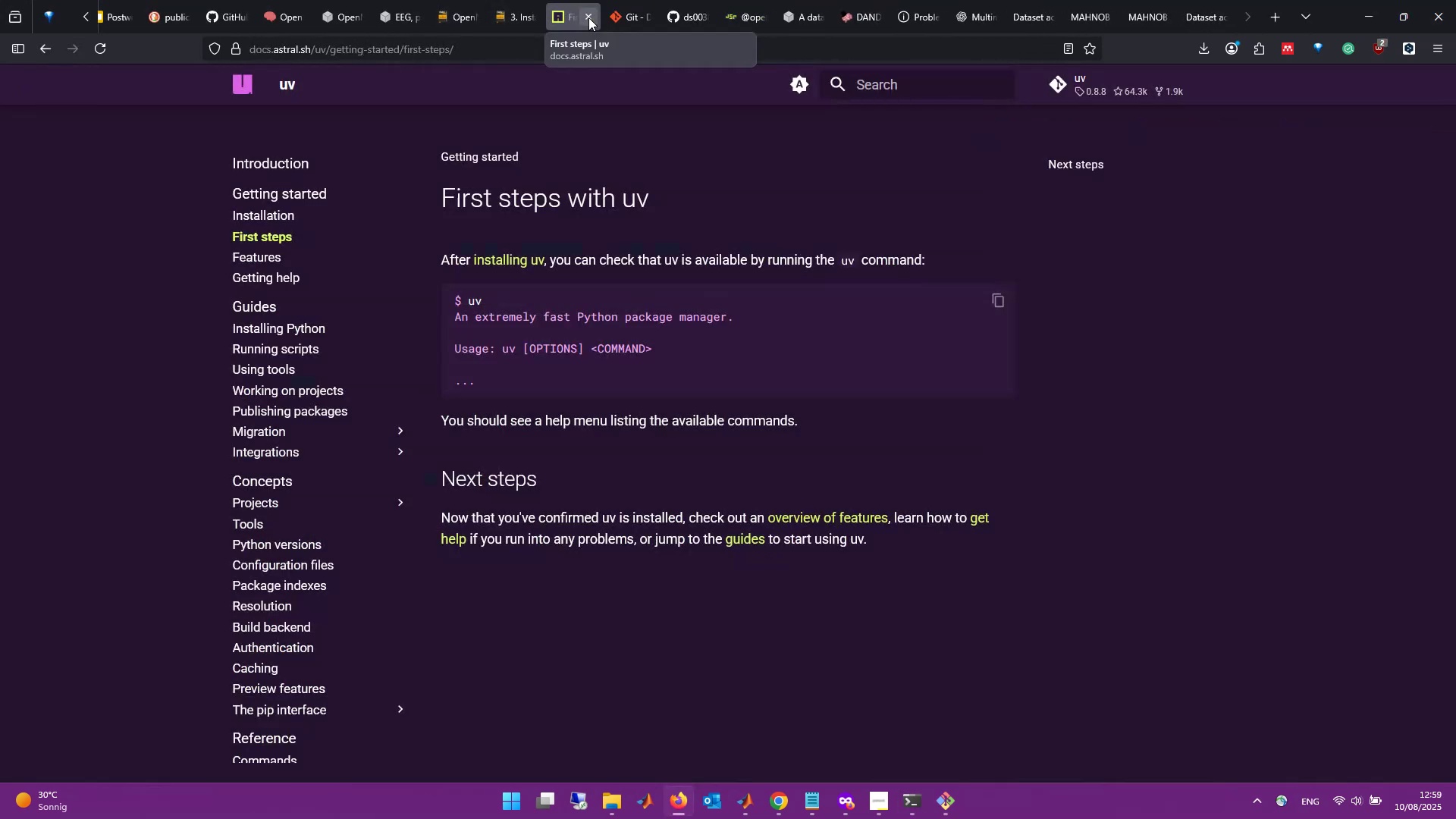 
left_click([588, 17])
 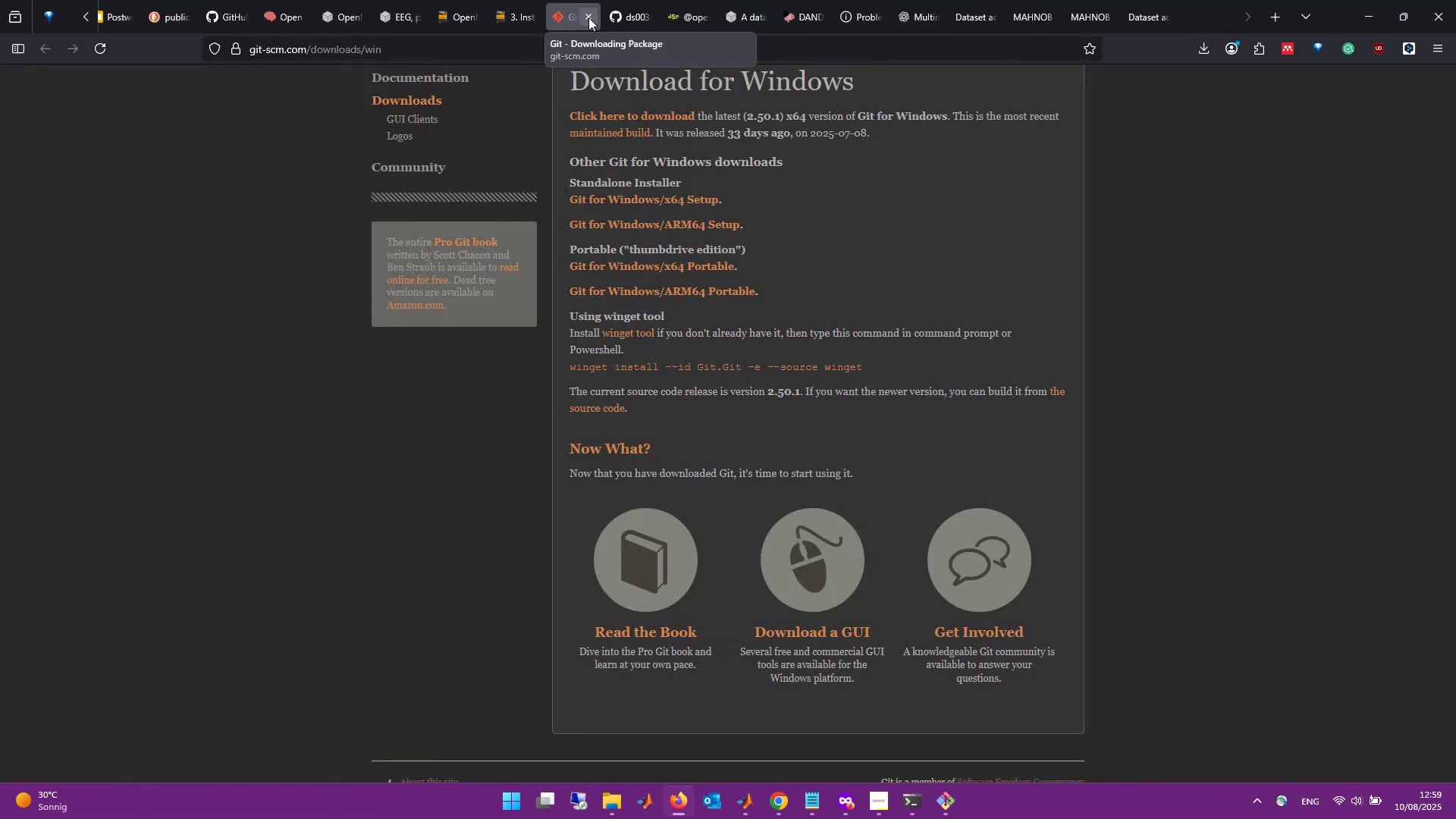 
left_click([588, 17])
 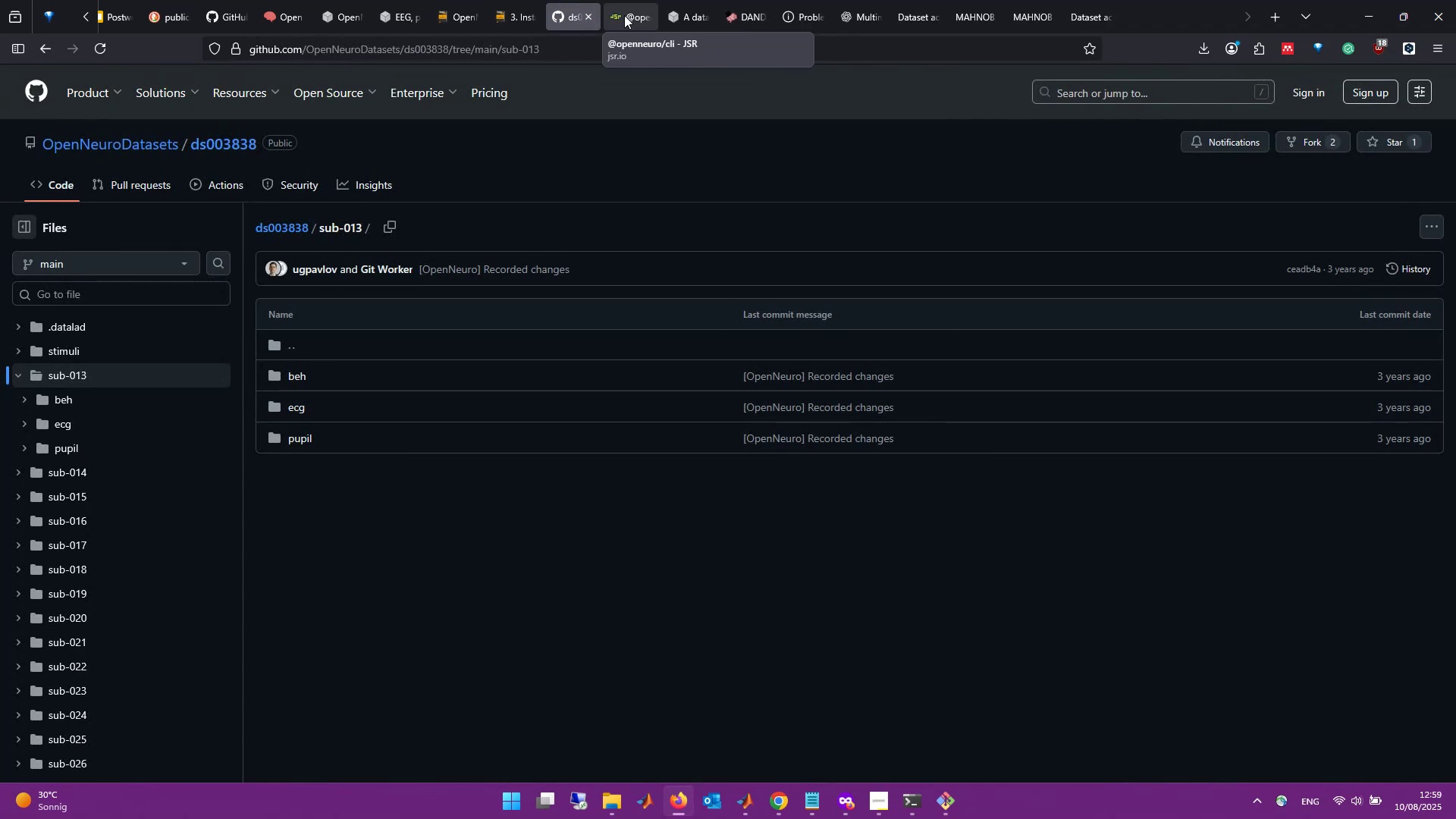 
left_click([638, 16])
 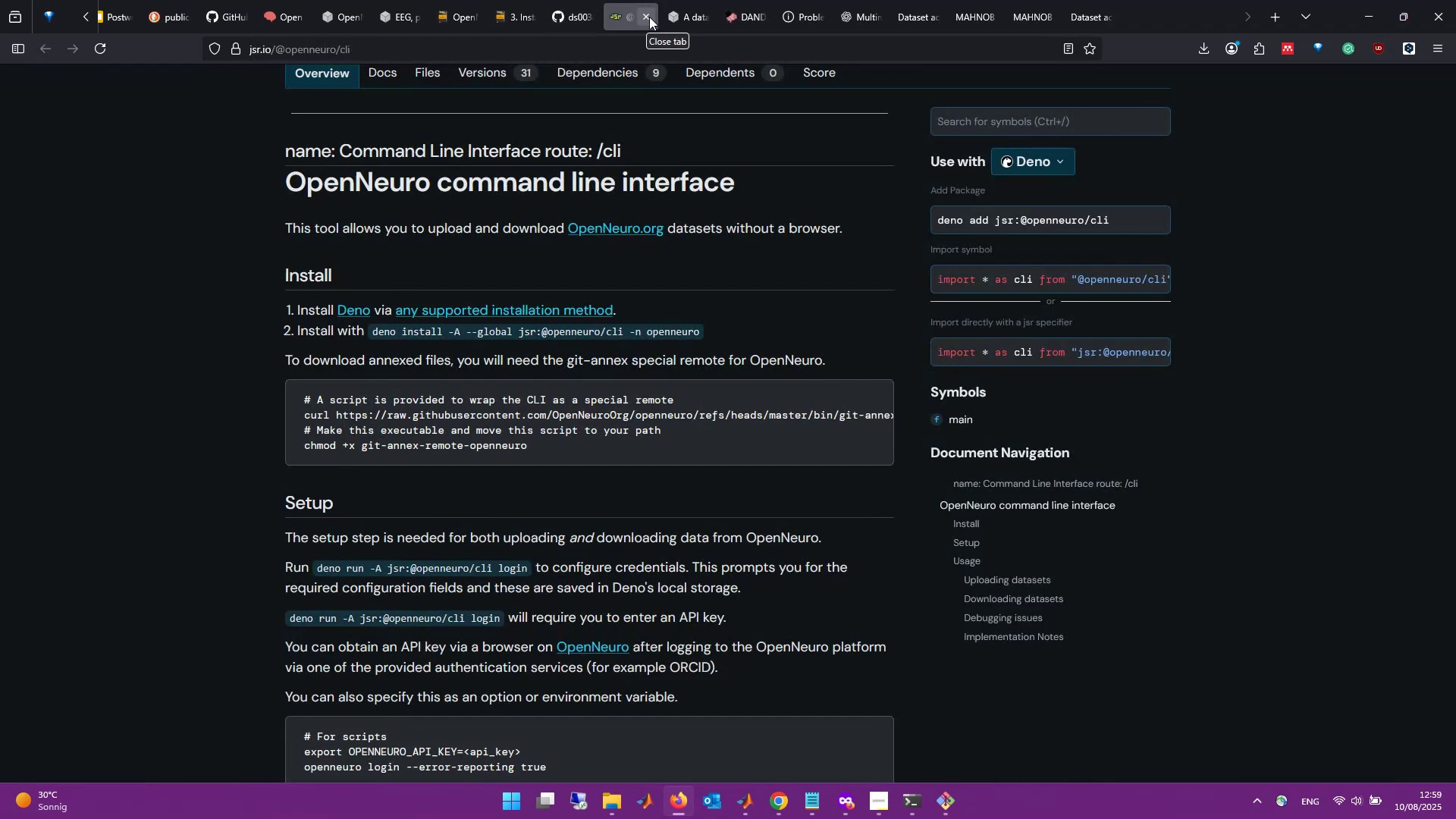 
wait(8.32)
 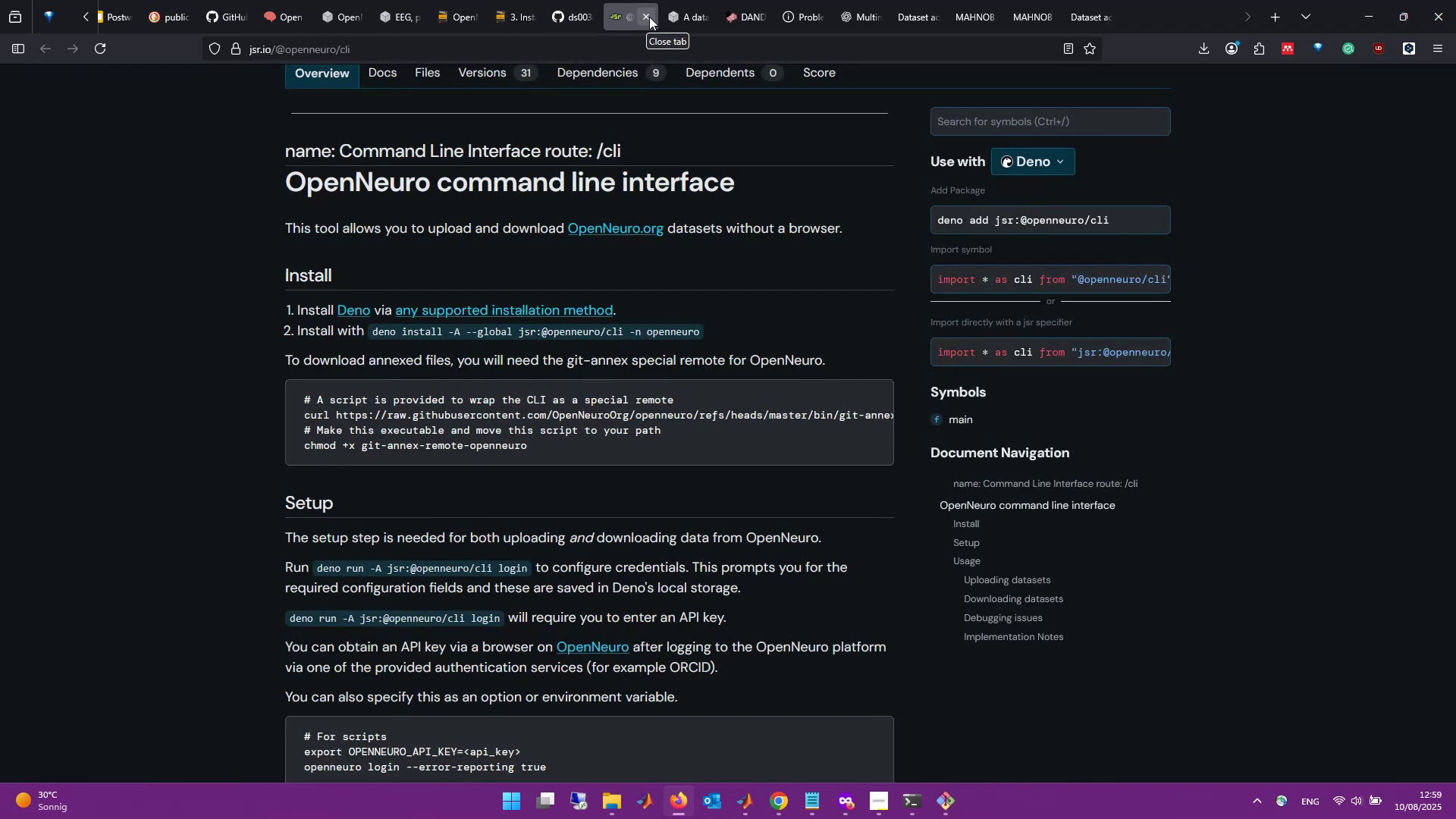 
left_click([673, 10])
 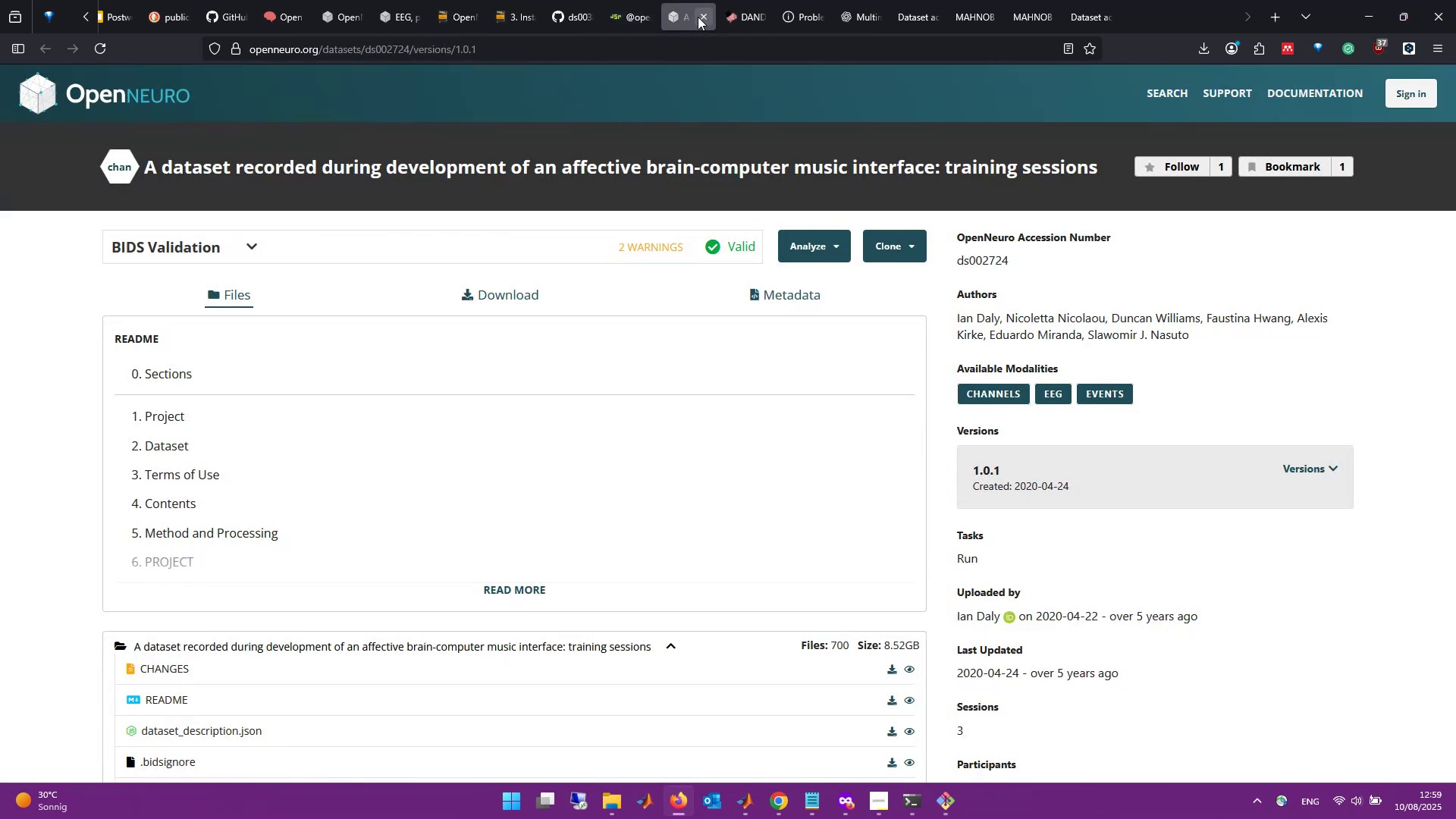 
scroll: coordinate [184, 601], scroll_direction: down, amount: 9.0
 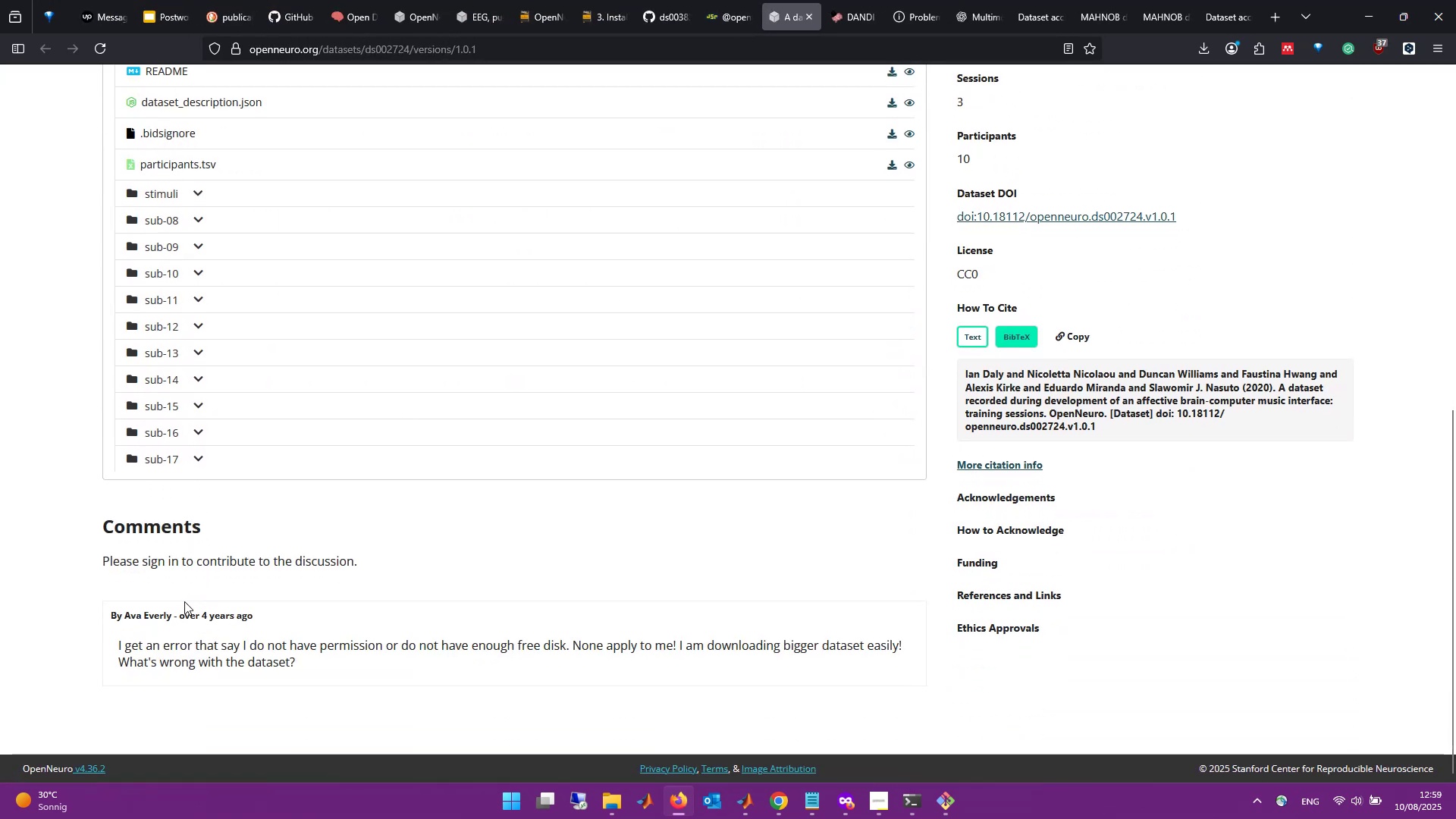 
scroll: coordinate [184, 601], scroll_direction: up, amount: 7.0
 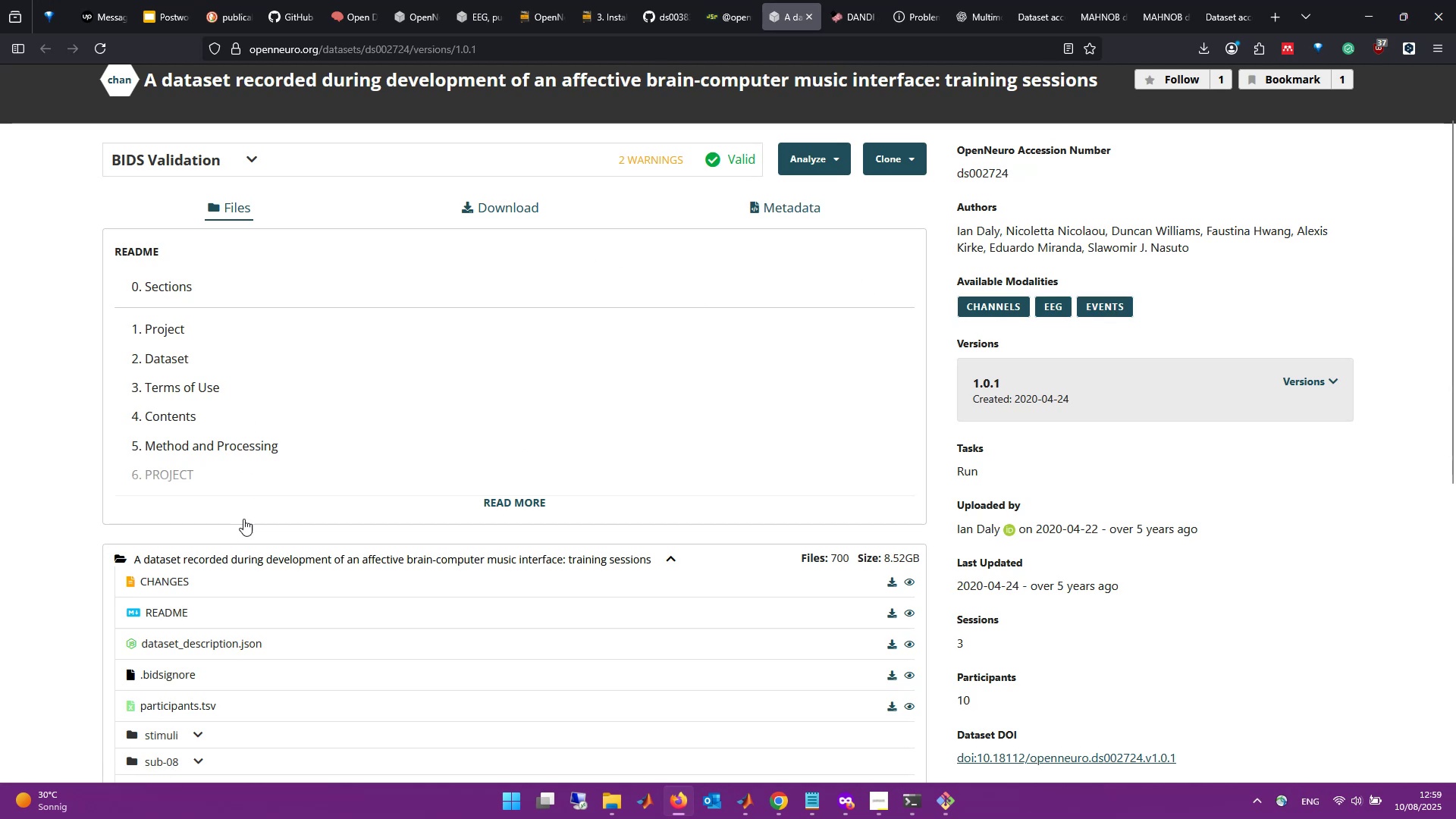 
wait(11.71)
 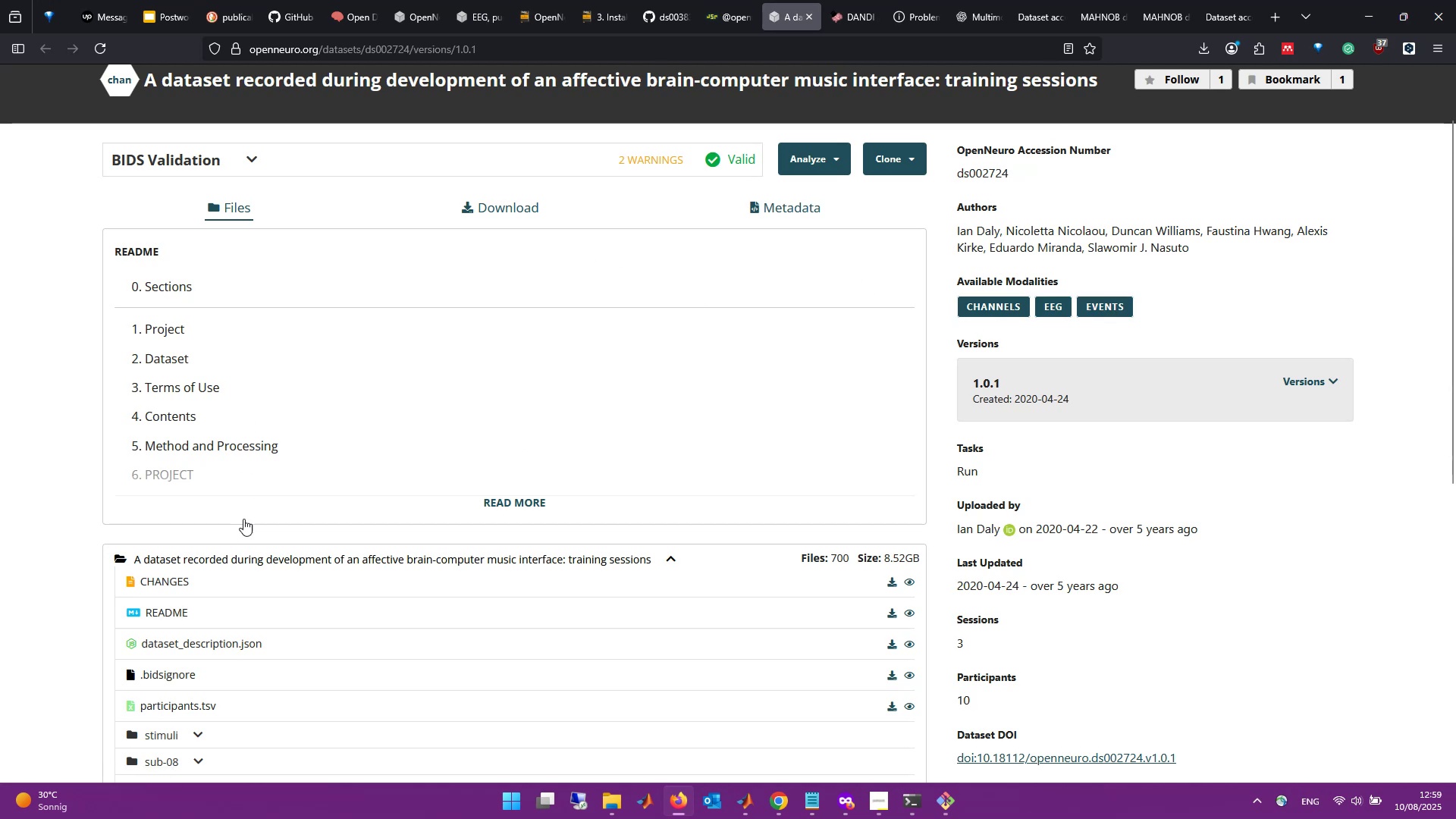 
left_click([513, 499])
 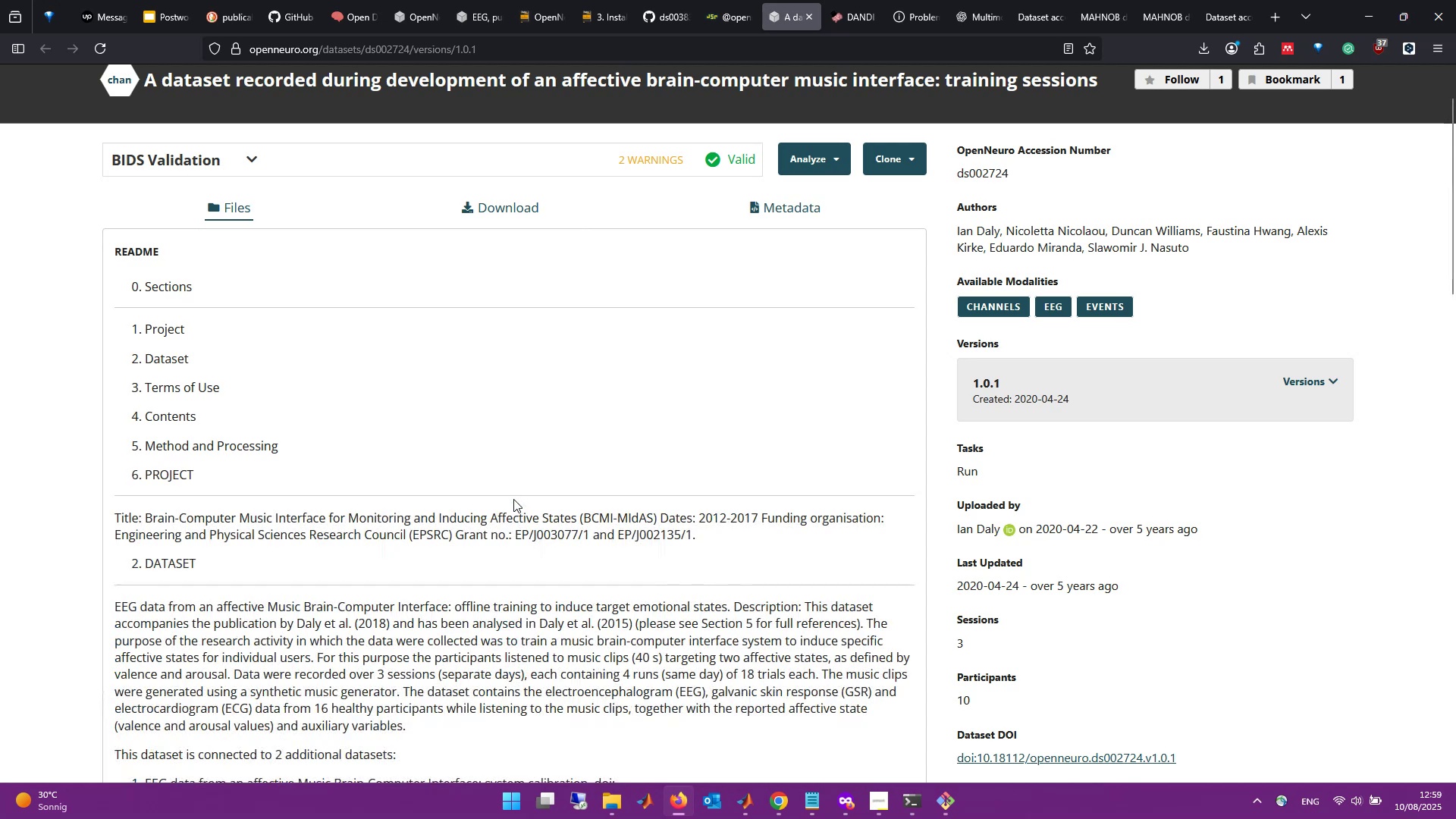 
scroll: coordinate [341, 620], scroll_direction: down, amount: 7.0
 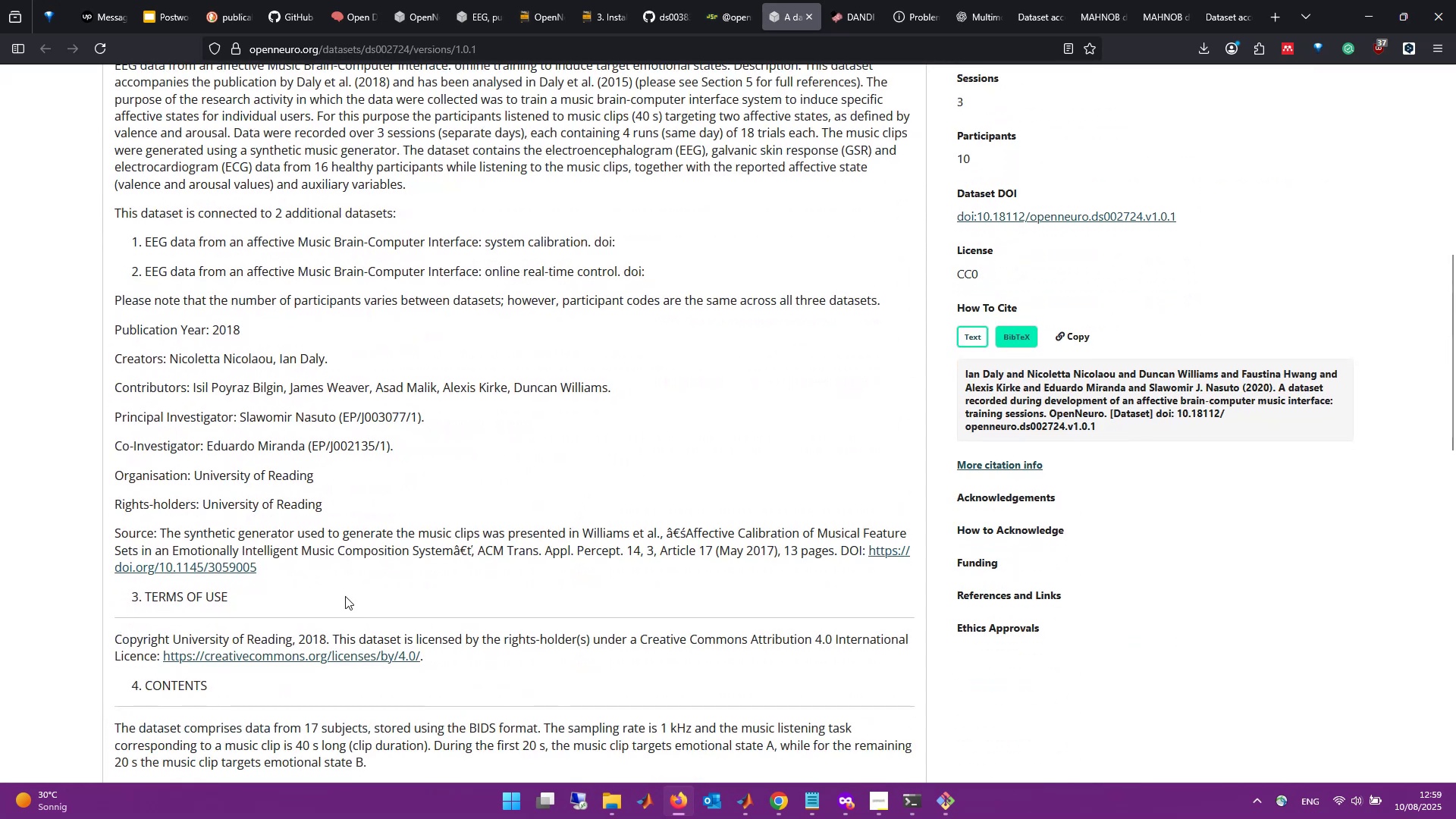 
scroll: coordinate [417, 443], scroll_direction: up, amount: 5.0
 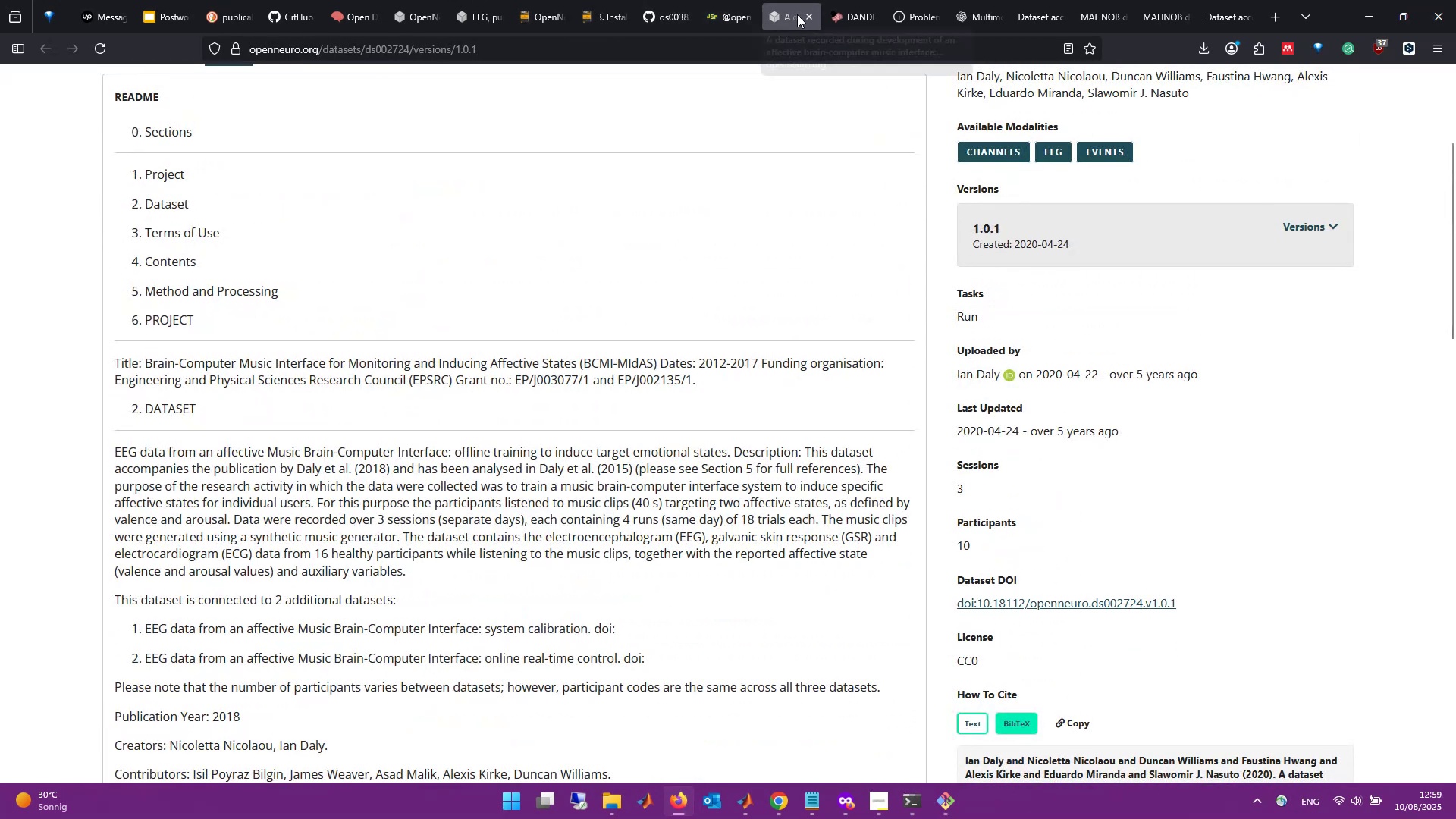 
left_click([804, 14])
 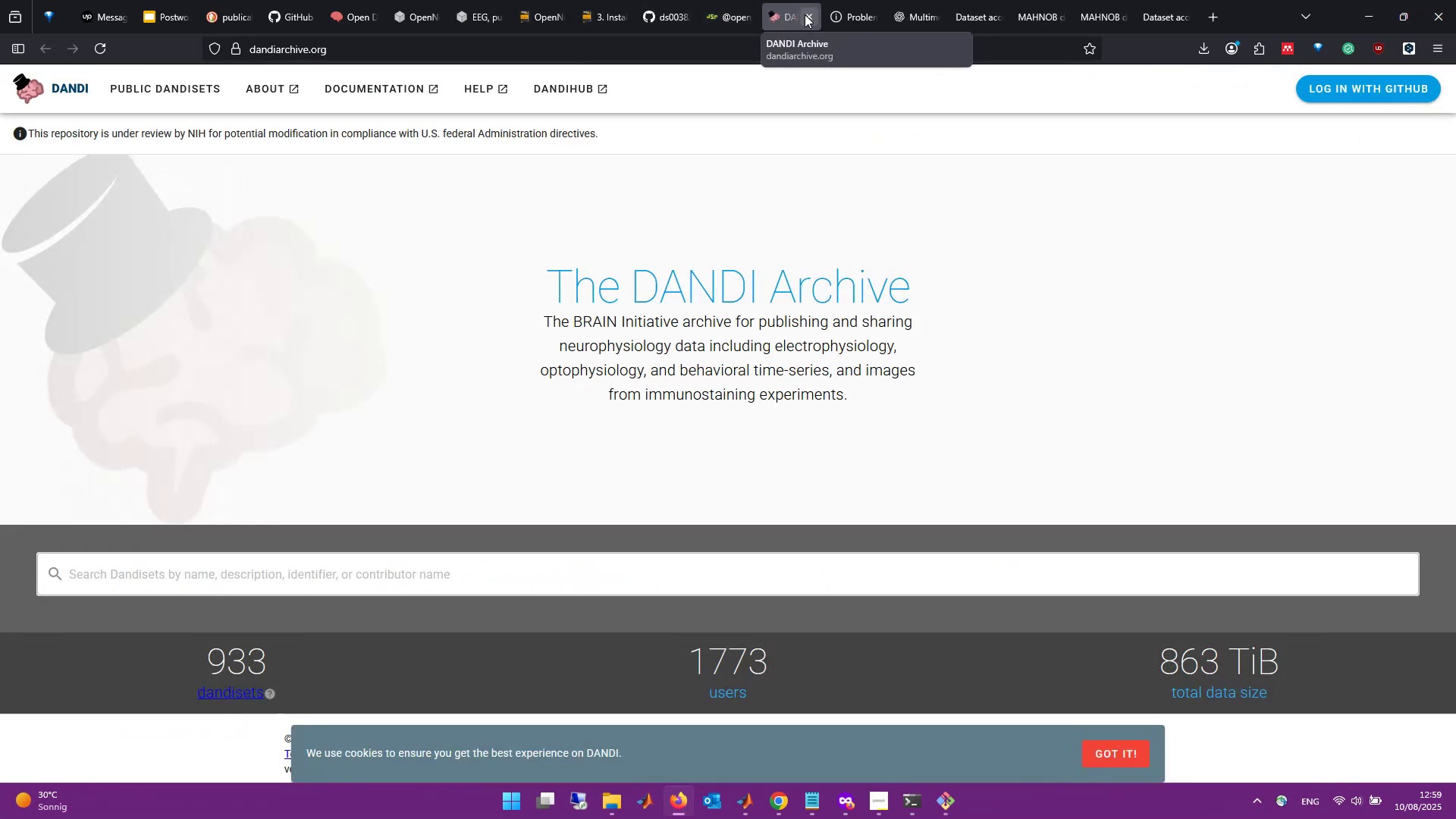 
scroll: coordinate [709, 375], scroll_direction: down, amount: 5.0
 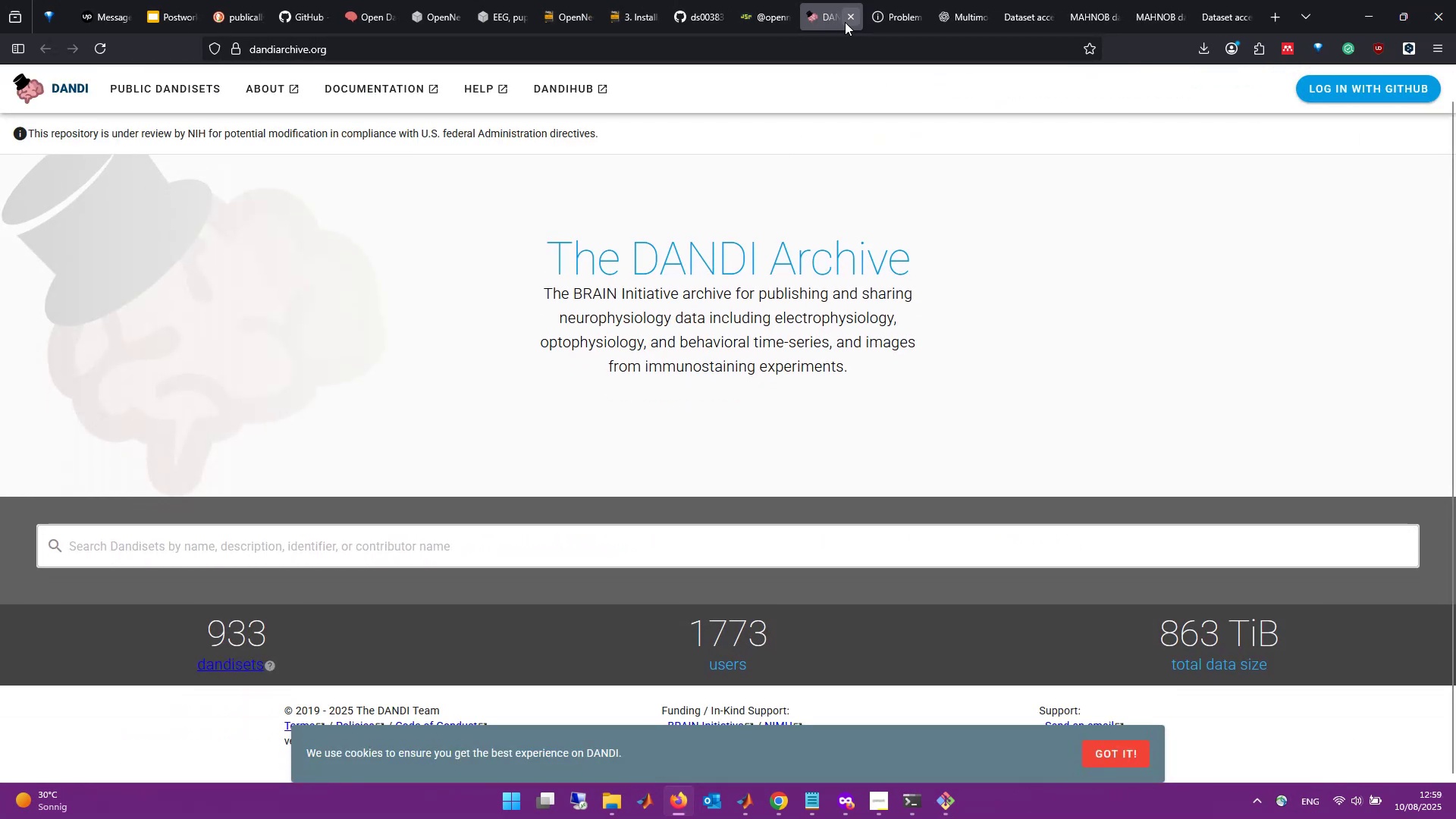 
left_click([846, 15])
 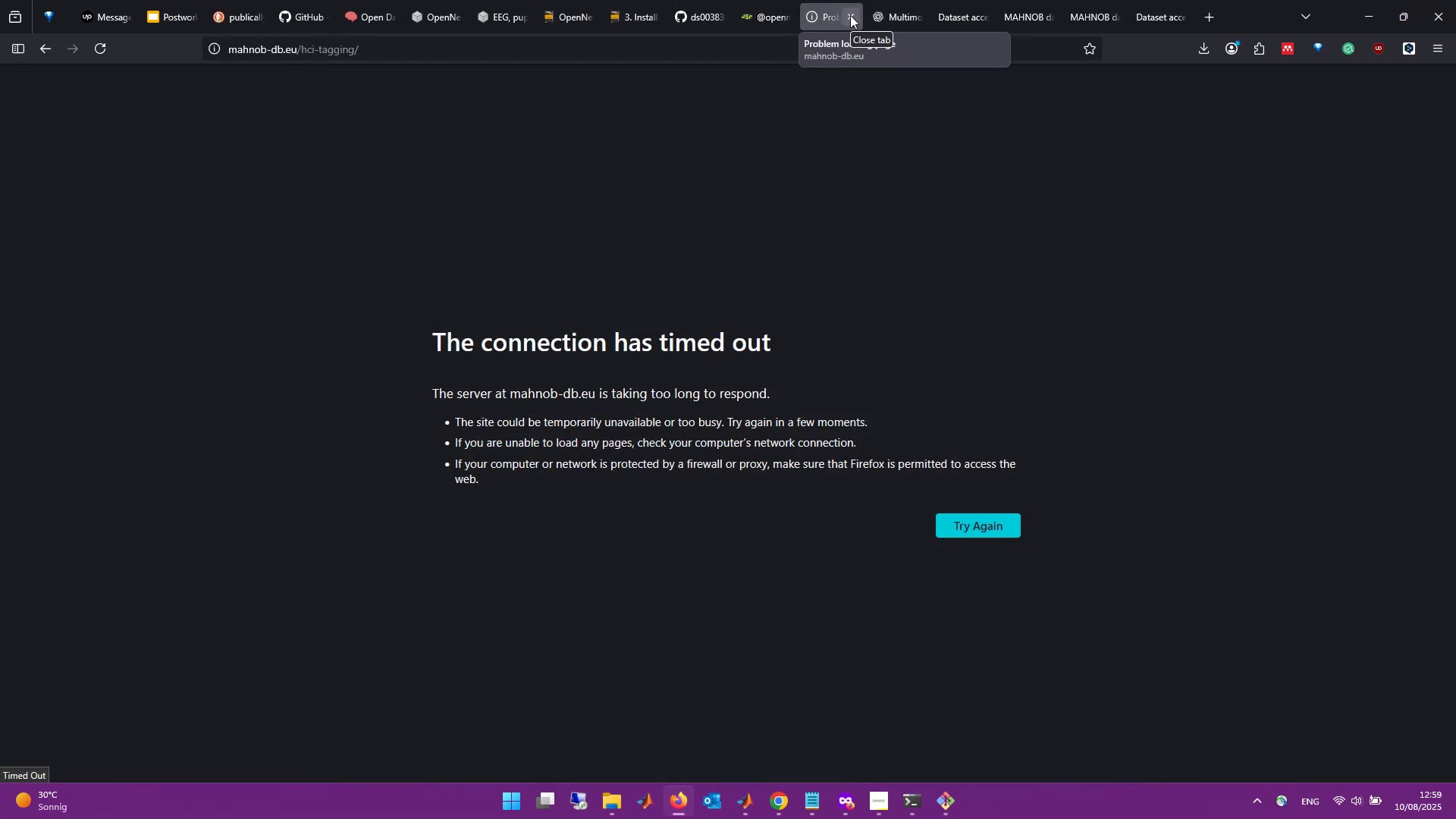 
left_click([850, 15])
 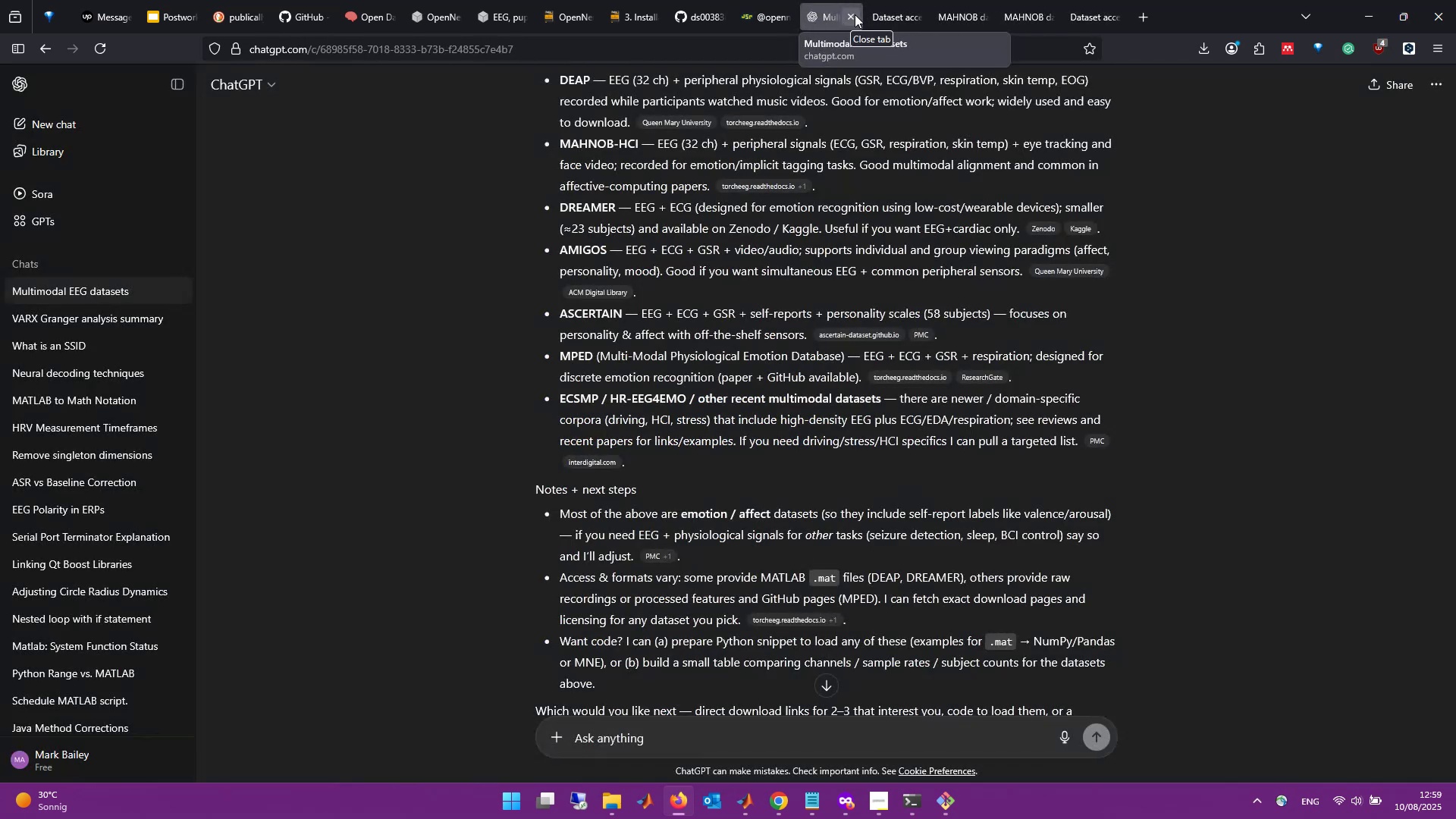 
left_click([880, 0])
 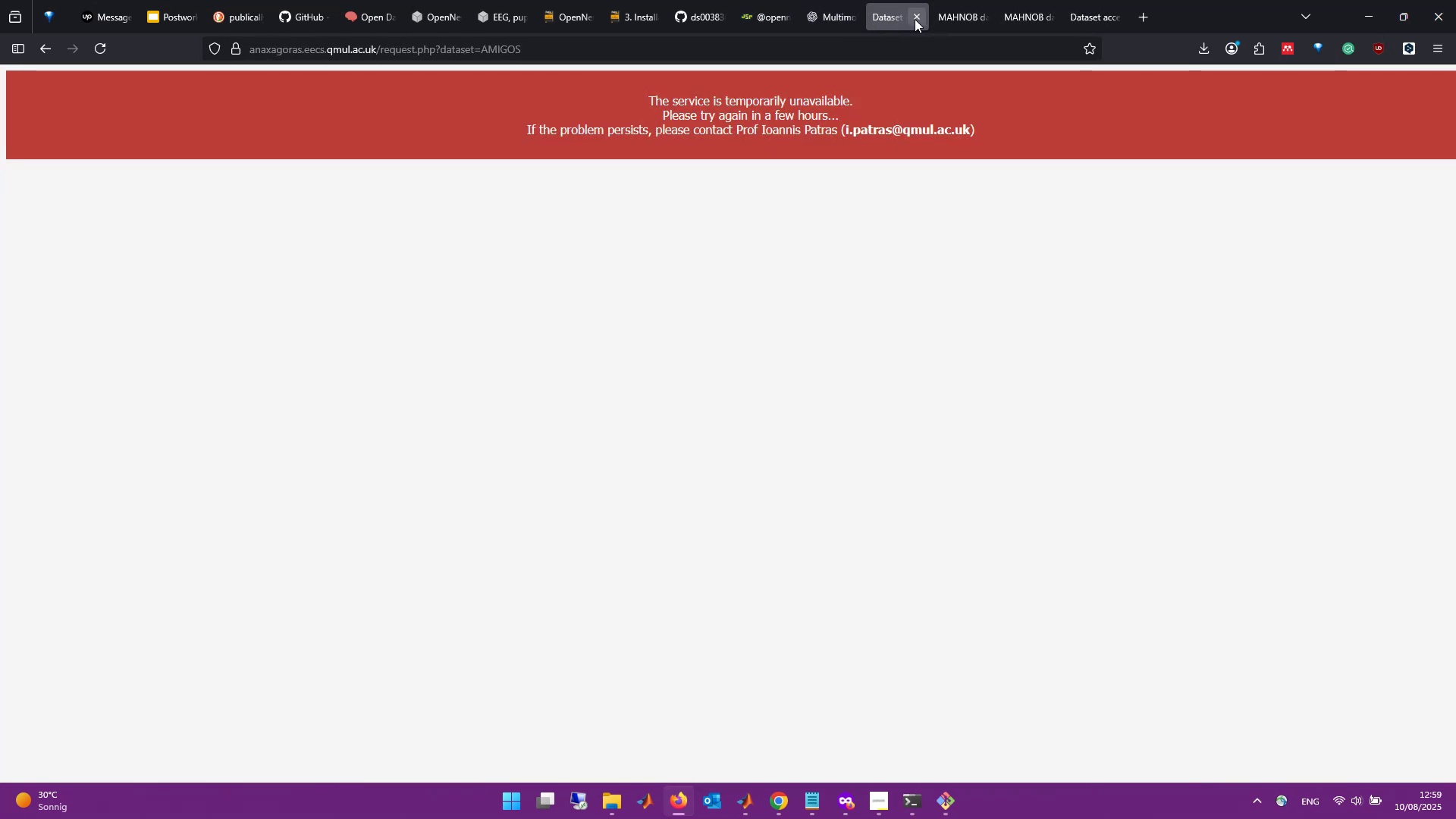 
mouse_move([918, 17])
 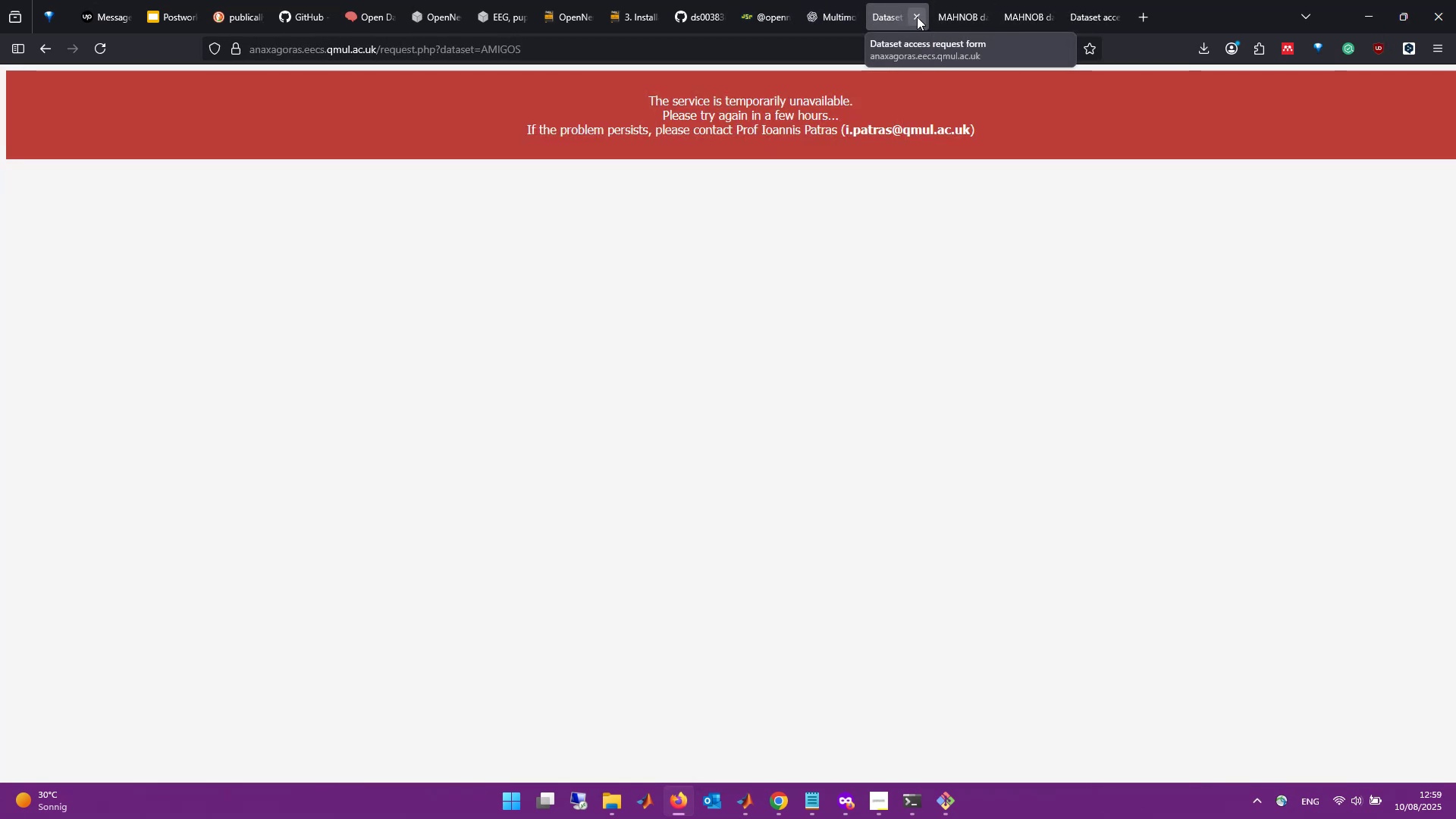 
left_click([900, 196])
 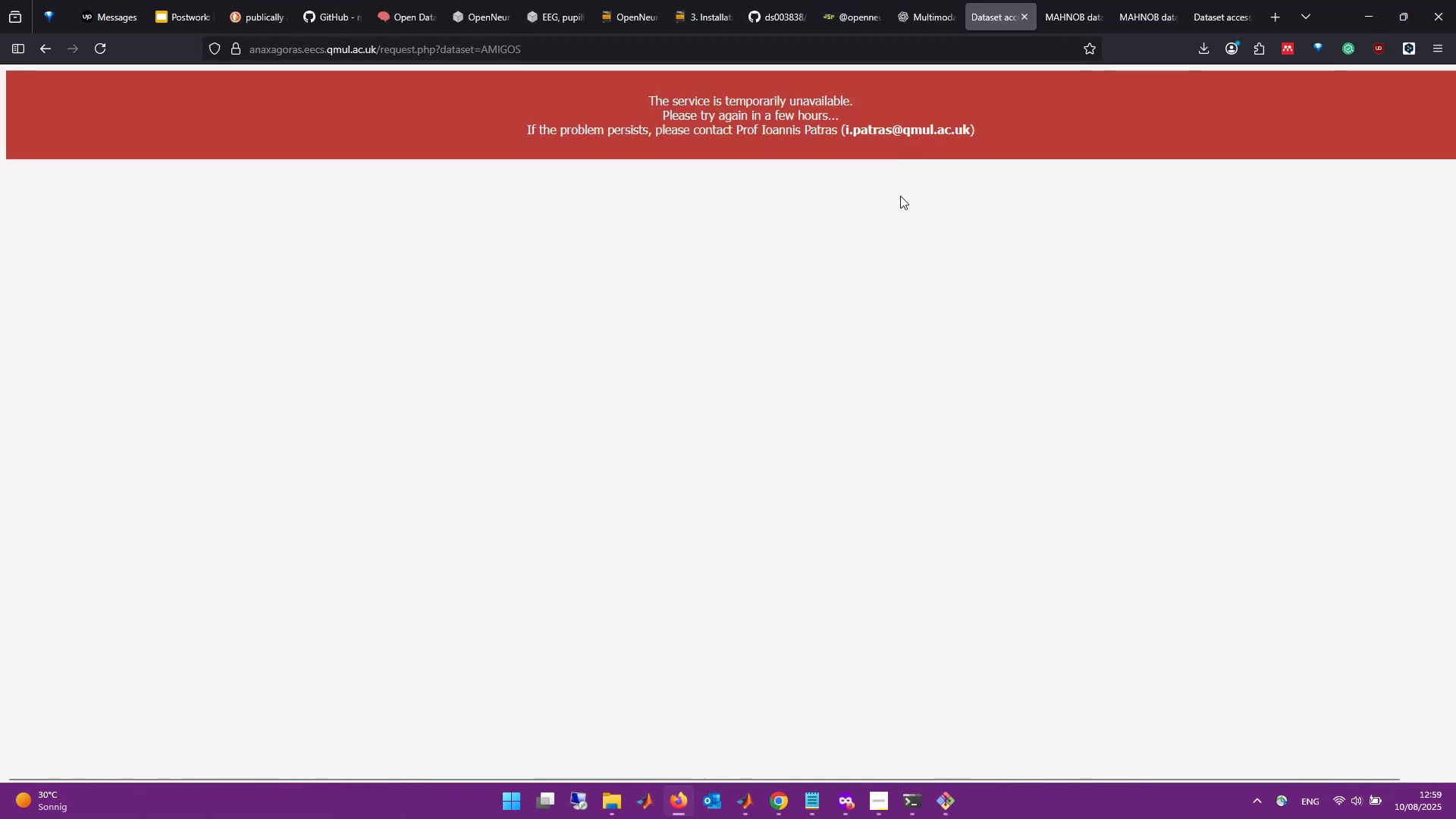 
key(Control+R)
 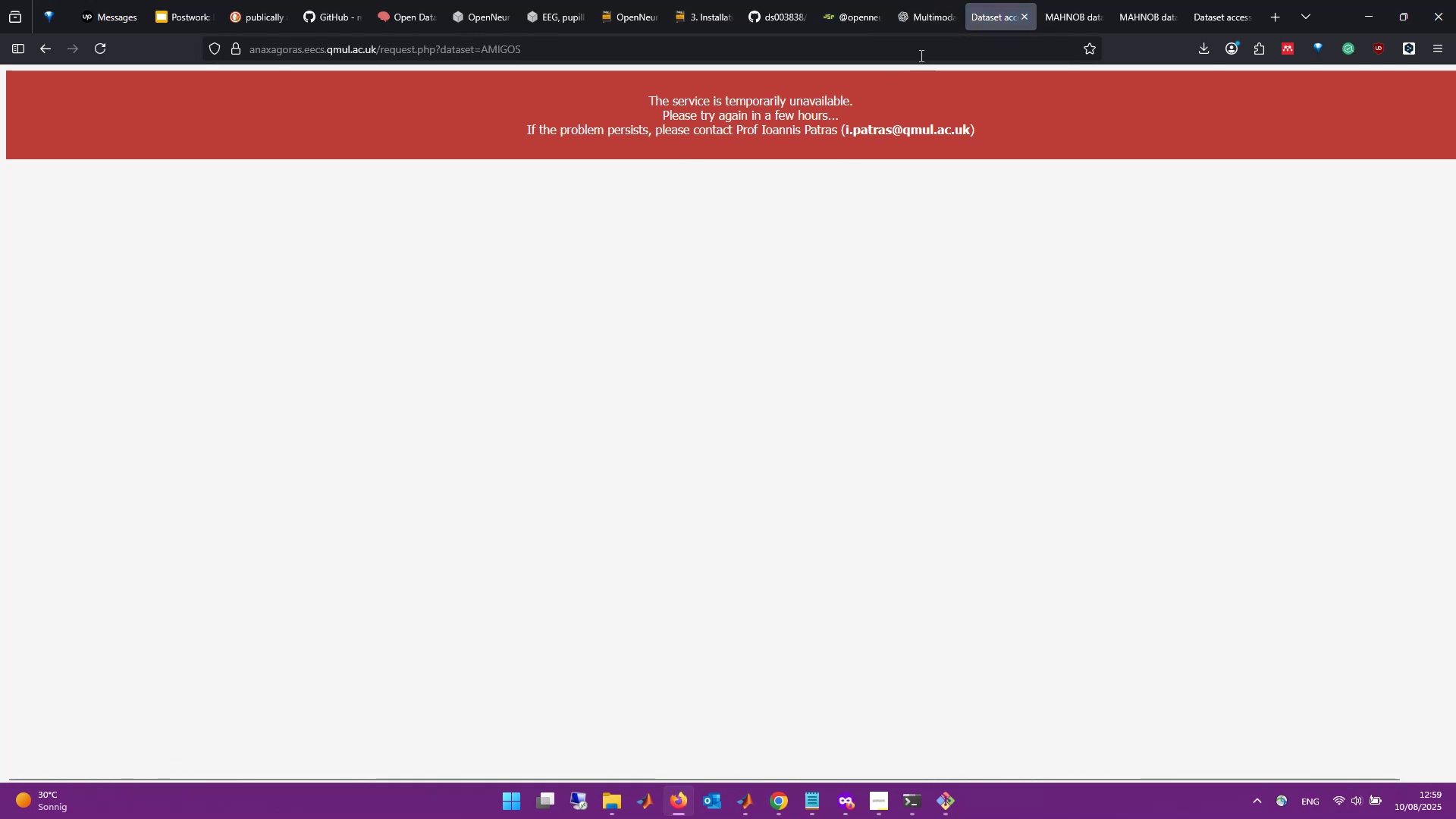 
left_click([1028, 17])
 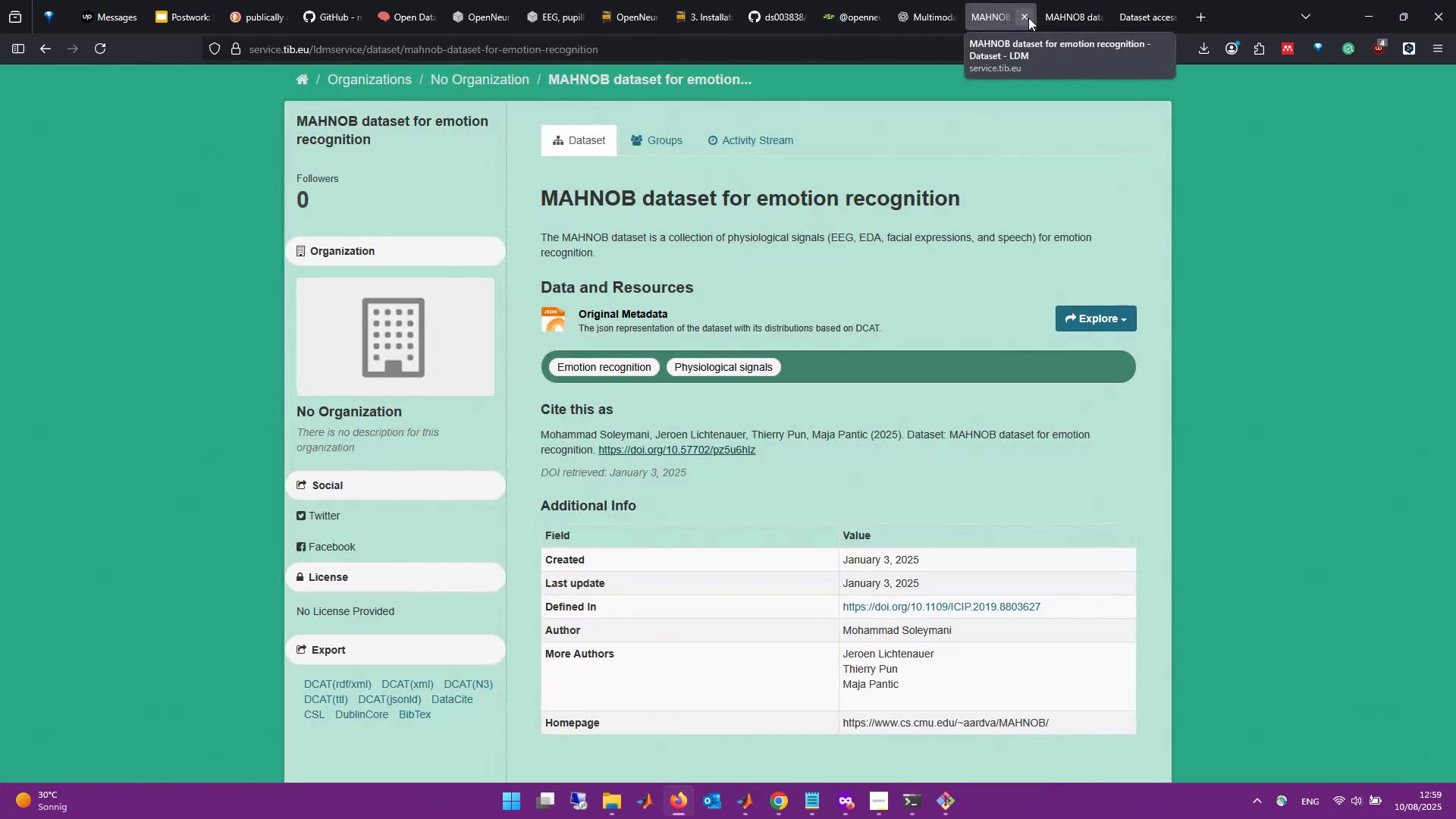 
left_click([1028, 17])
 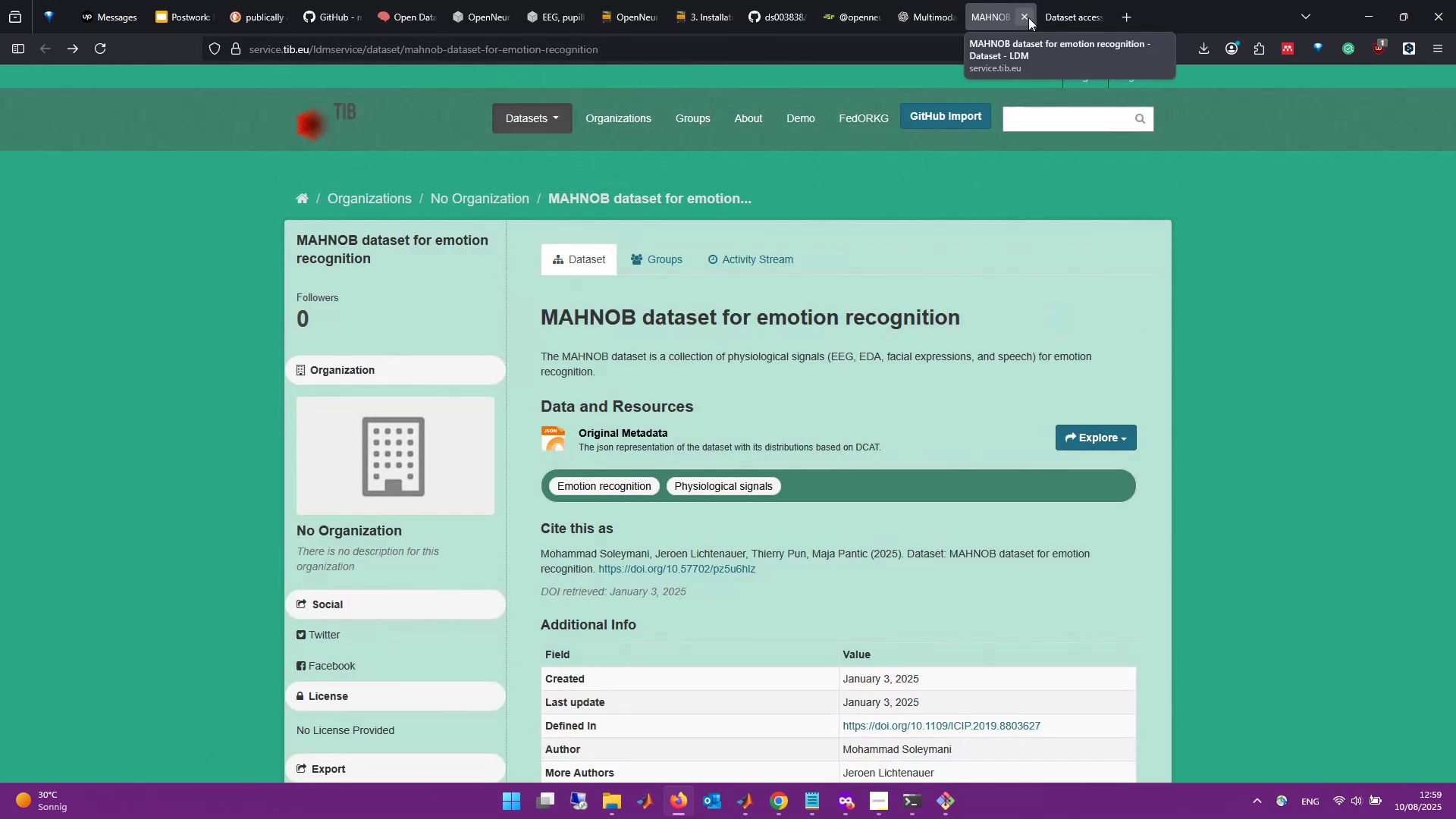 
left_click([1028, 17])
 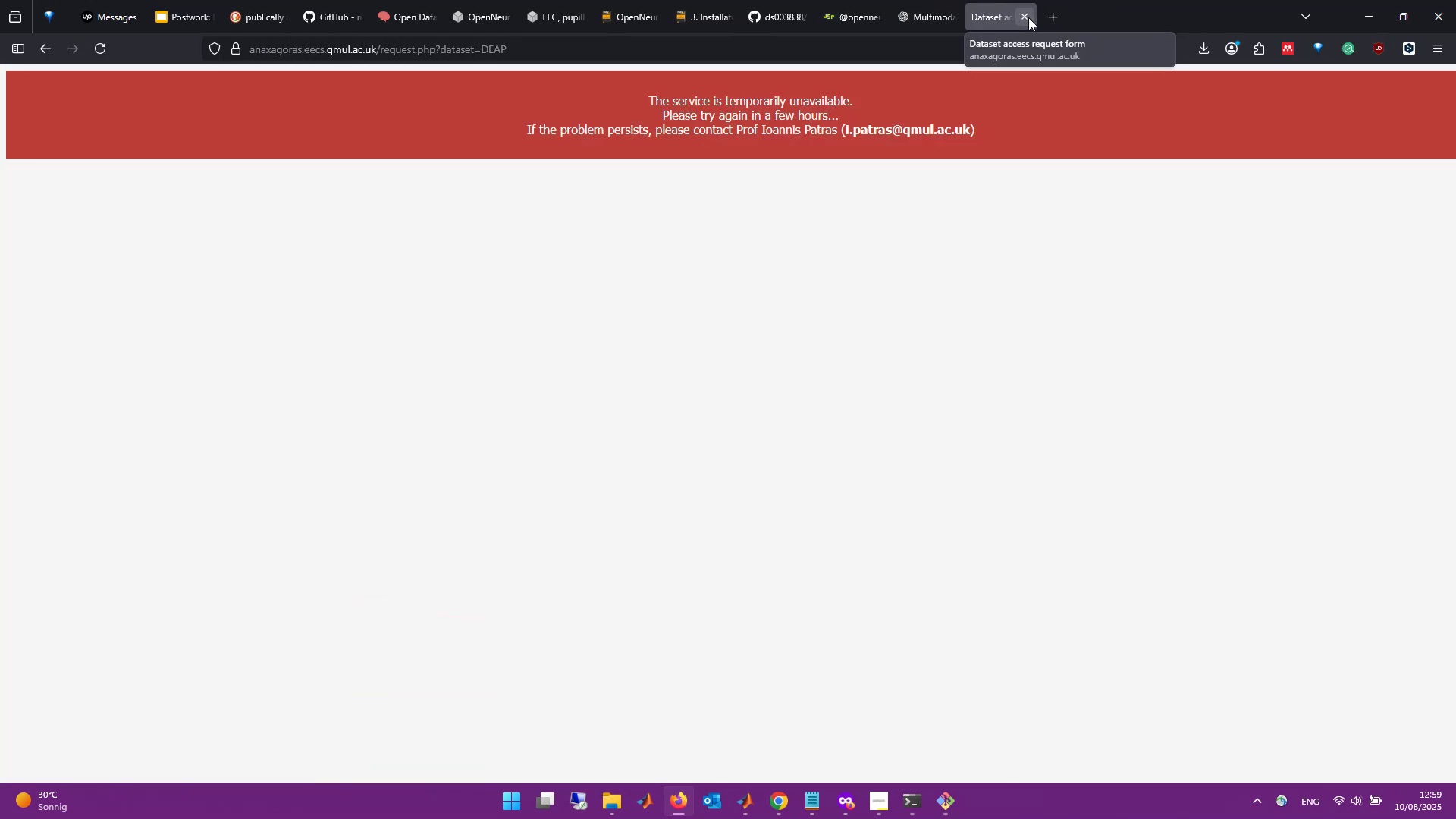 
left_click([1028, 17])
 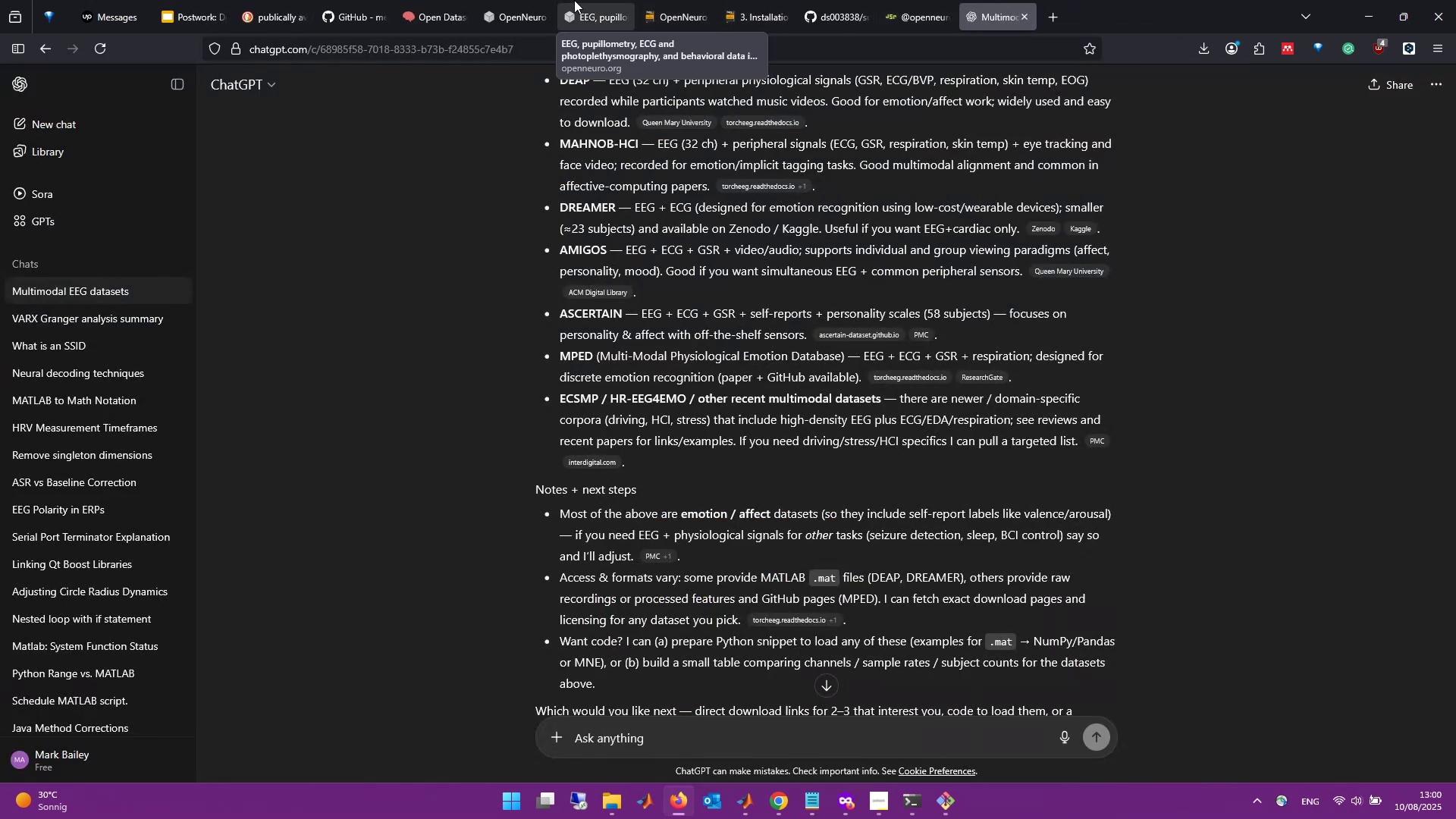 
left_click([585, 0])
 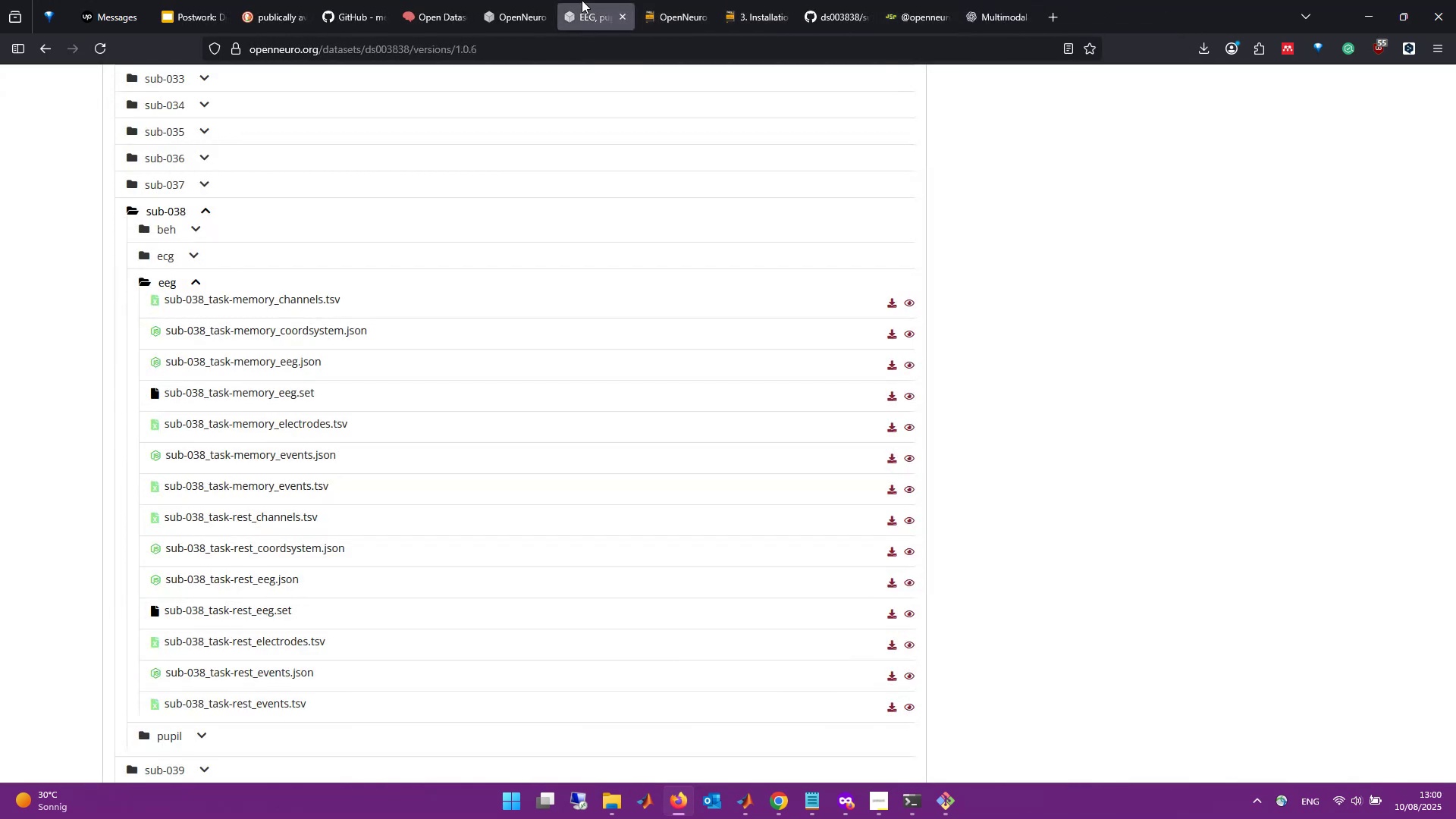 
left_click([538, 0])
 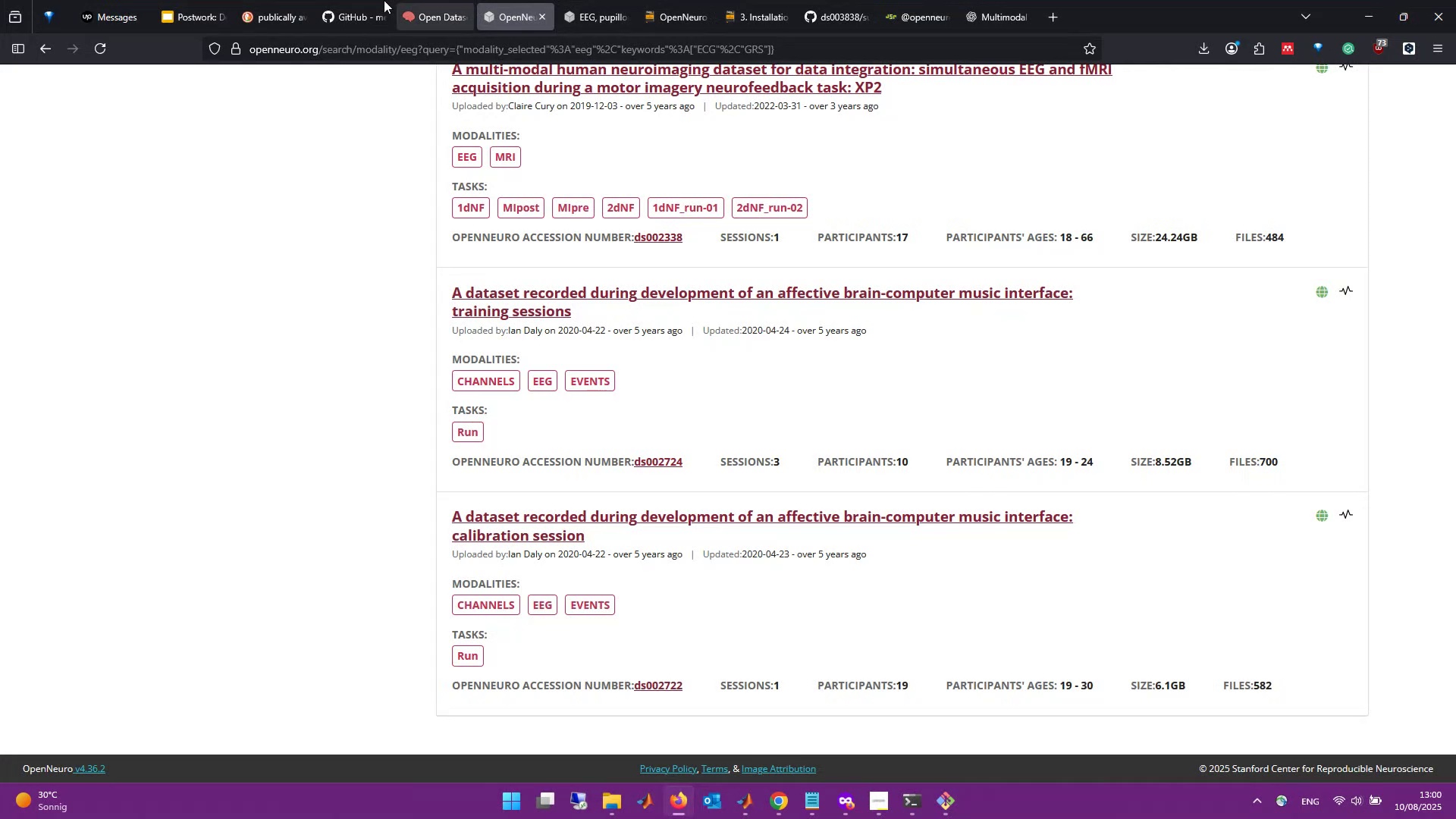 
mouse_move([452, 0])
 